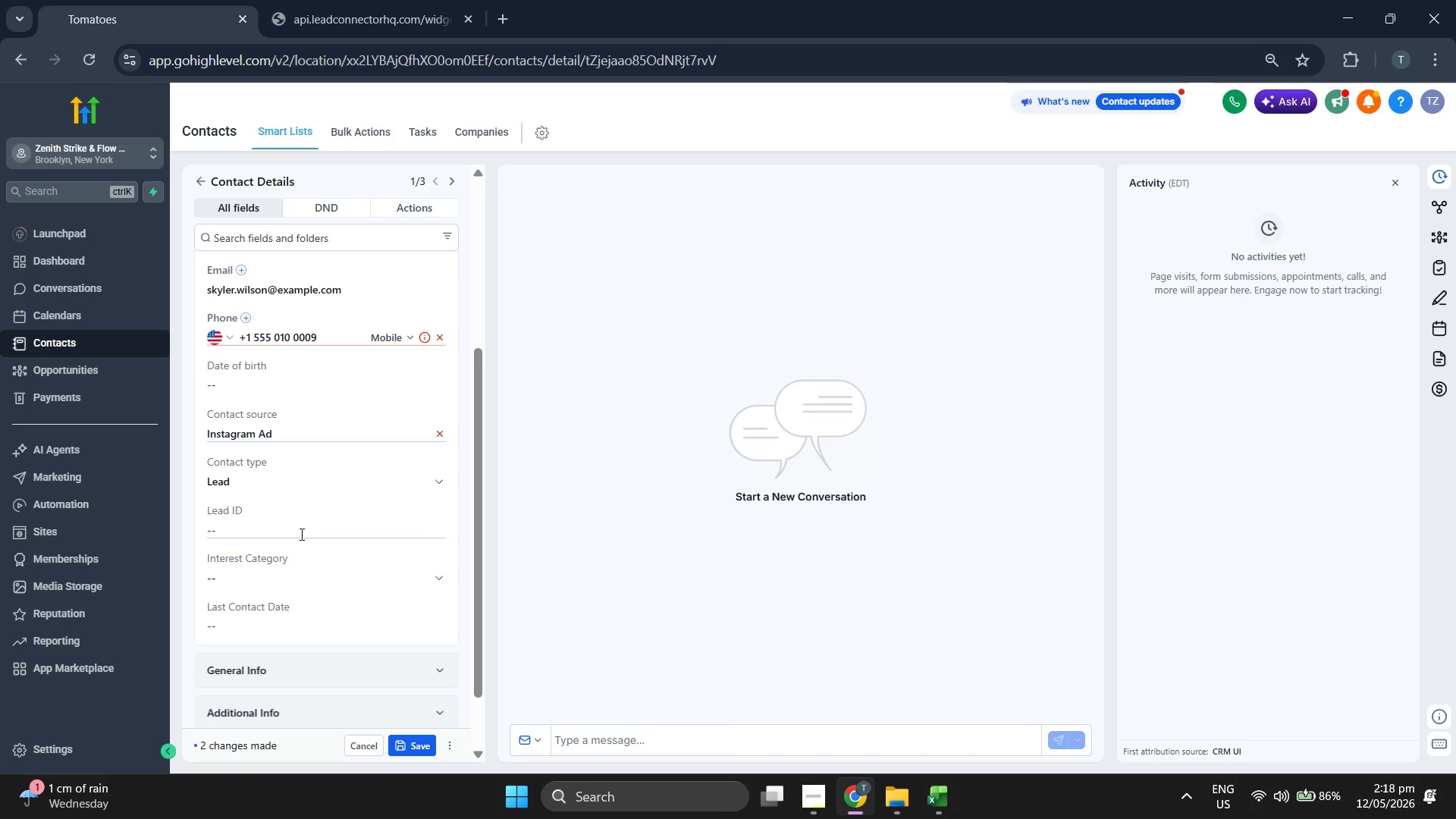 
left_click([300, 534])
 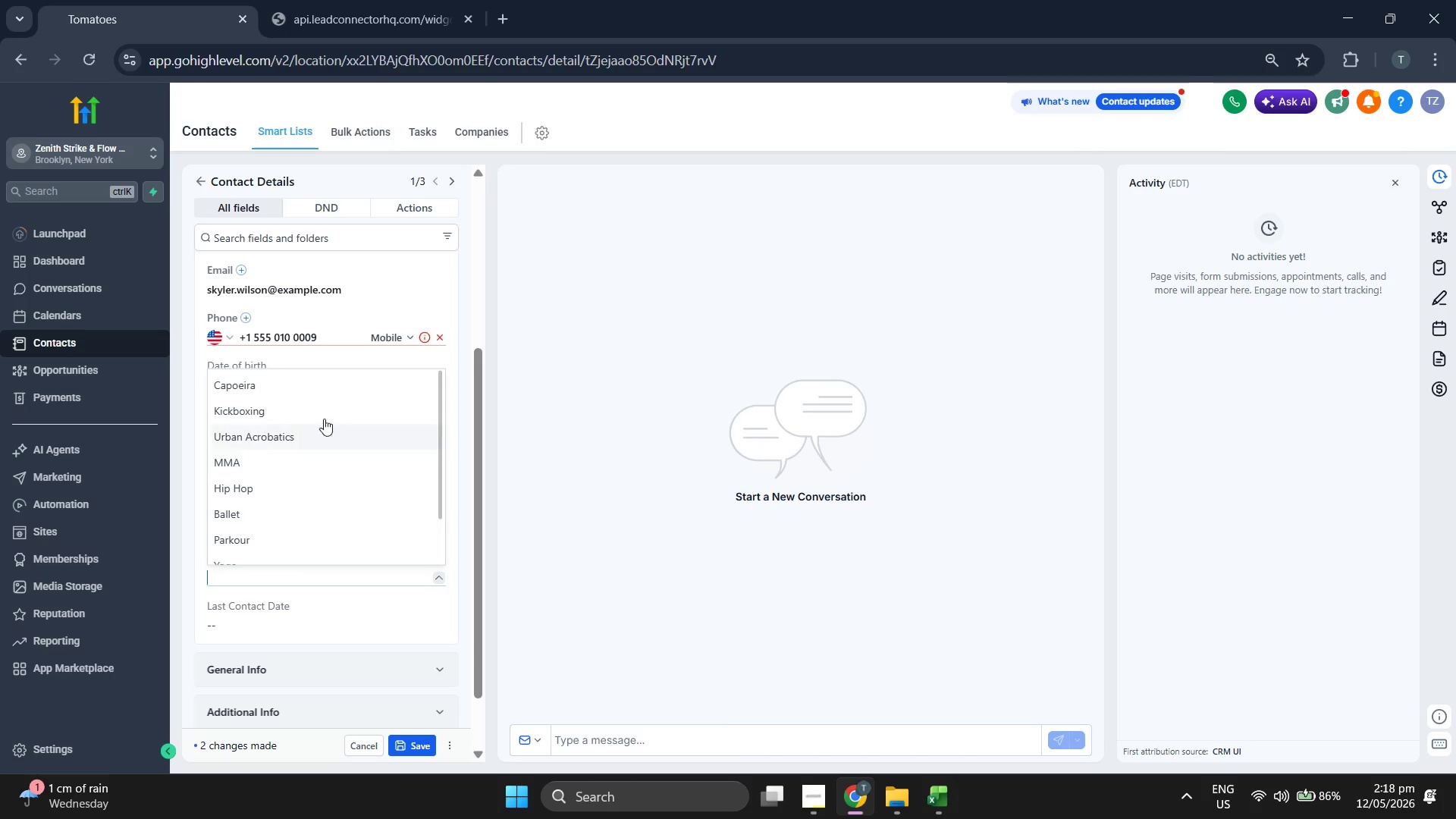 
scroll: coordinate [253, 460], scroll_direction: down, amount: 1.0
 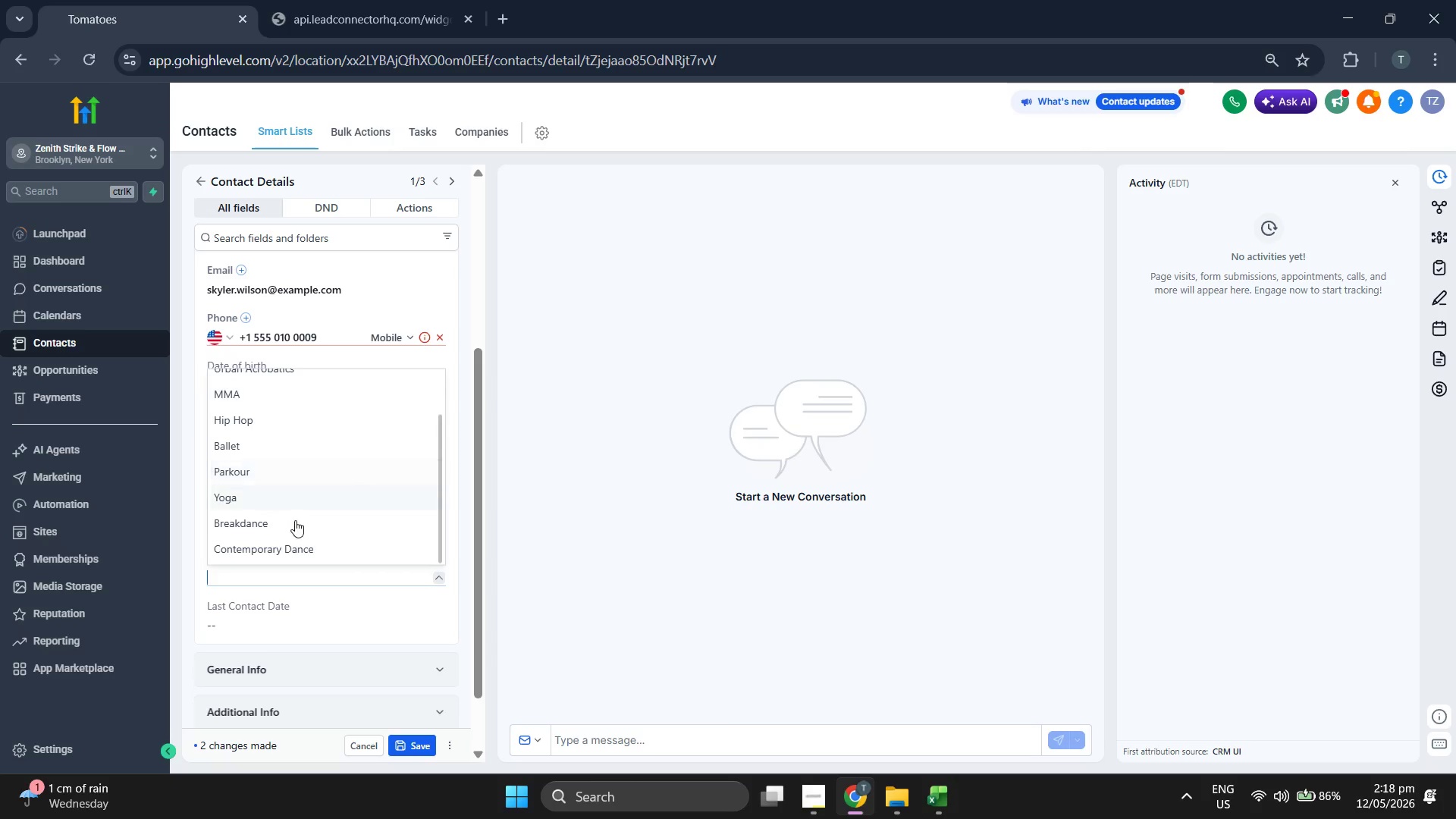 
left_click([297, 522])
 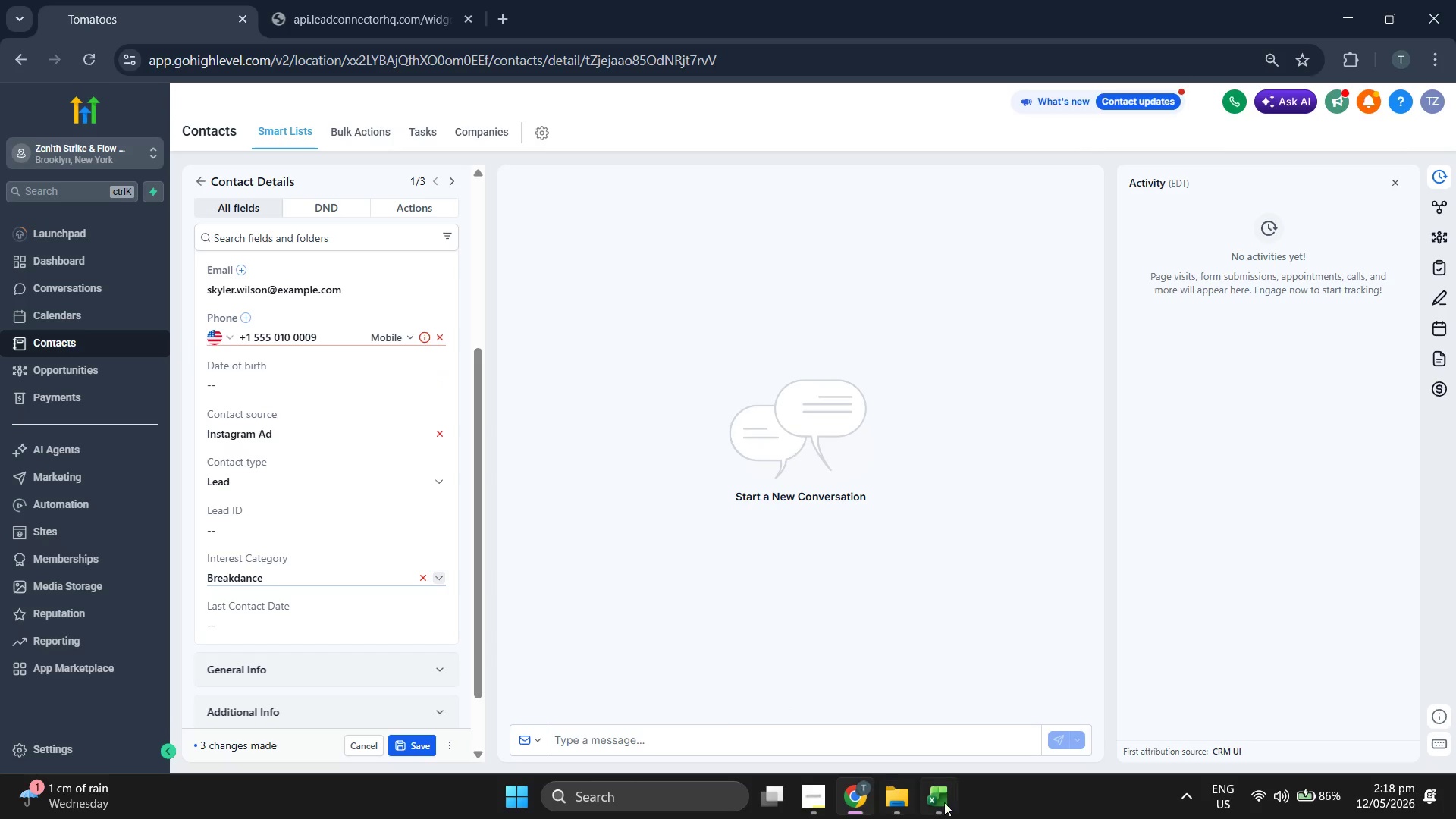 
left_click([944, 802])
 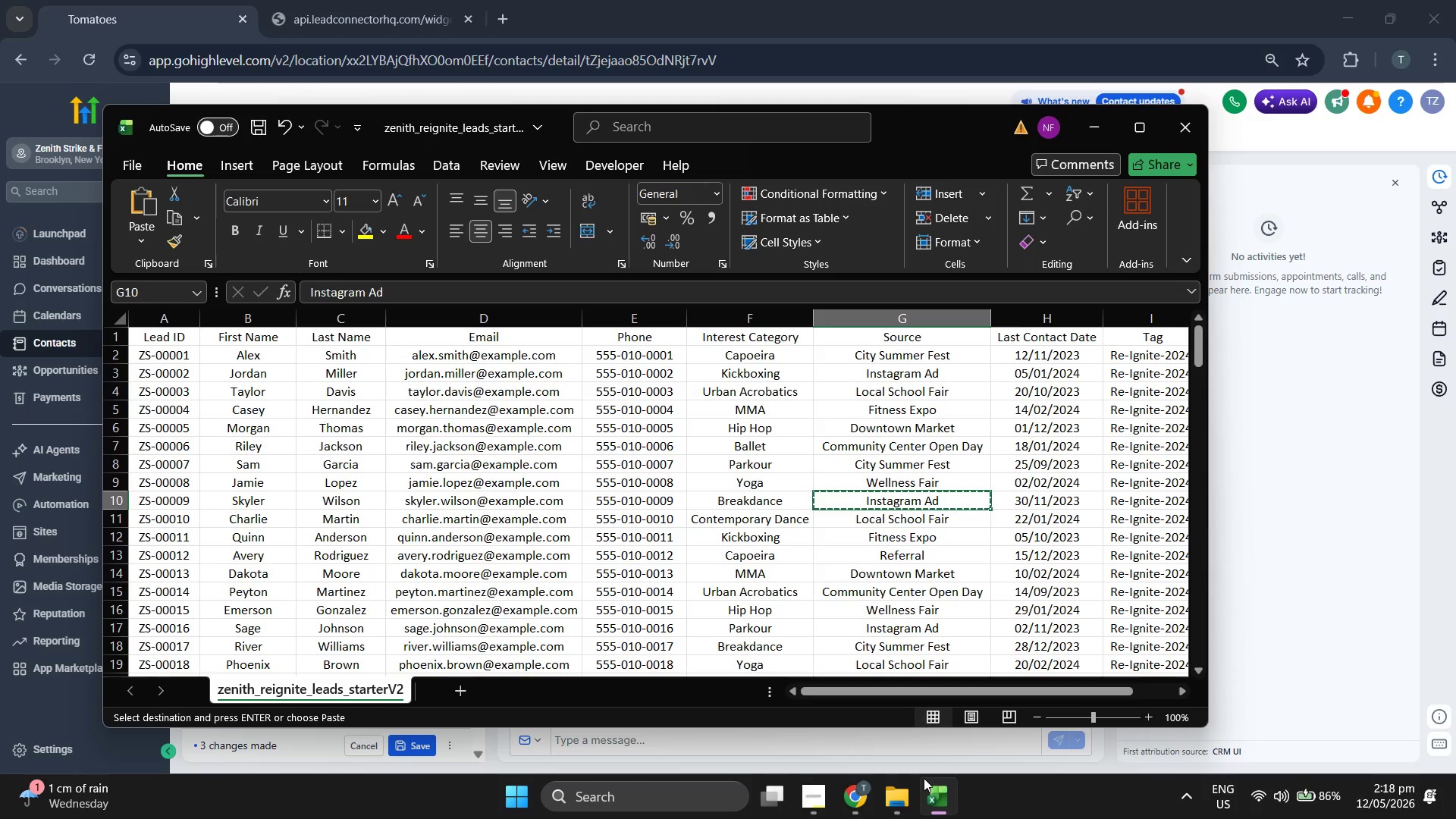 
key(ArrowLeft)
 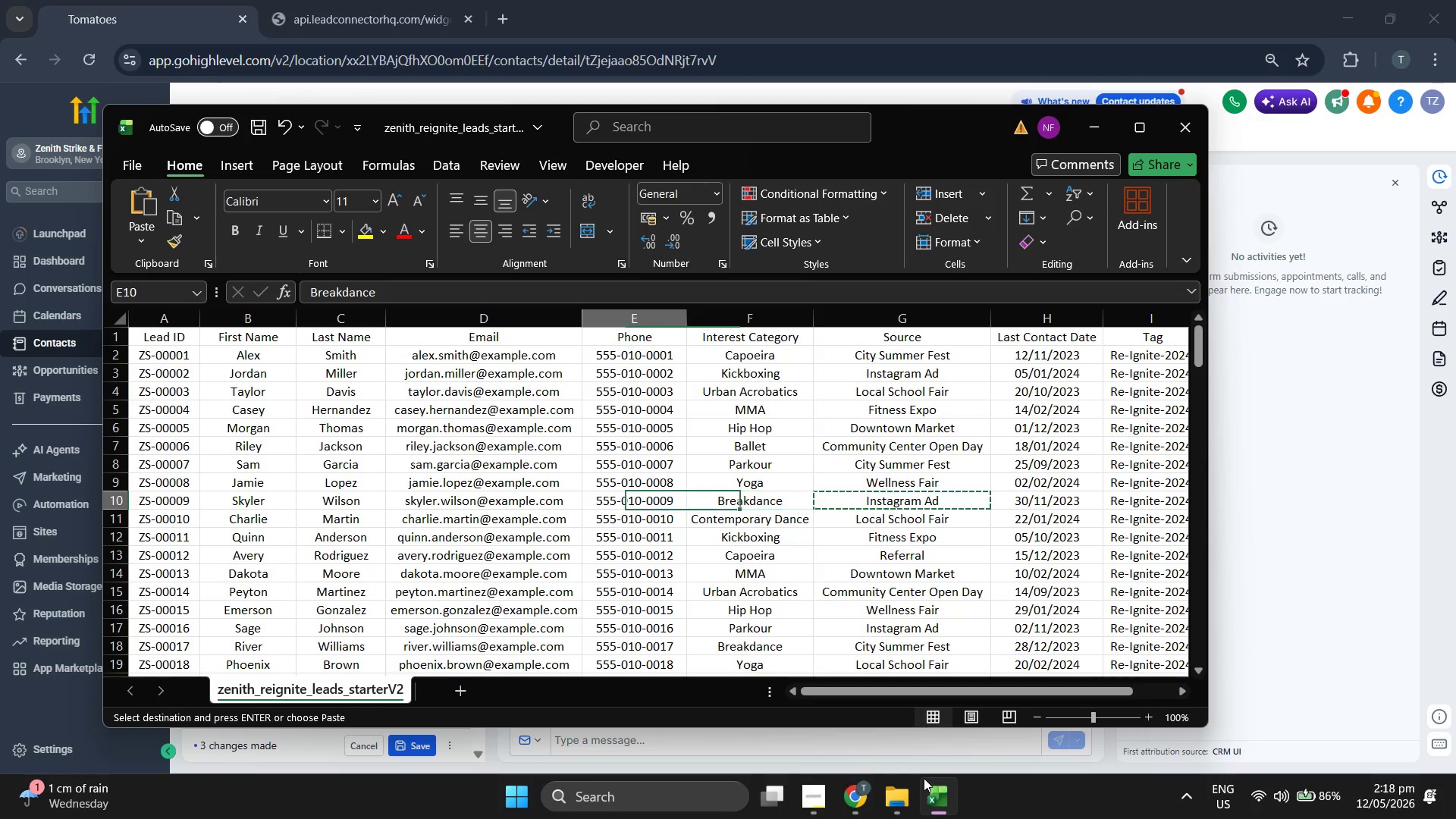 
key(ArrowLeft)
 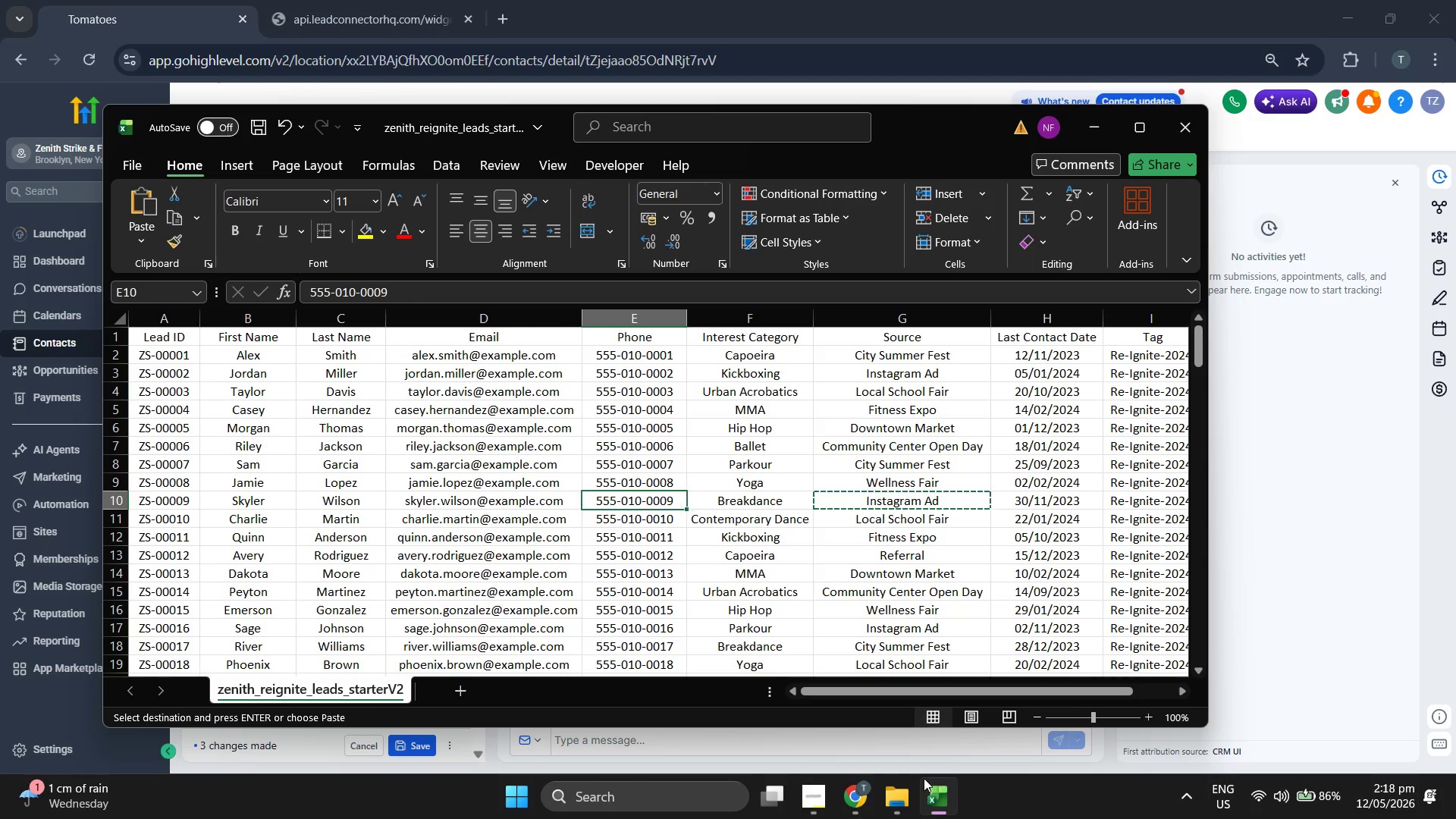 
key(ArrowLeft)
 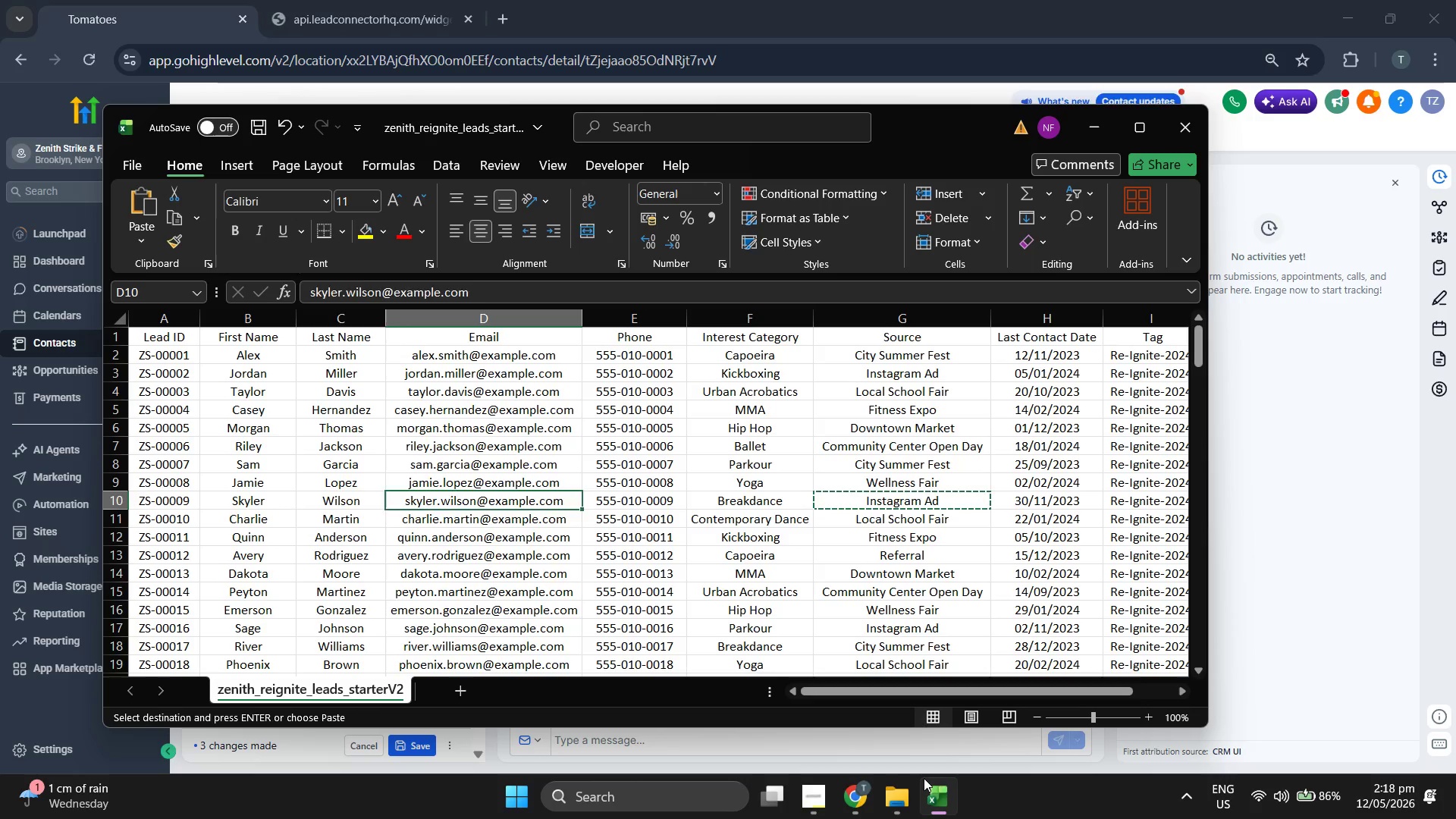 
key(ArrowLeft)
 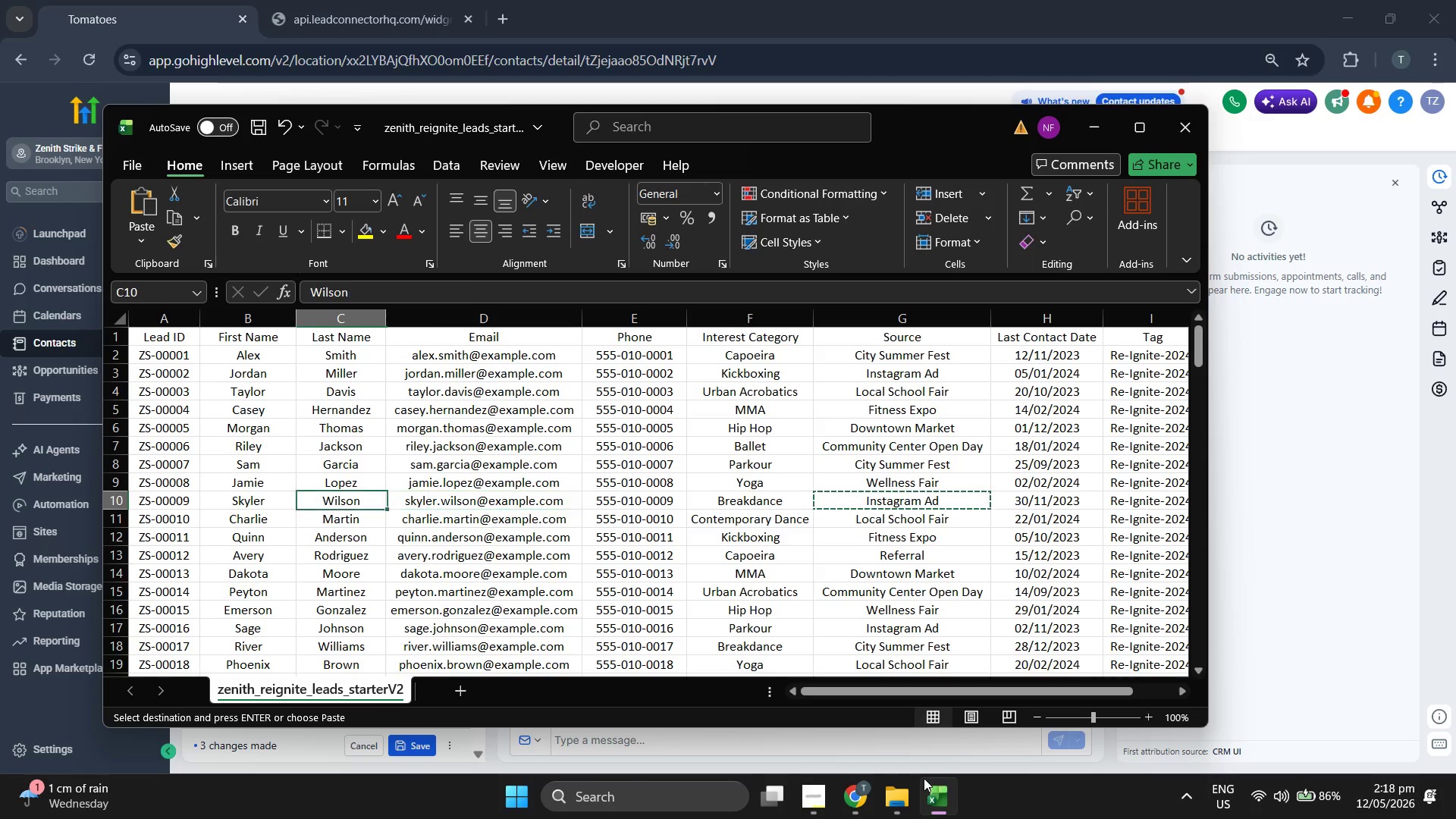 
key(ArrowLeft)
 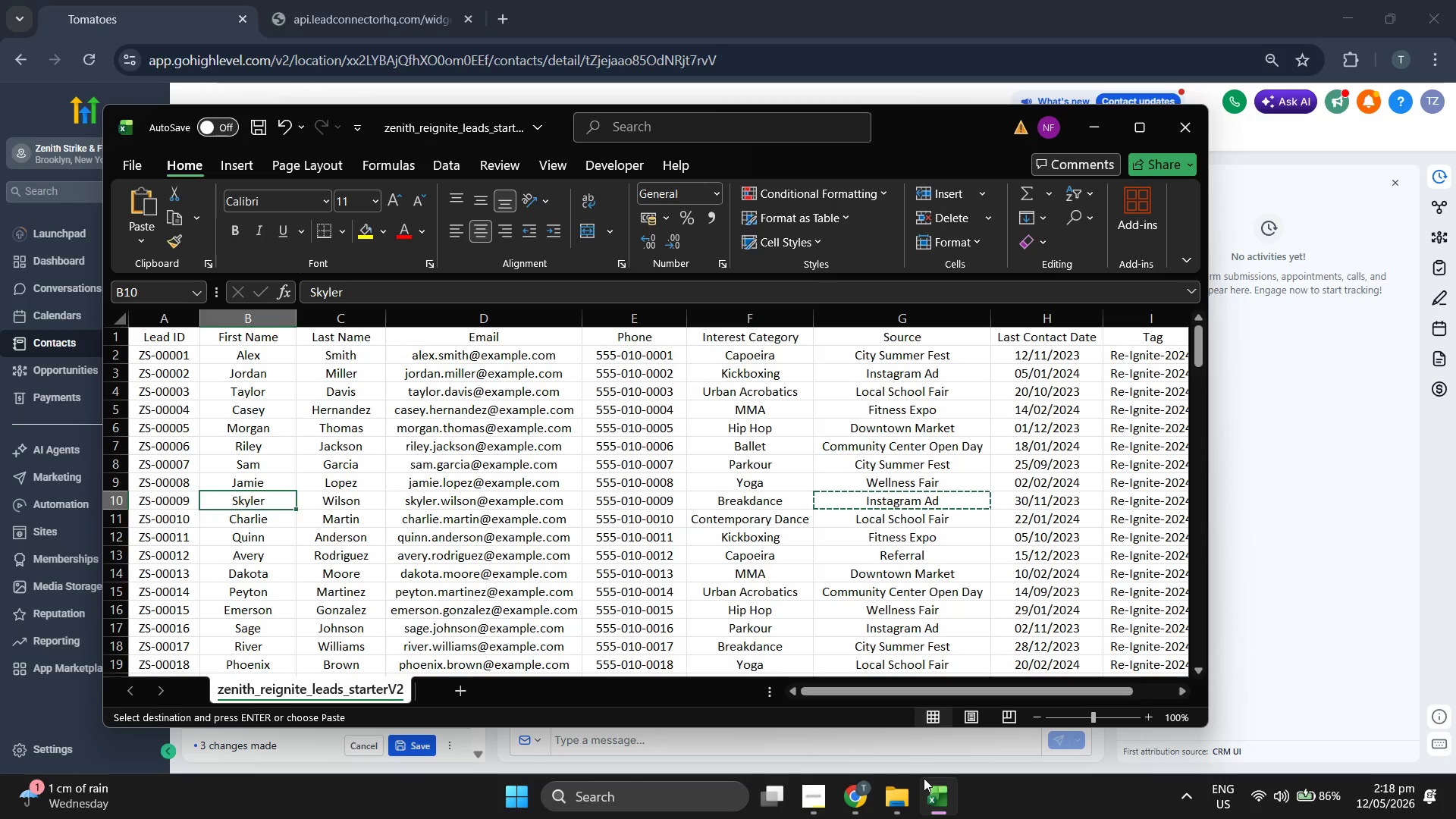 
key(ArrowLeft)
 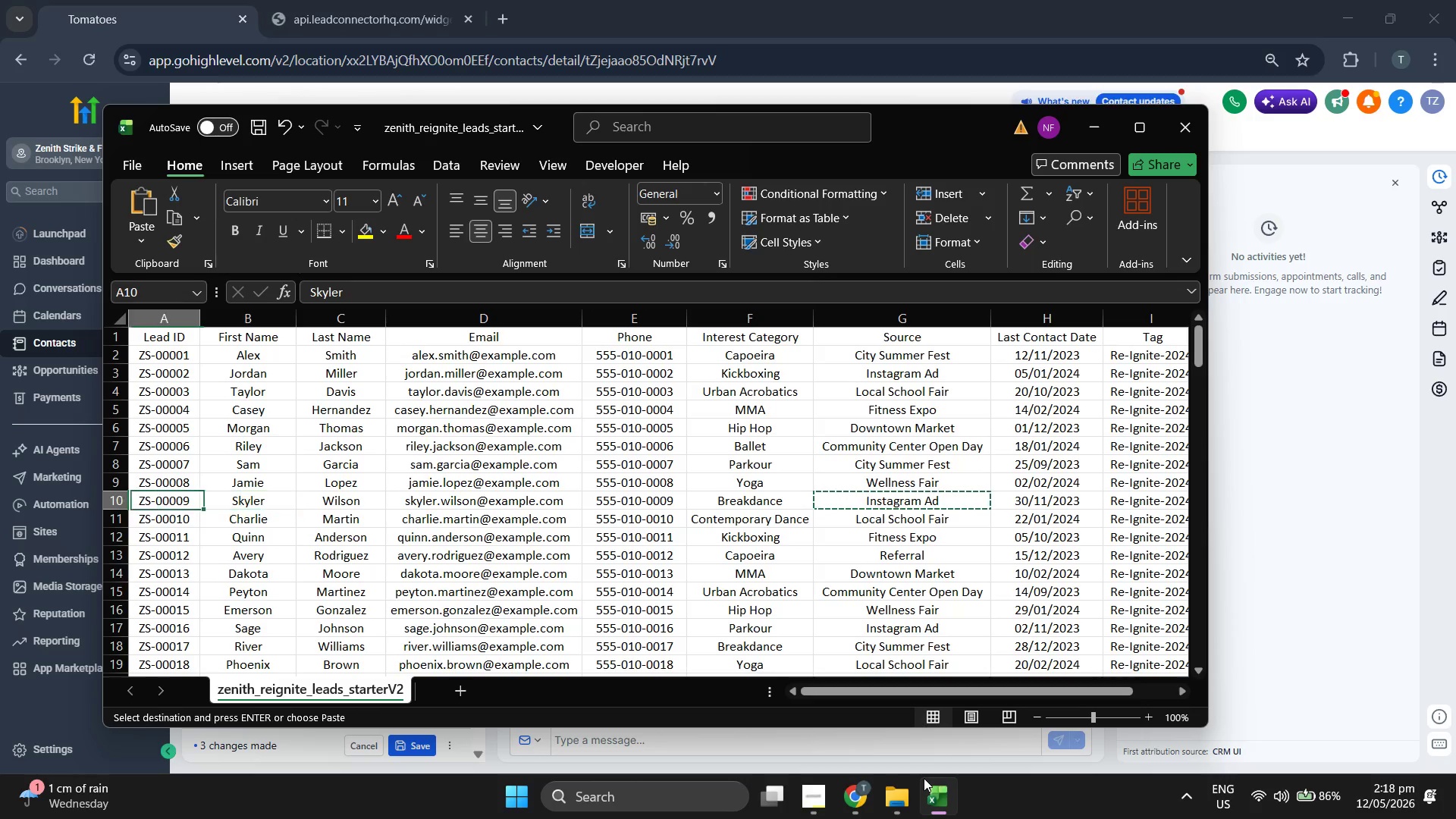 
key(Control+ControlLeft)
 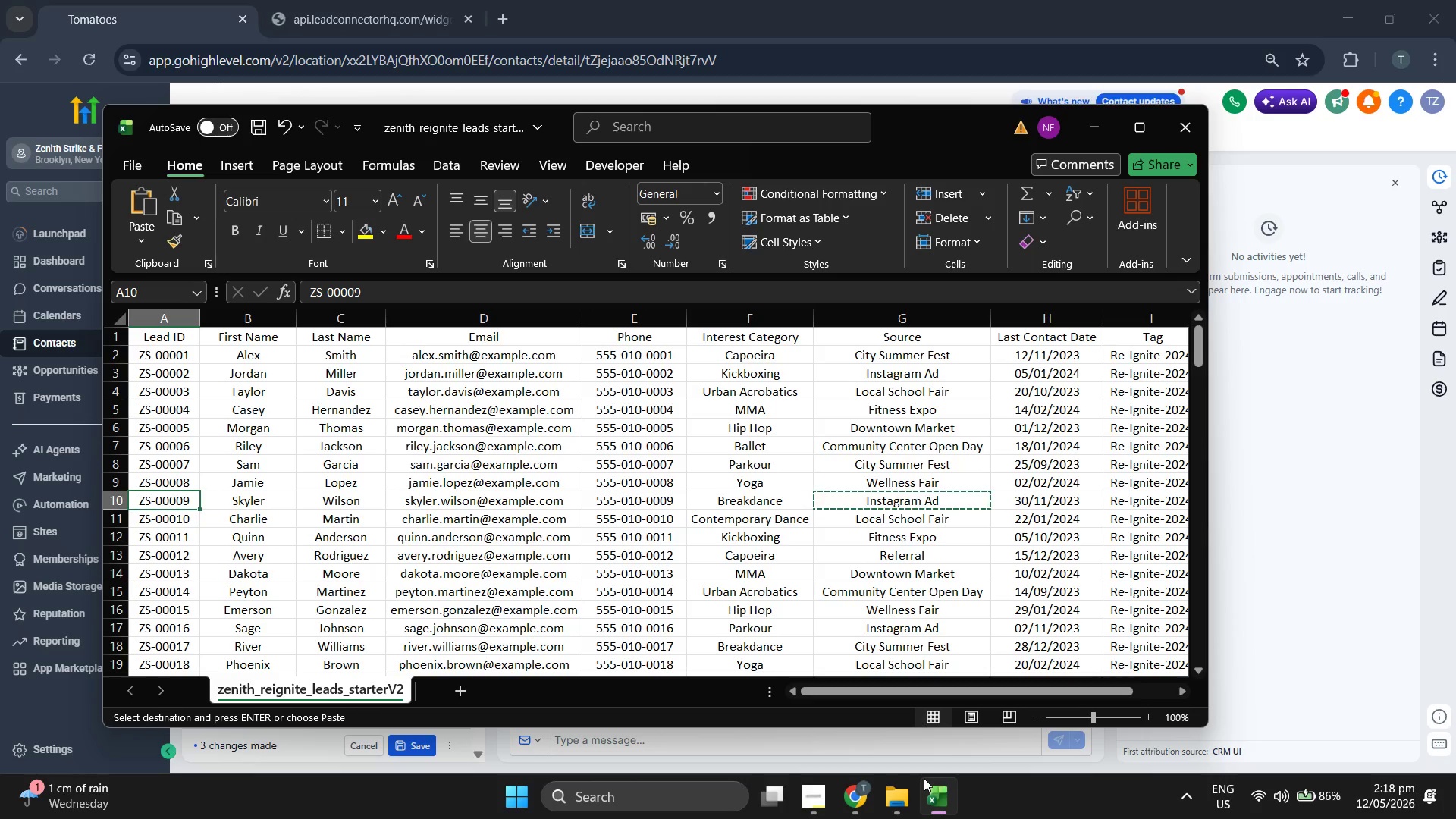 
key(Control+C)
 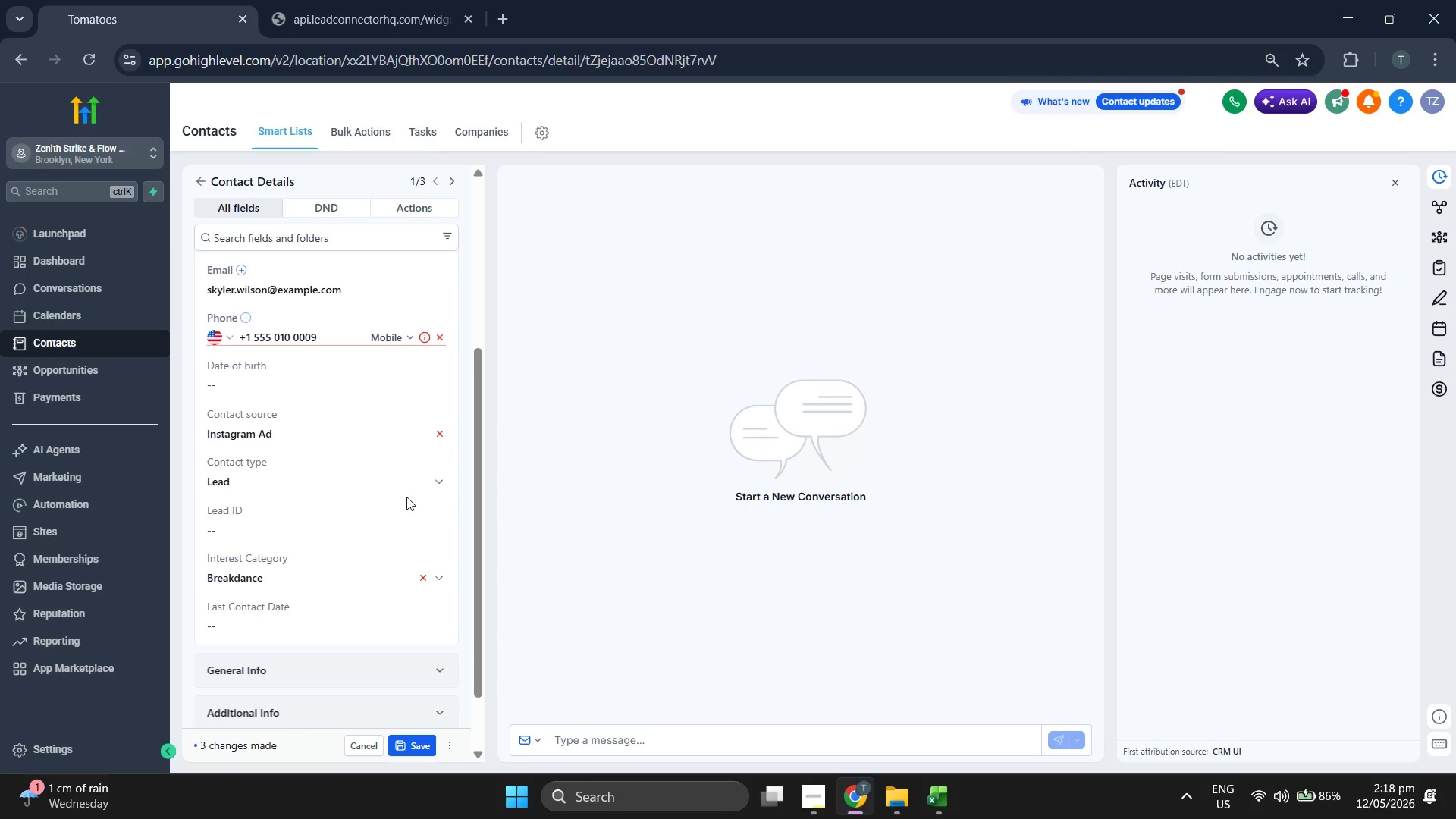 
left_click([356, 520])
 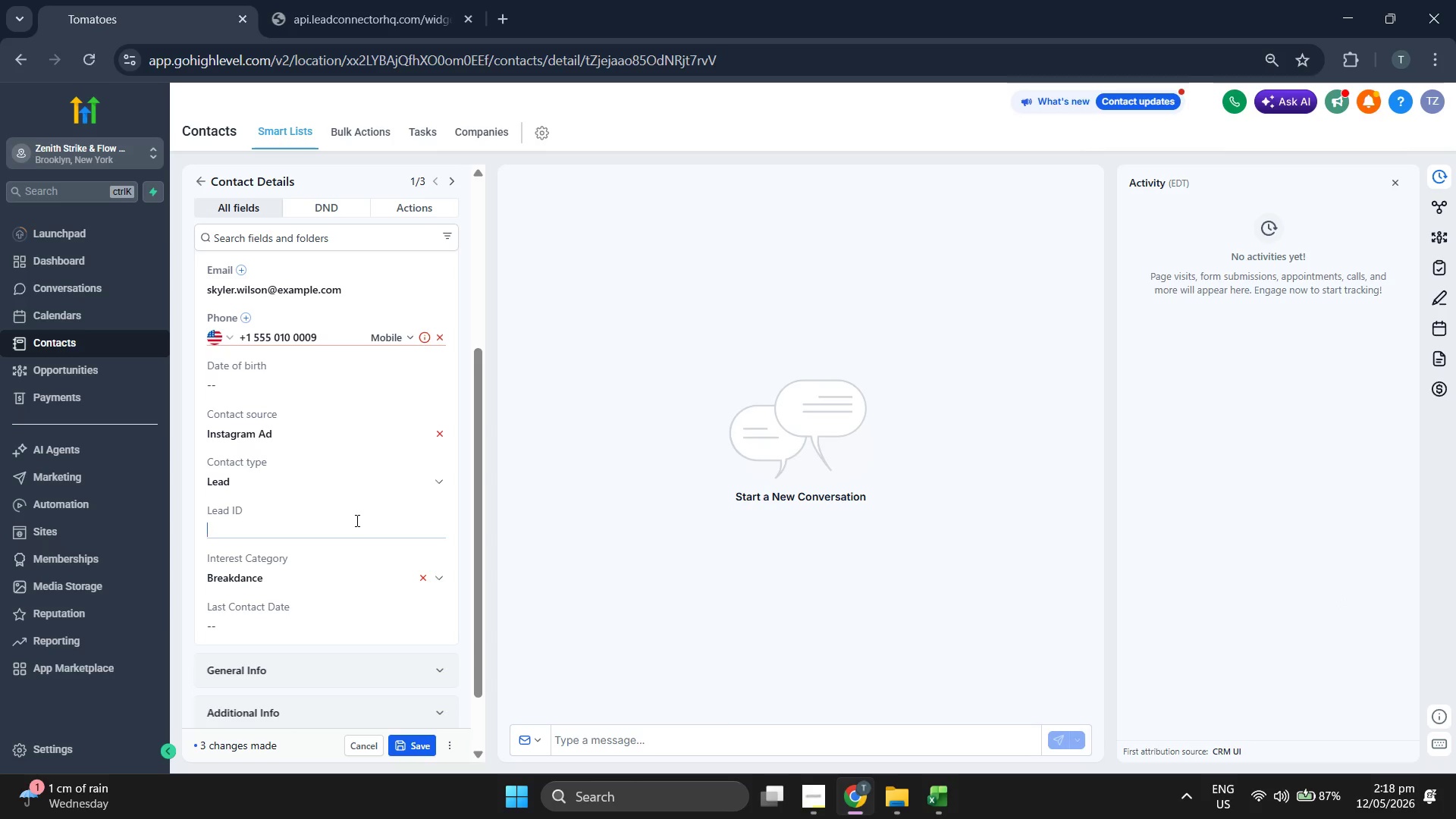 
key(Control+ControlLeft)
 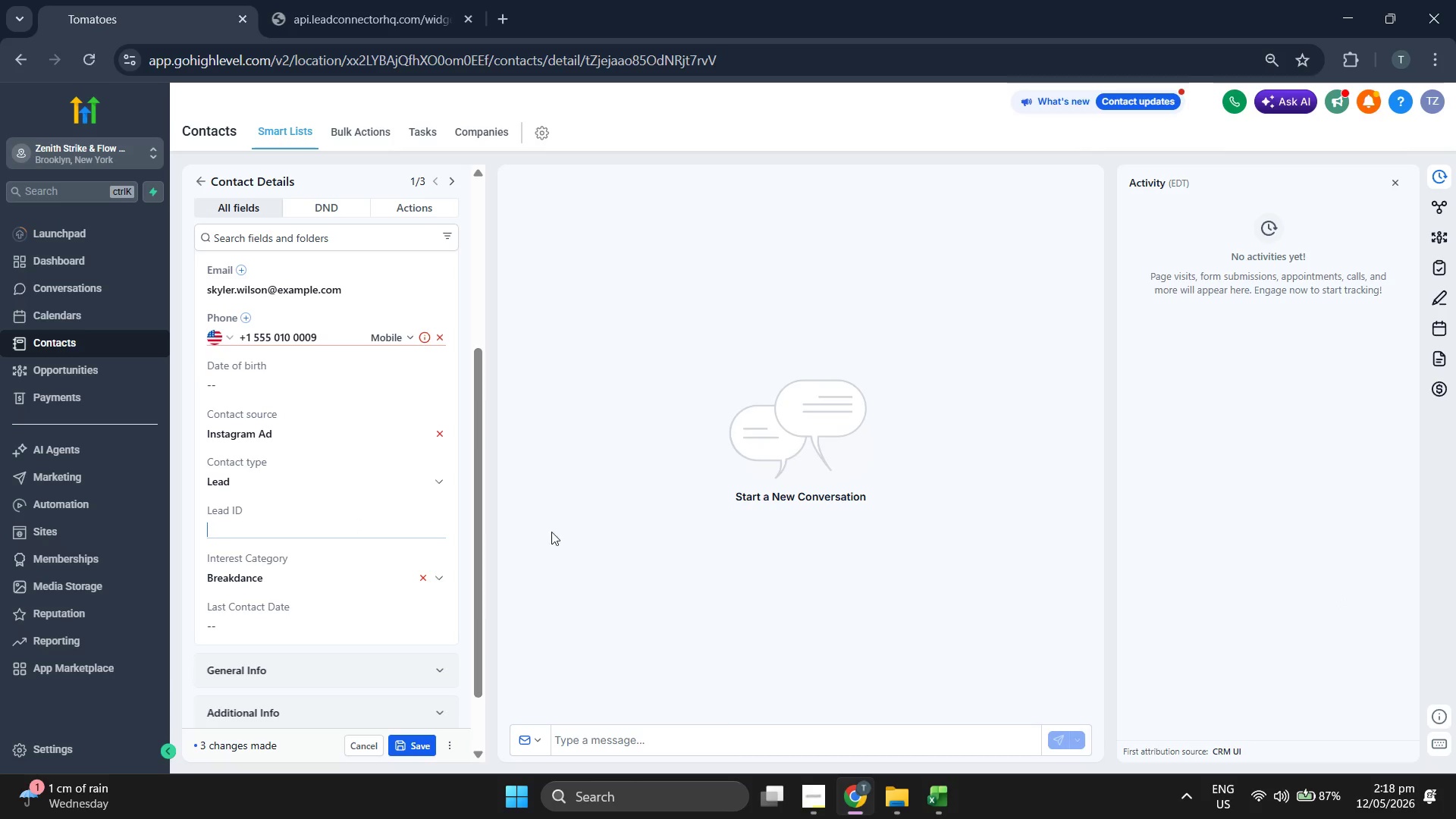 
key(Control+ControlLeft)
 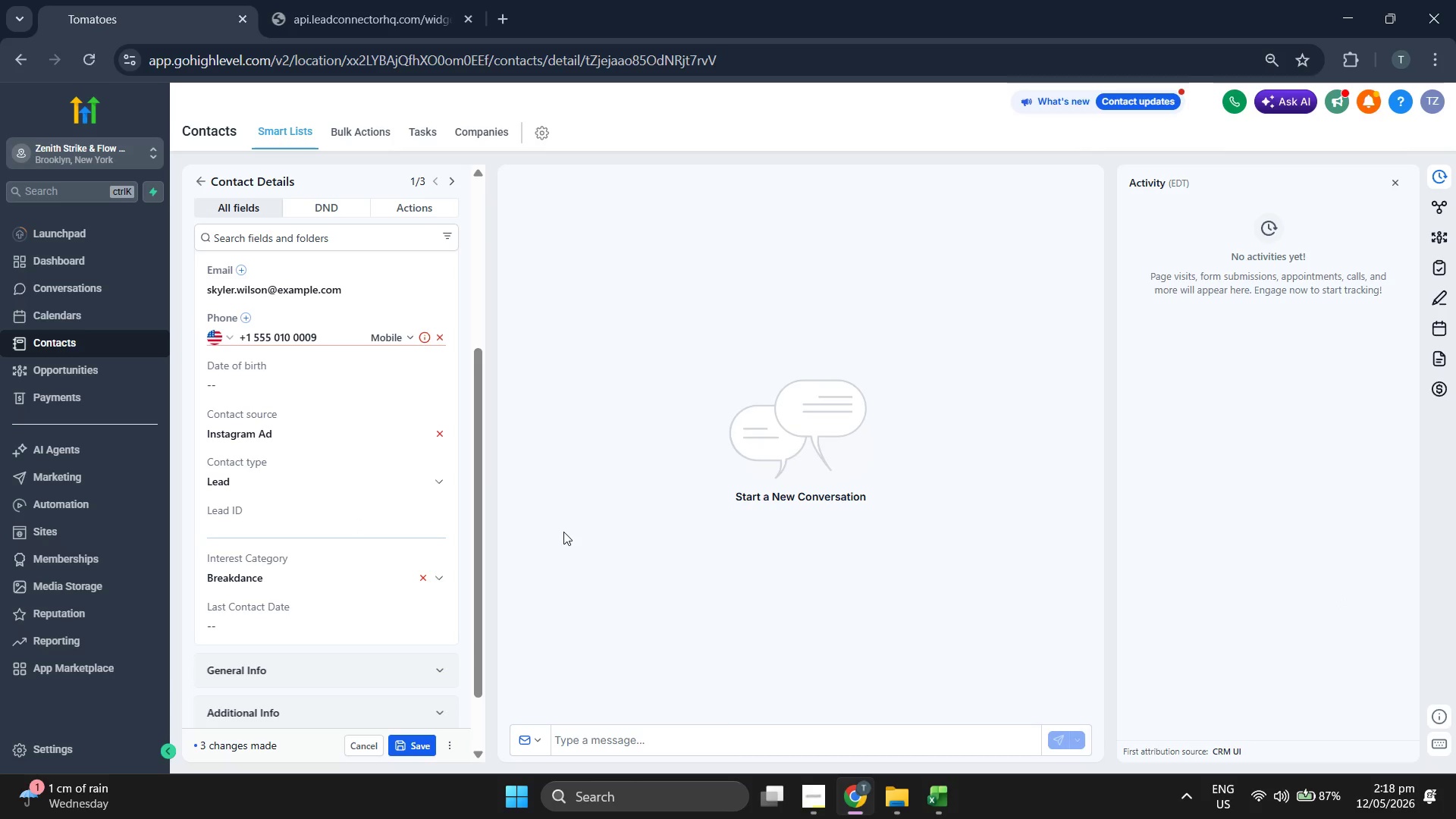 
key(Control+V)
 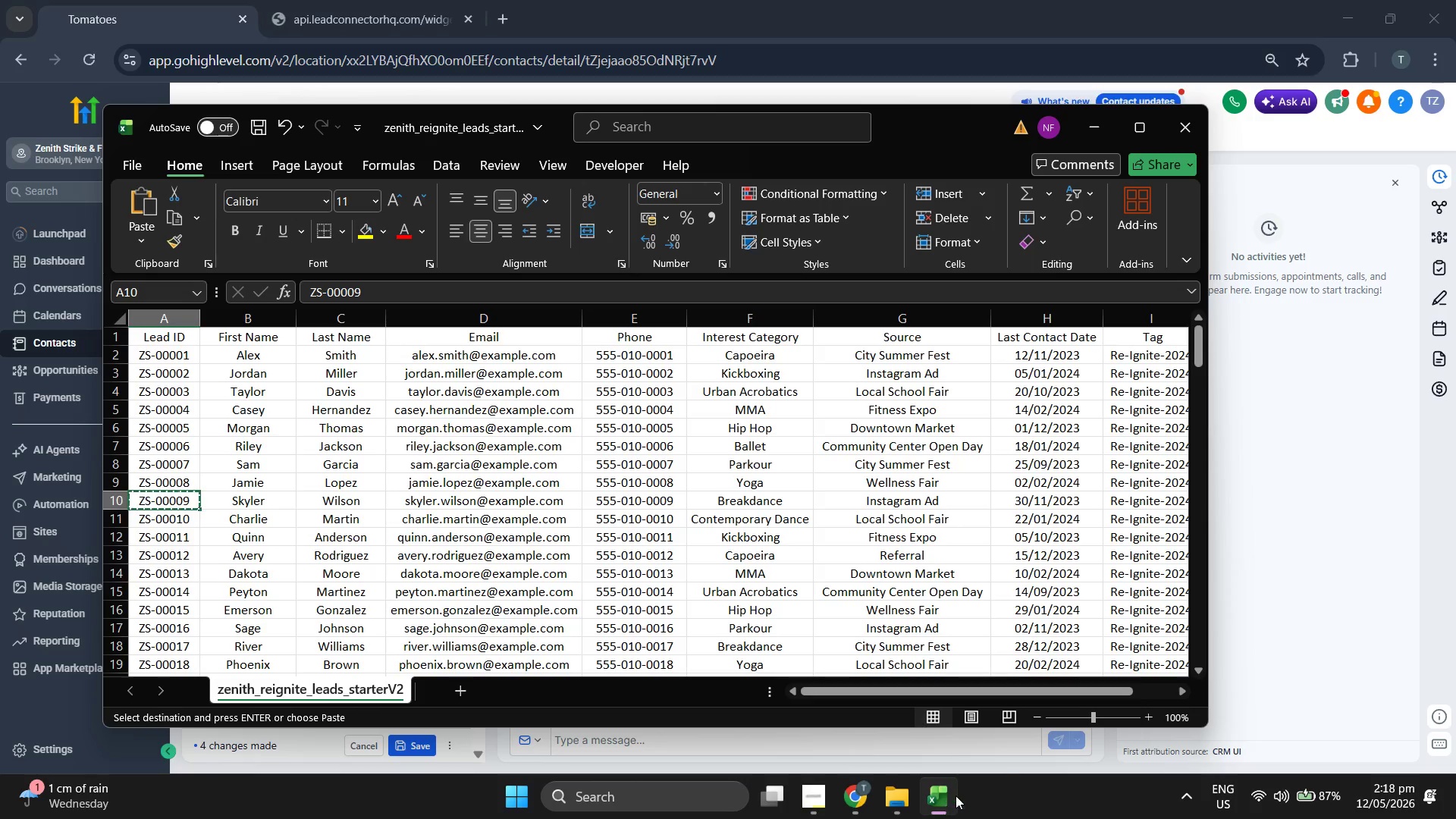 
key(ArrowRight)
 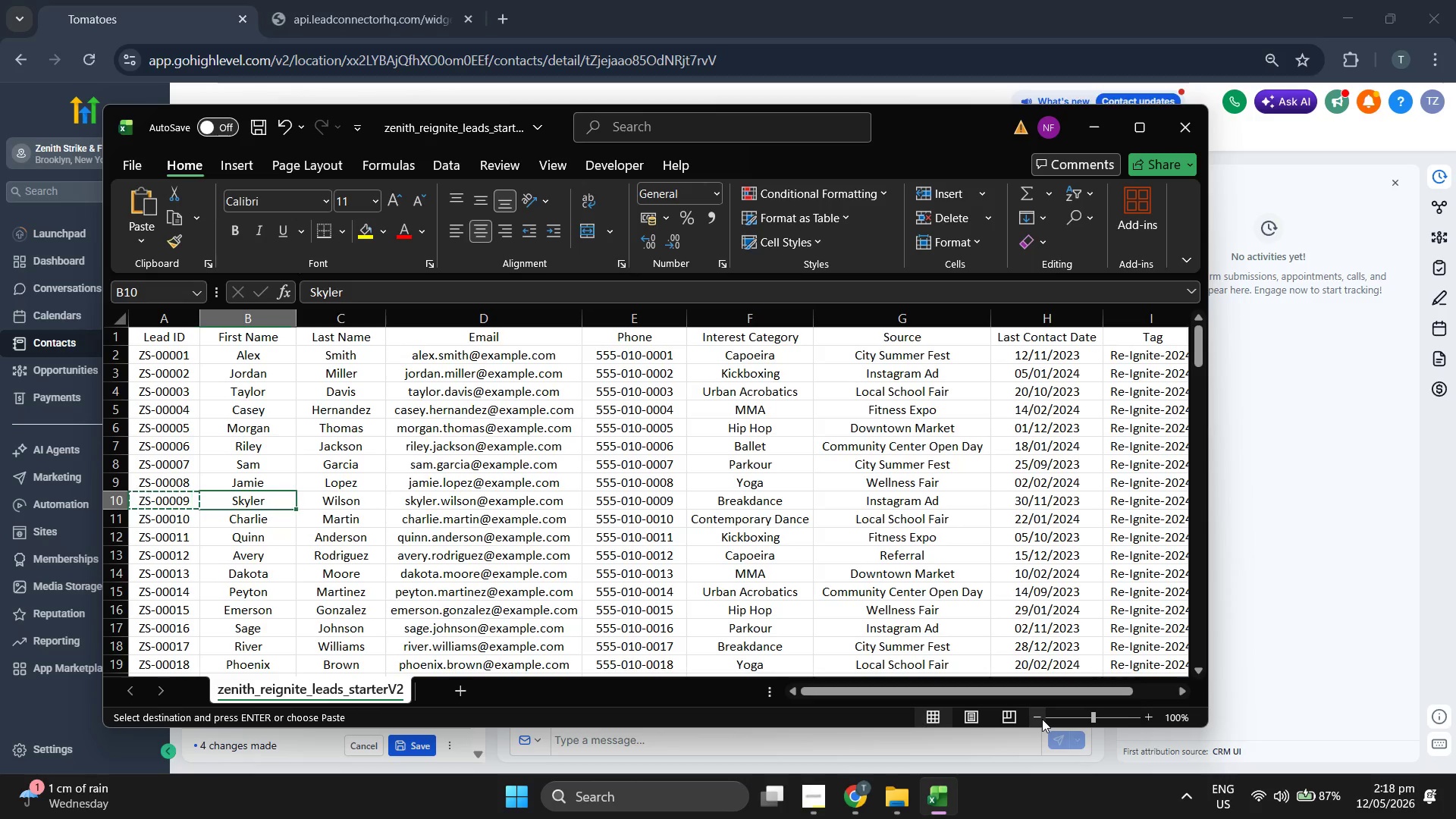 
key(ArrowRight)
 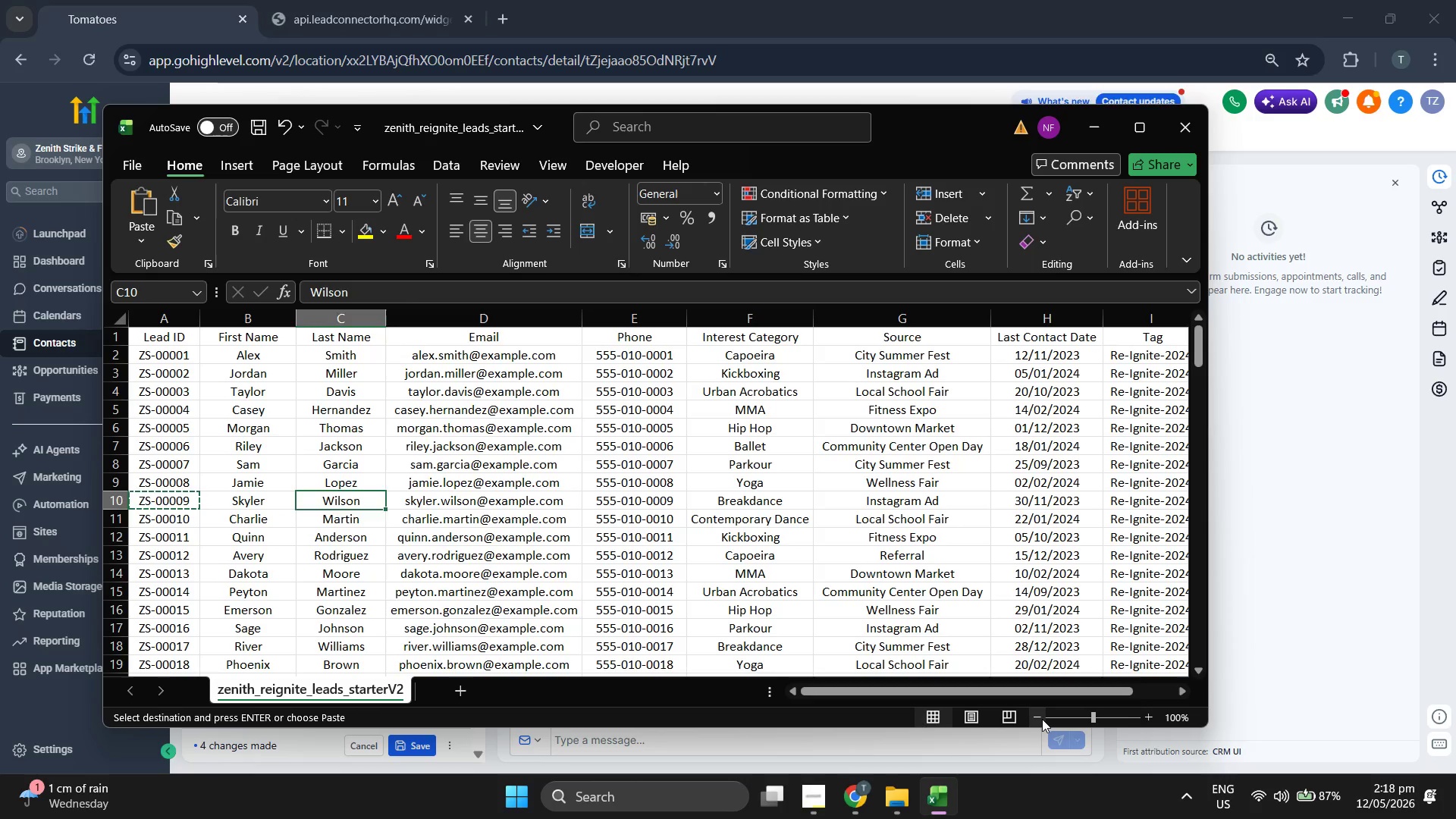 
key(ArrowRight)
 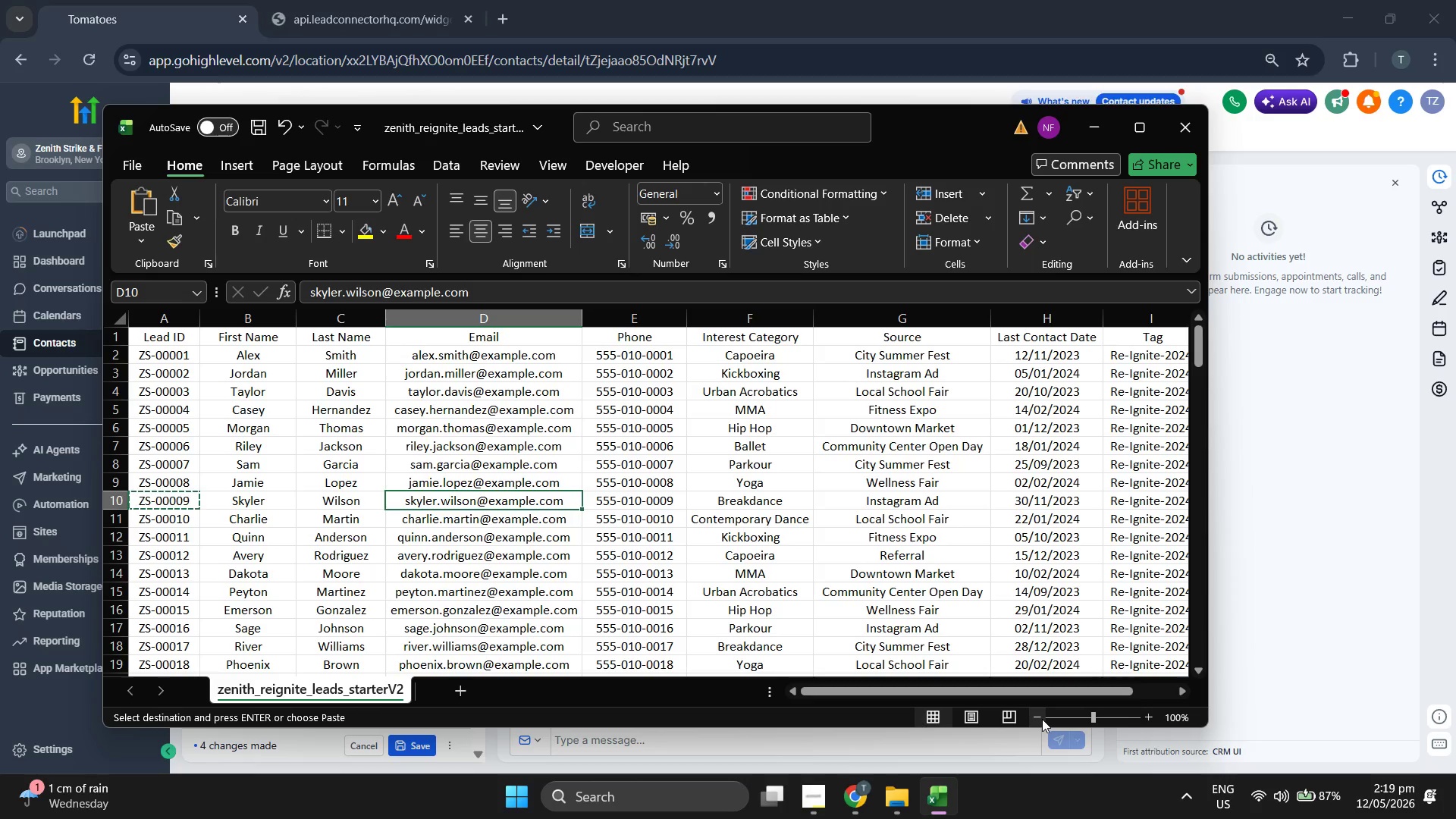 
key(ArrowRight)
 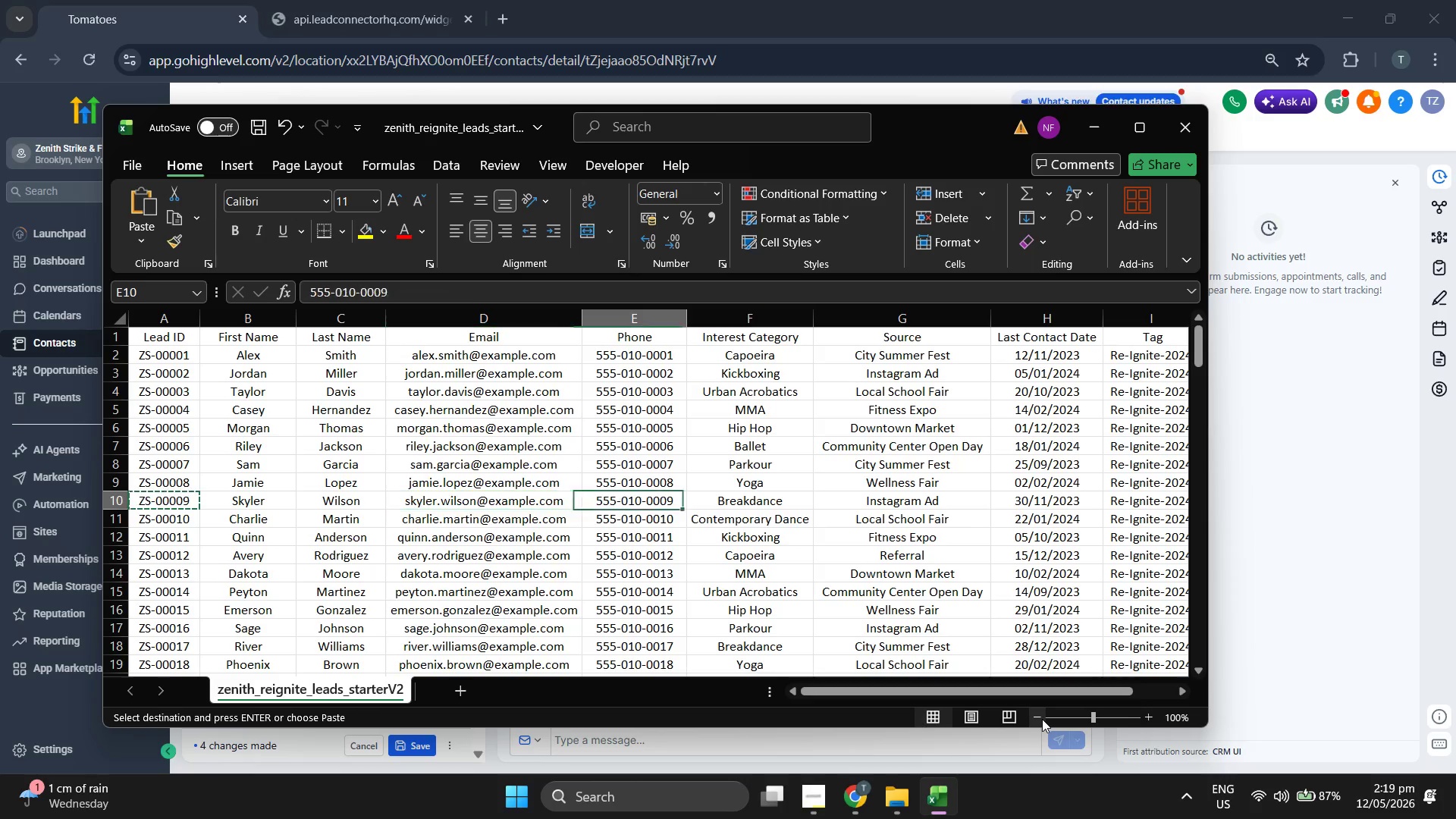 
key(ArrowRight)
 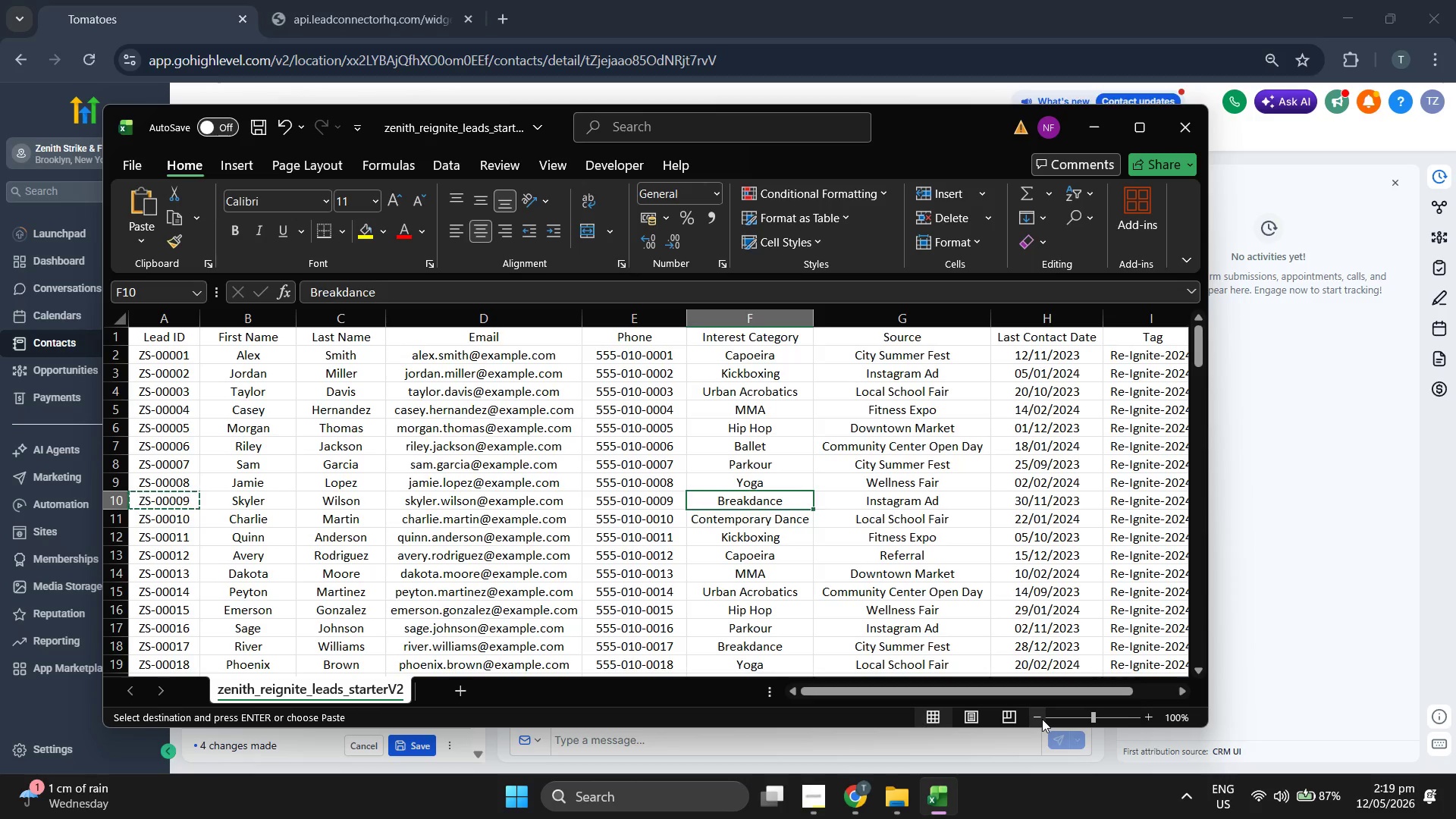 
key(ArrowRight)
 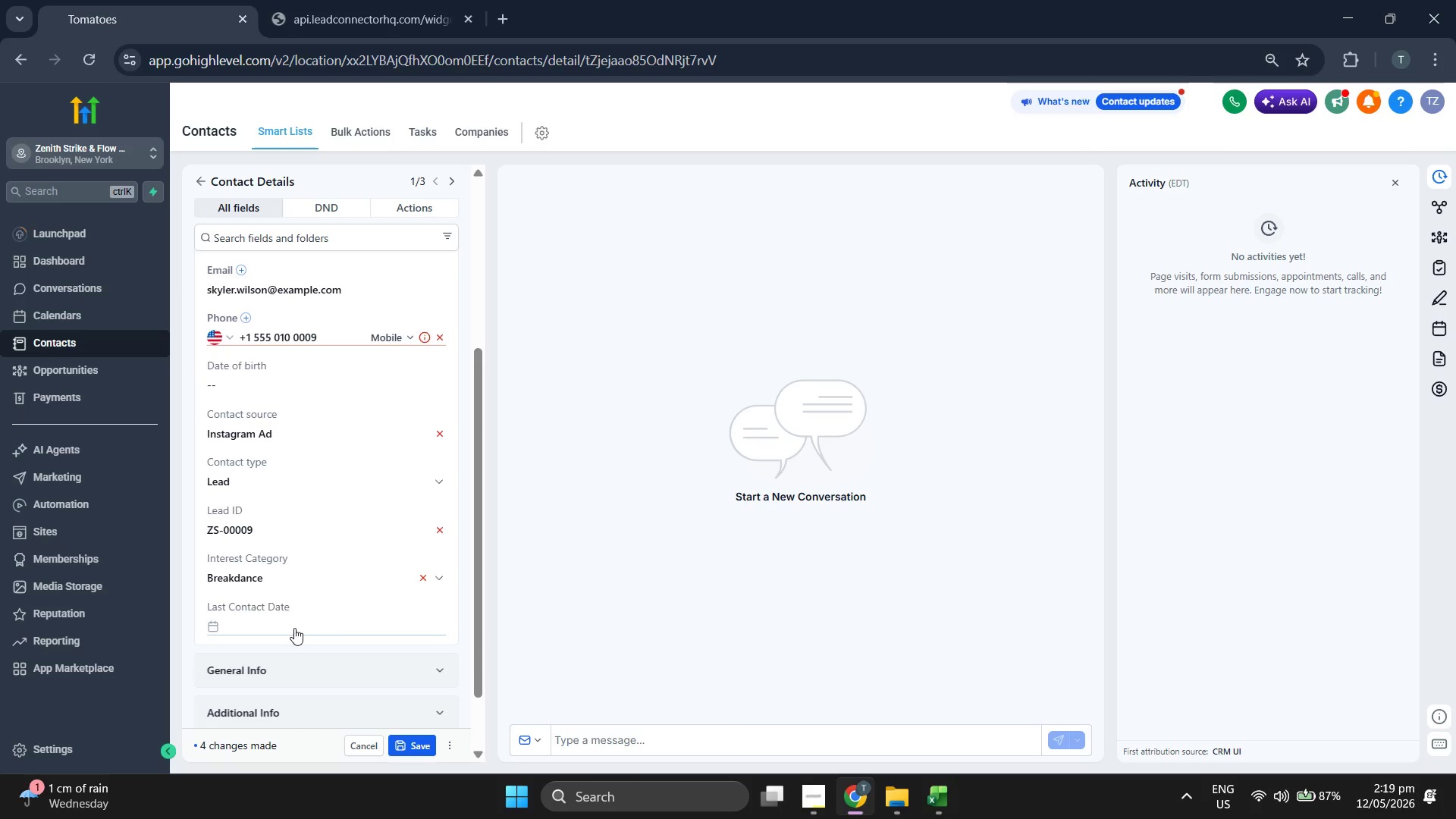 
left_click([315, 350])
 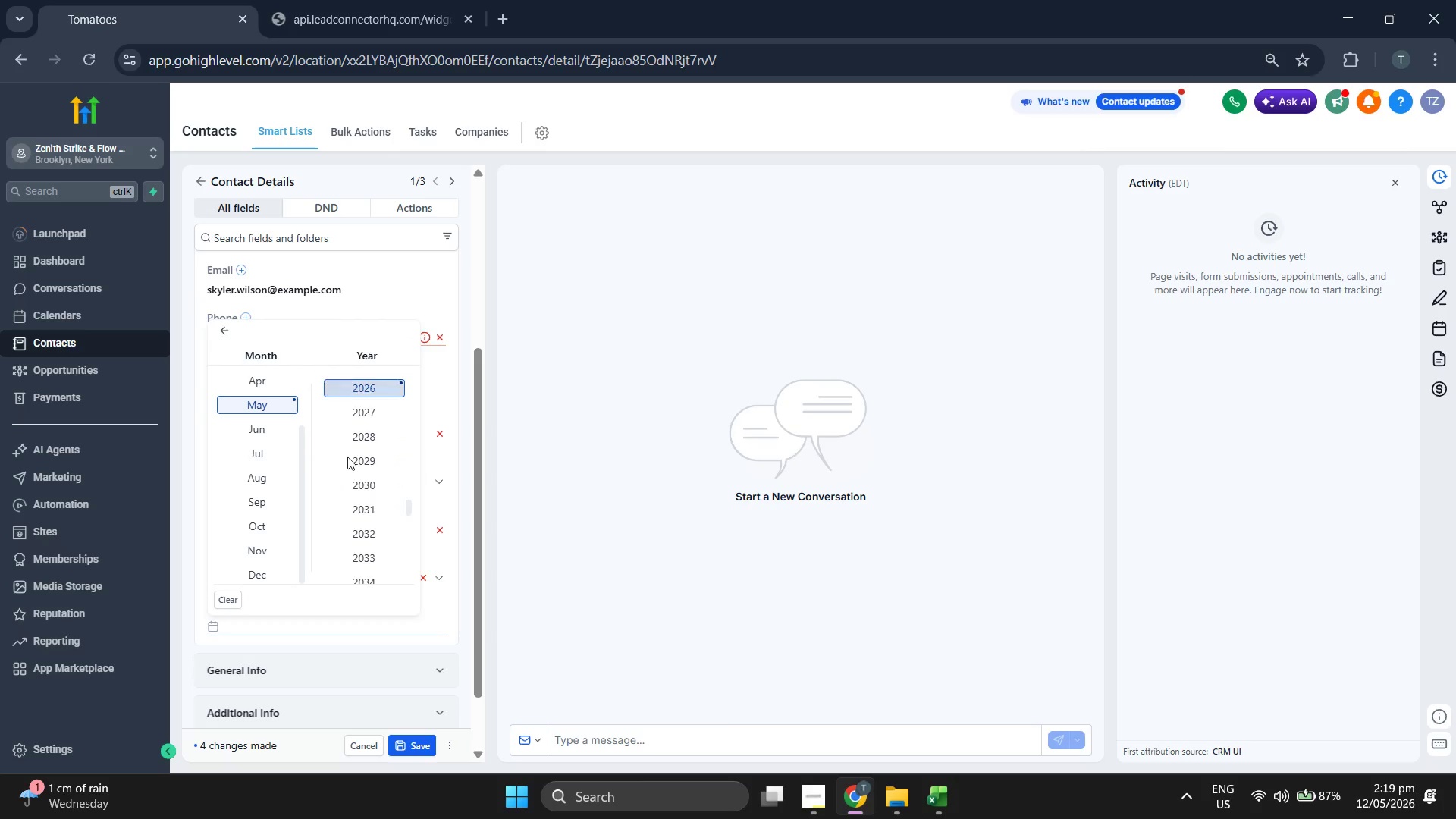 
scroll: coordinate [350, 479], scroll_direction: up, amount: 1.0
 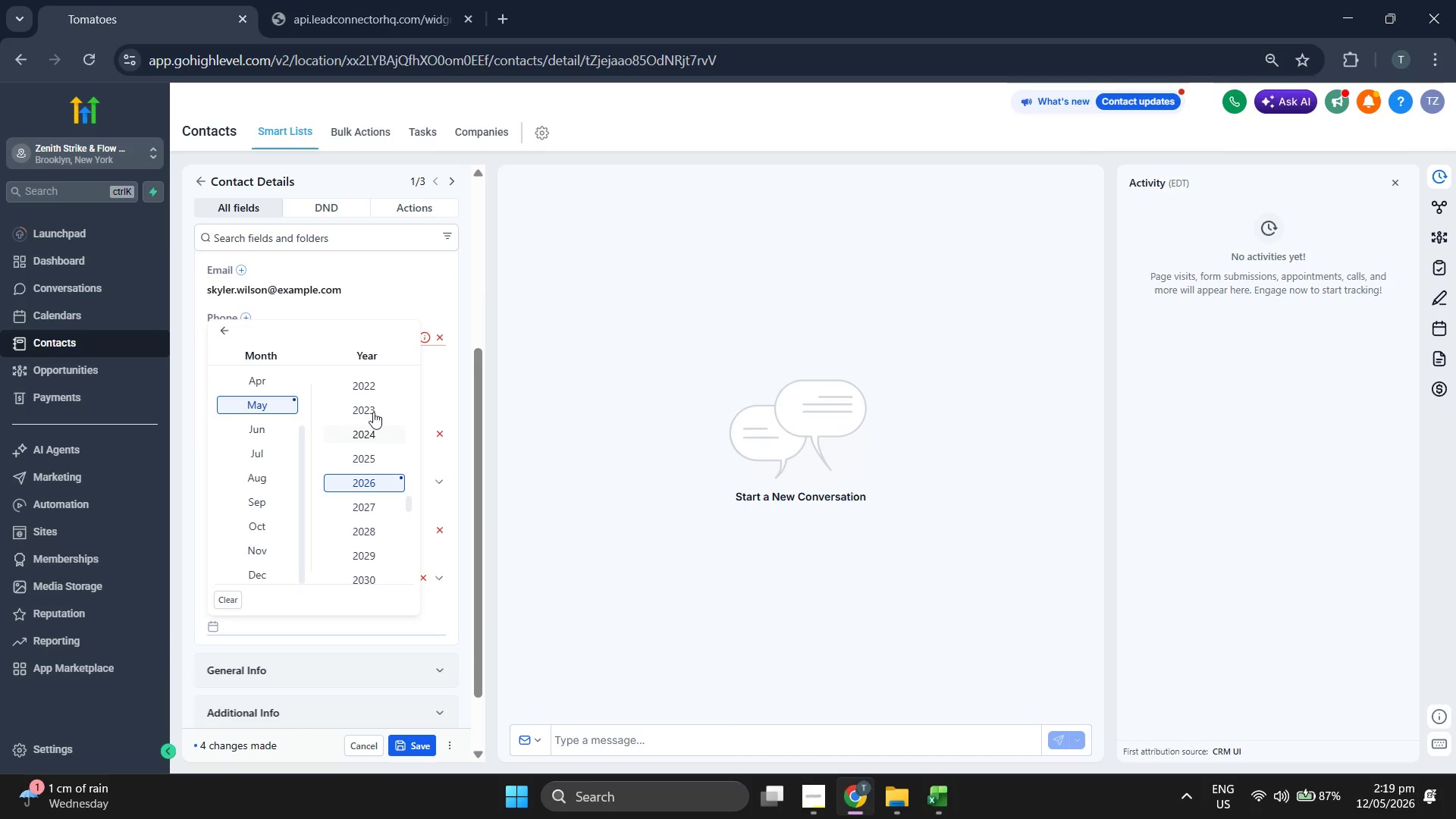 
left_click([369, 406])
 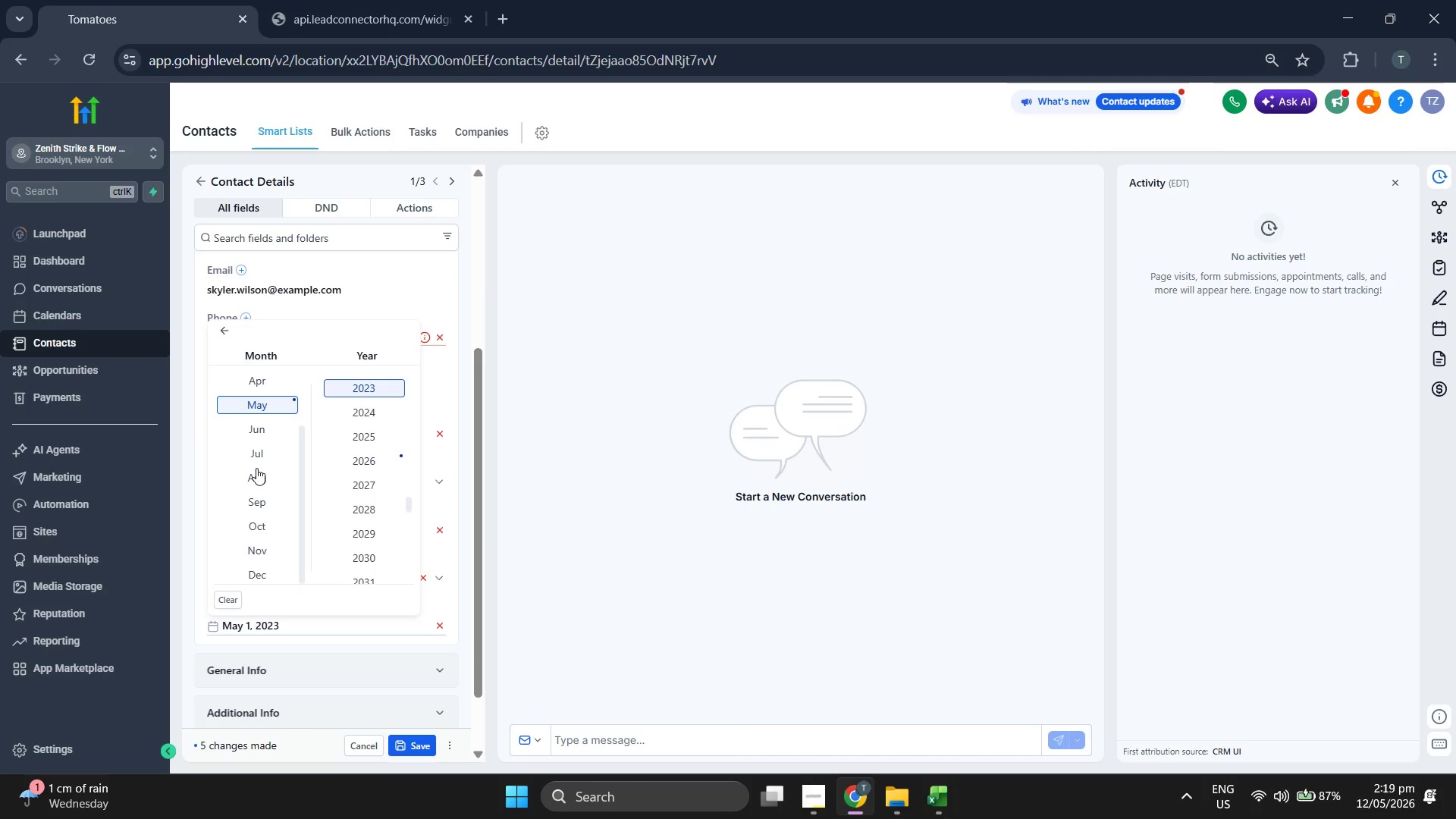 
scroll: coordinate [257, 470], scroll_direction: up, amount: 2.0
 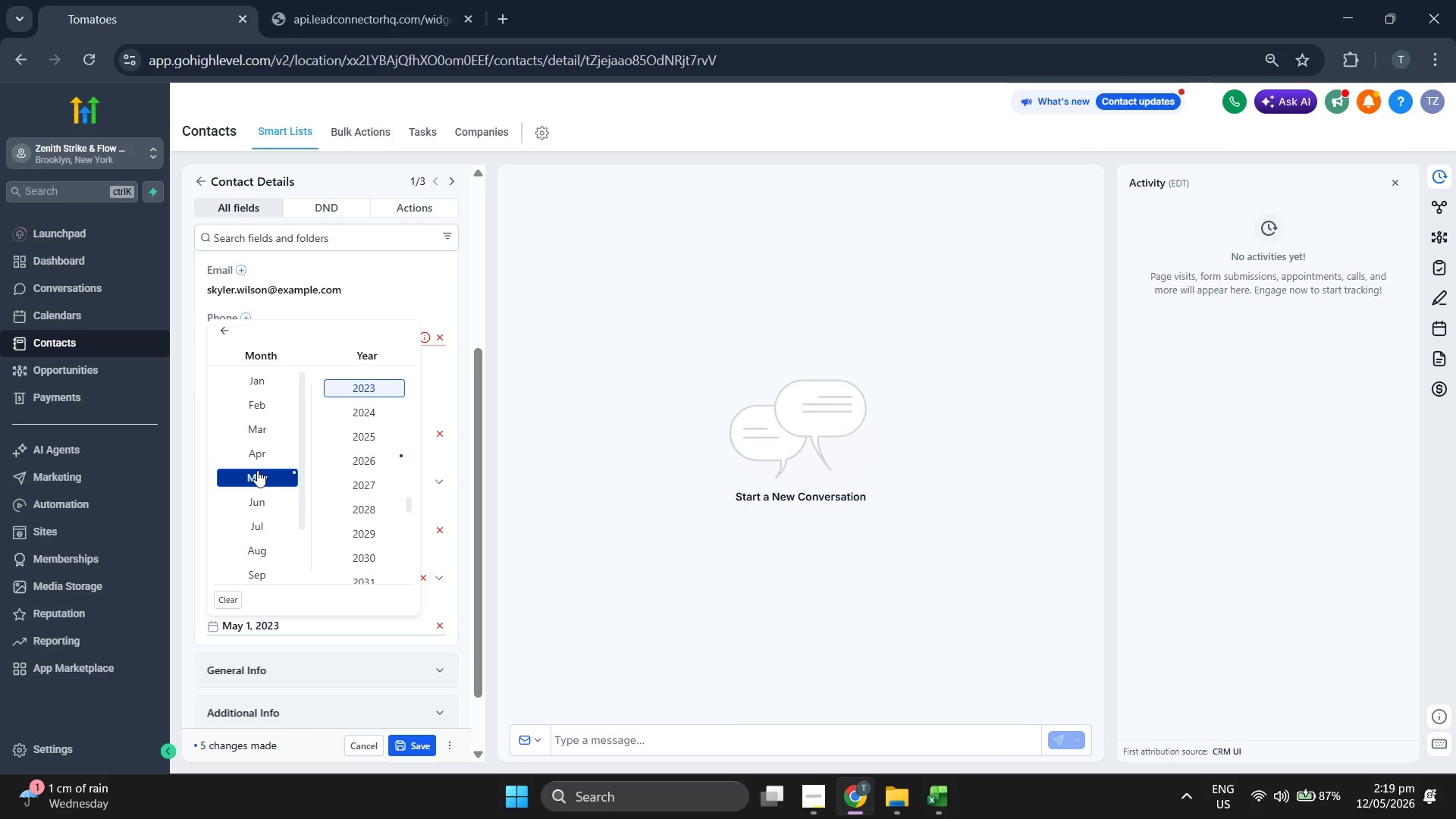 
scroll: coordinate [257, 474], scroll_direction: down, amount: 4.0
 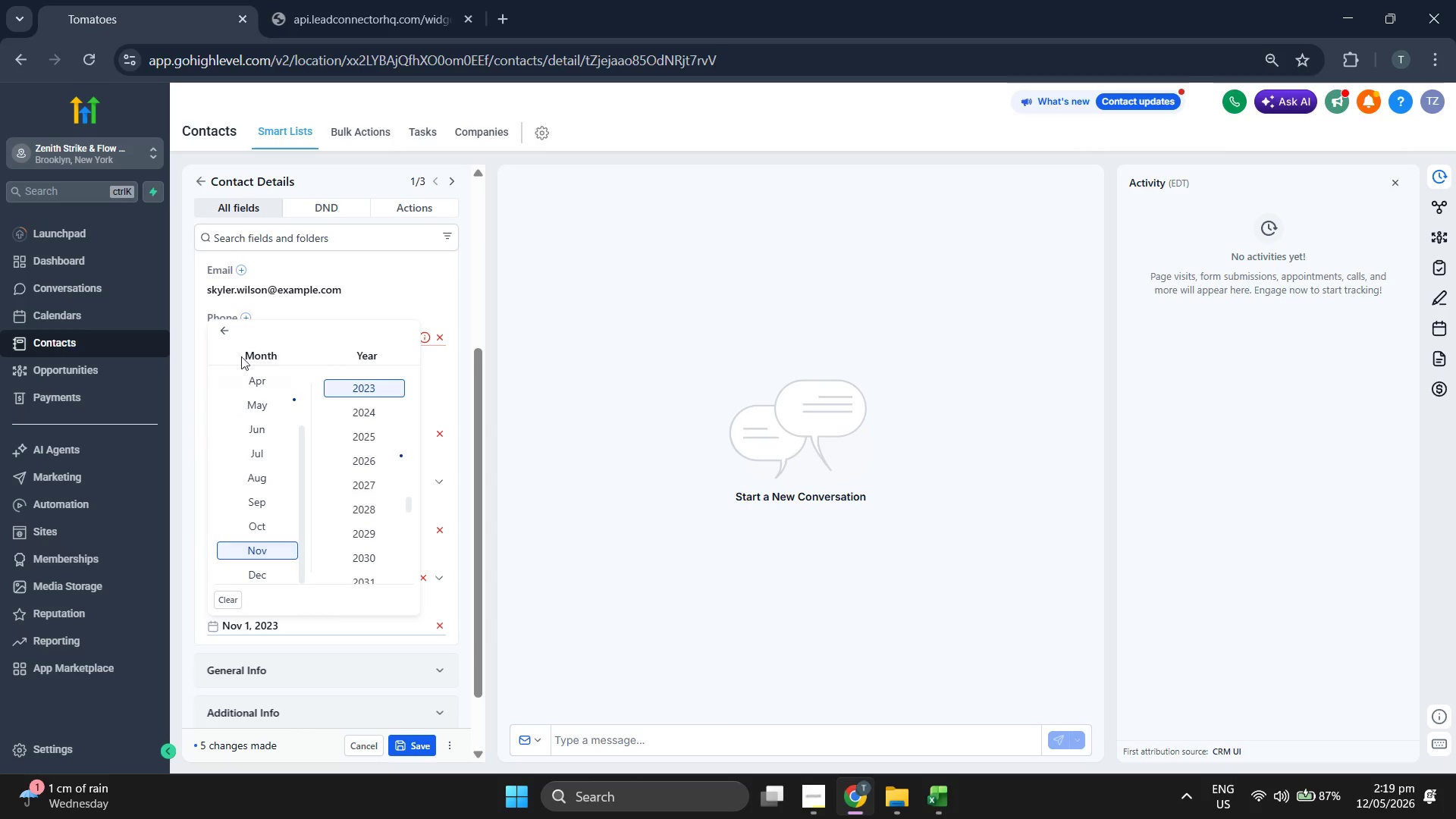 
left_click([222, 332])
 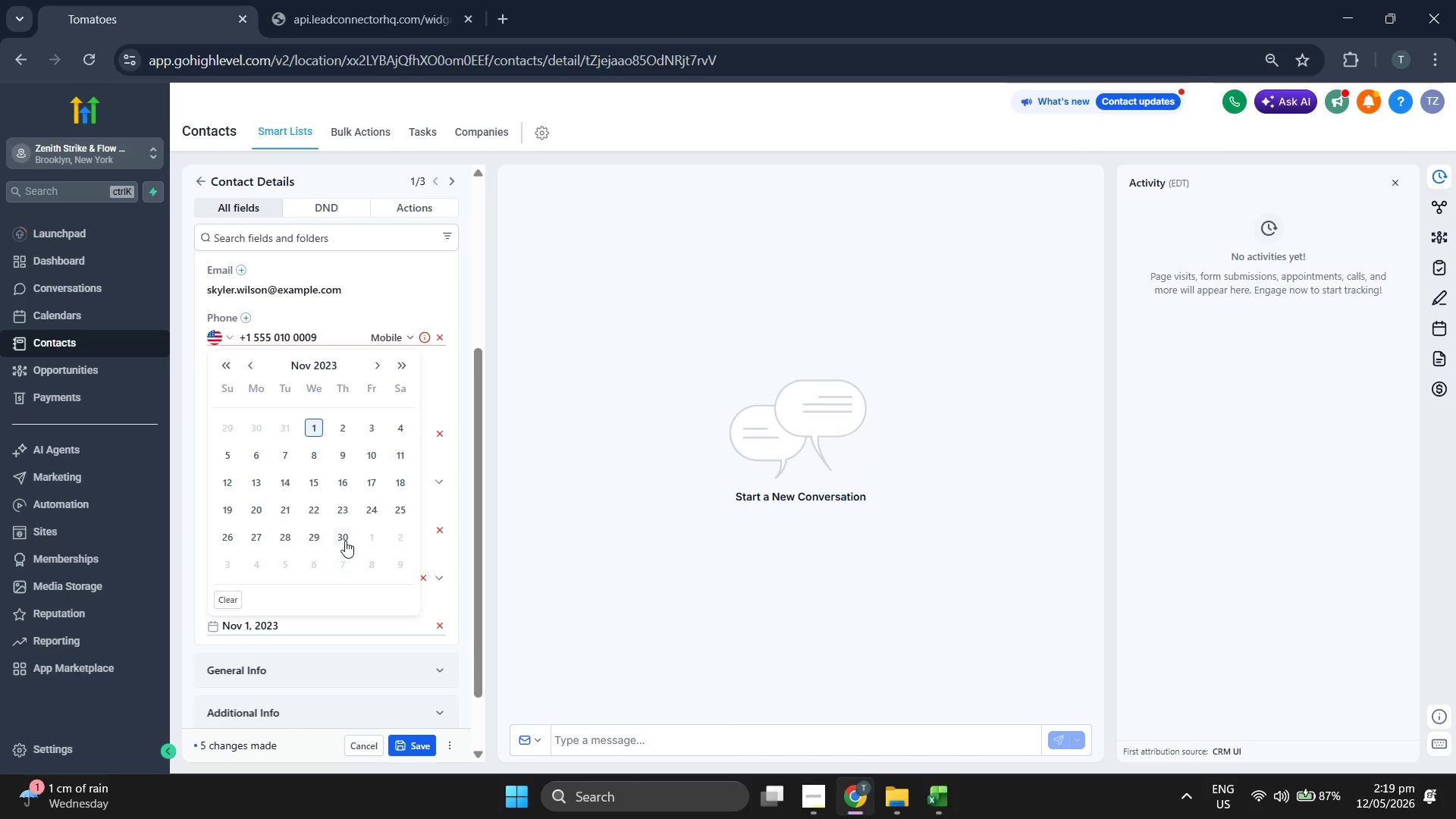 
double_click([579, 535])
 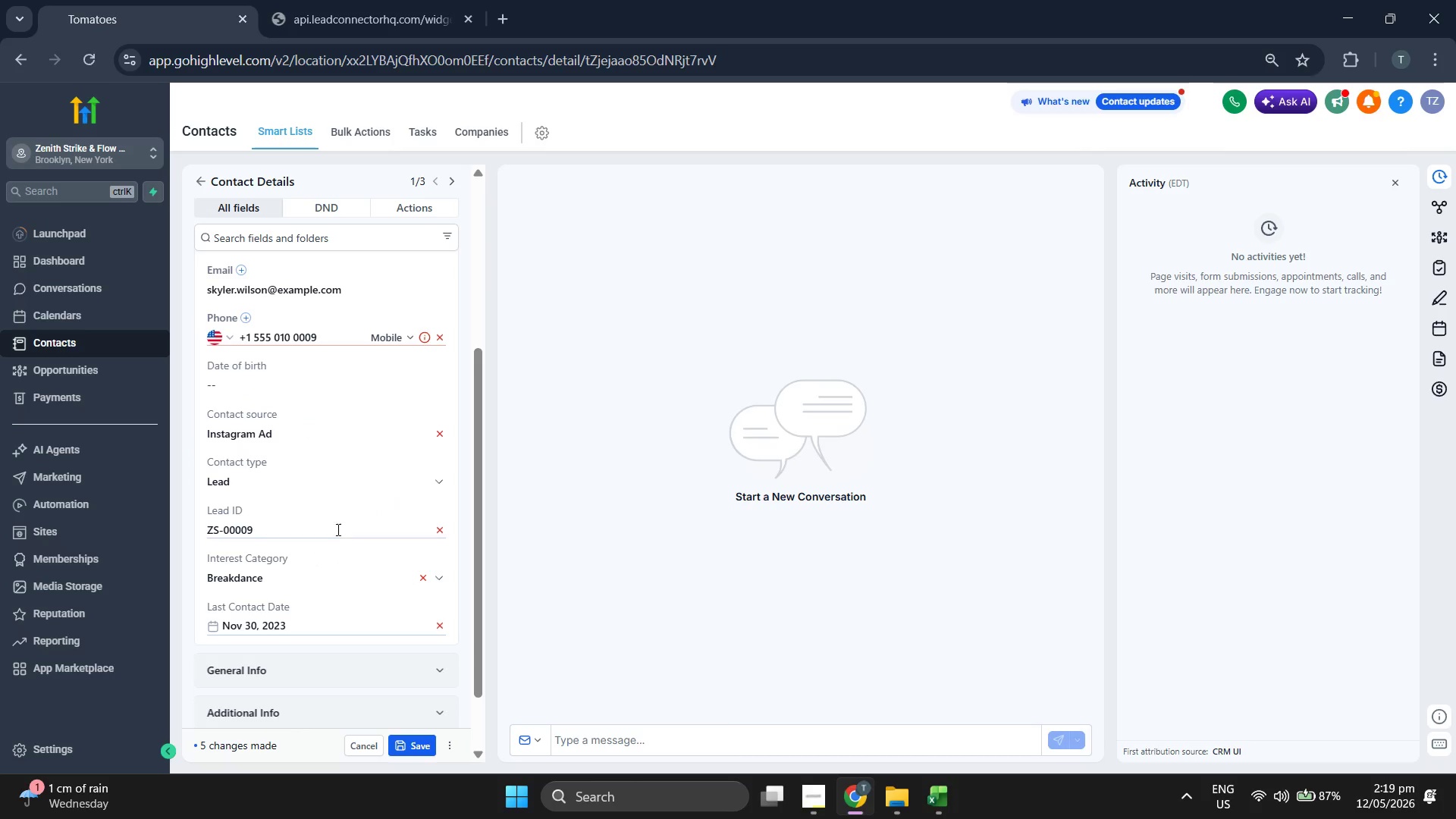 
scroll: coordinate [340, 528], scroll_direction: up, amount: 2.0
 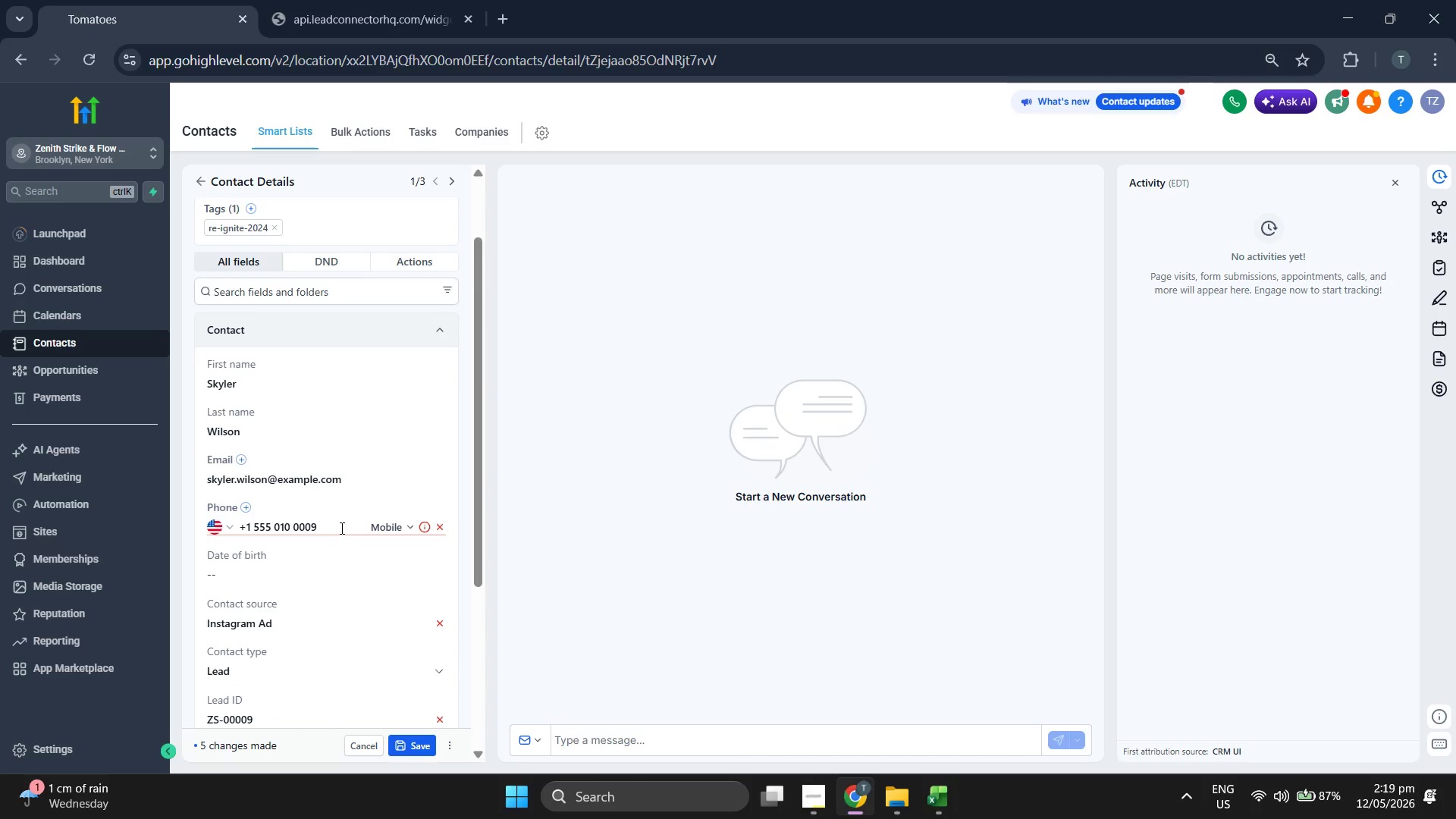 
scroll: coordinate [394, 588], scroll_direction: down, amount: 3.0
 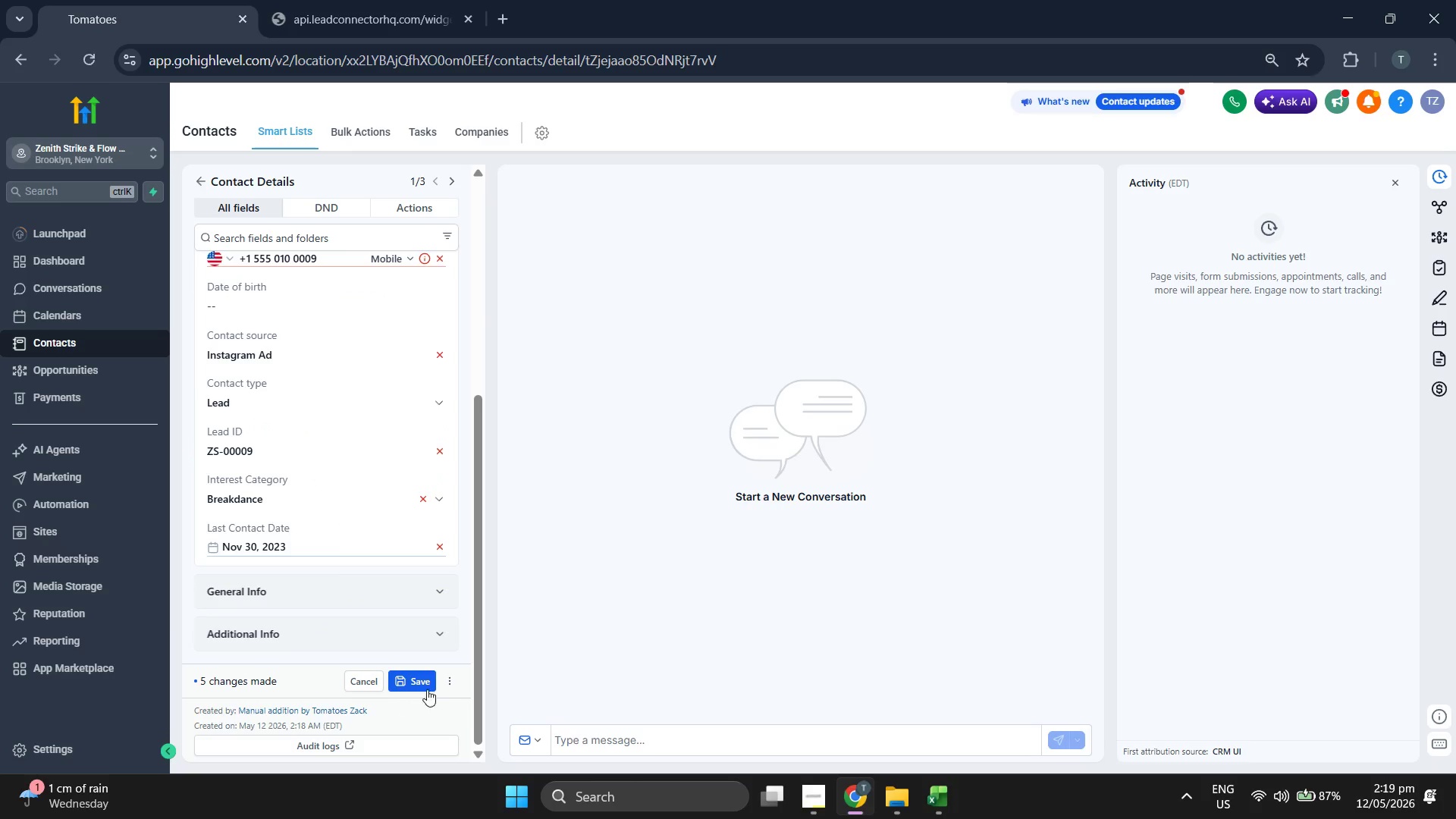 
left_click([428, 680])
 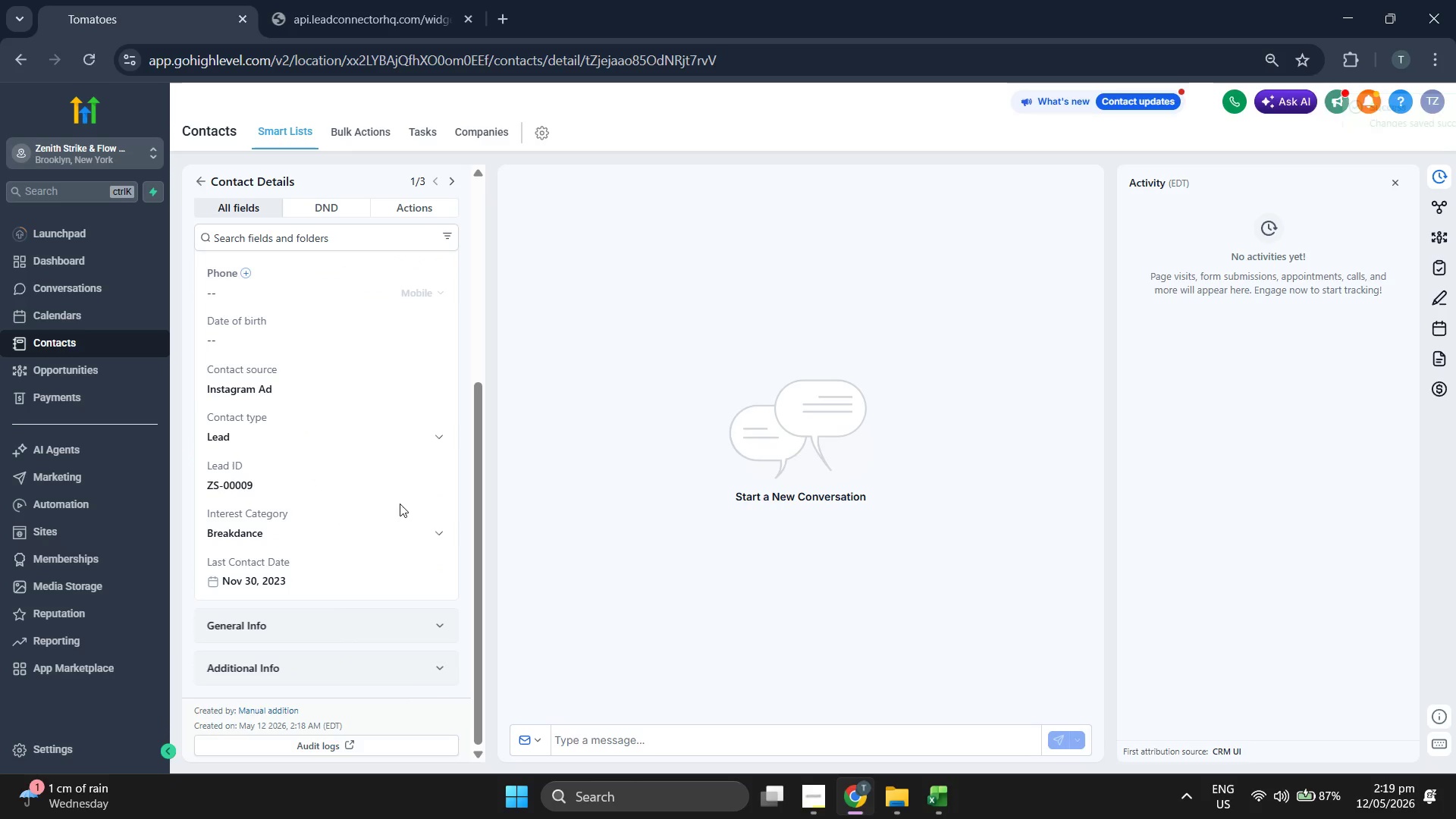 
scroll: coordinate [400, 504], scroll_direction: up, amount: 2.0
 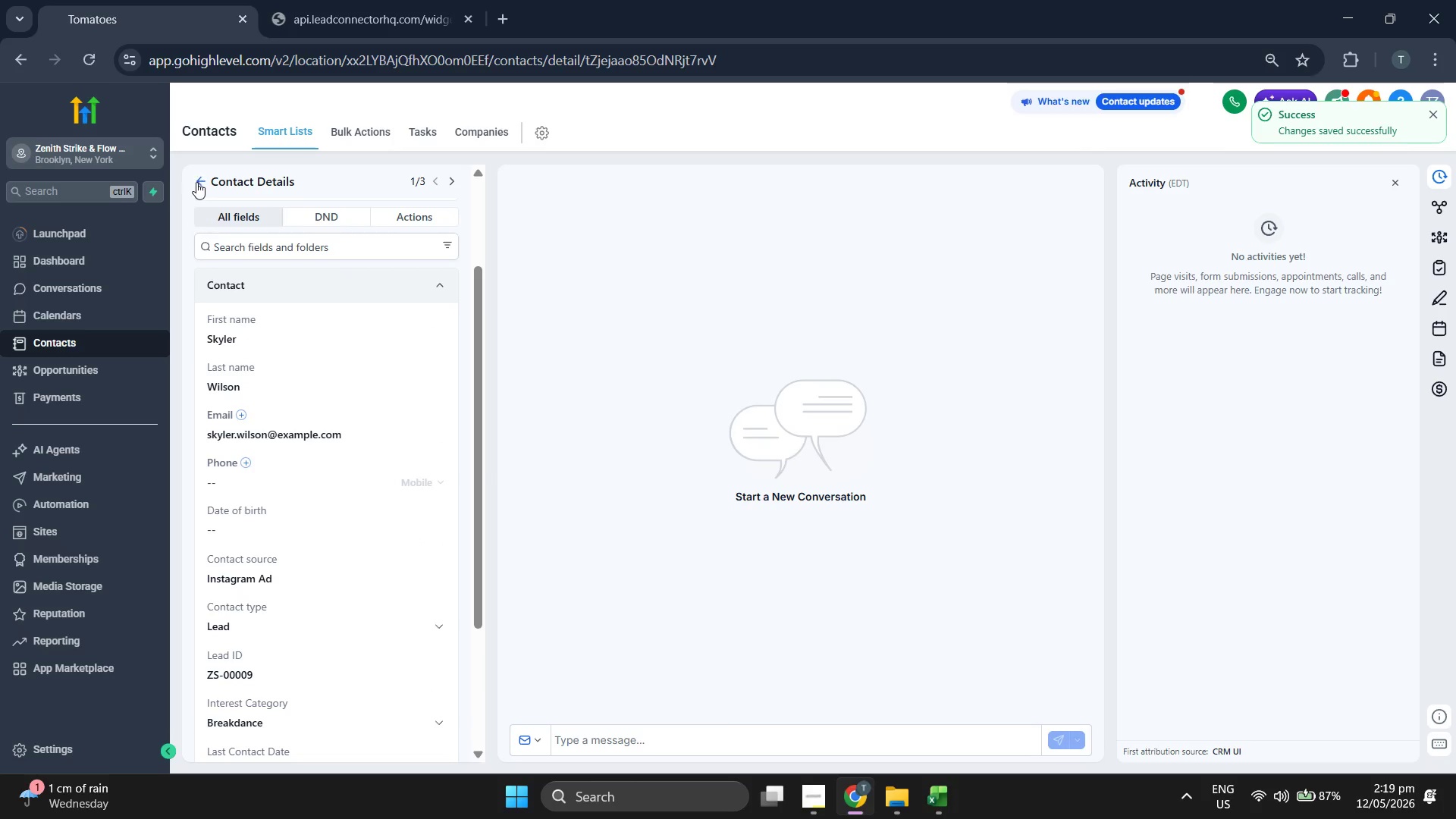 
left_click([199, 185])
 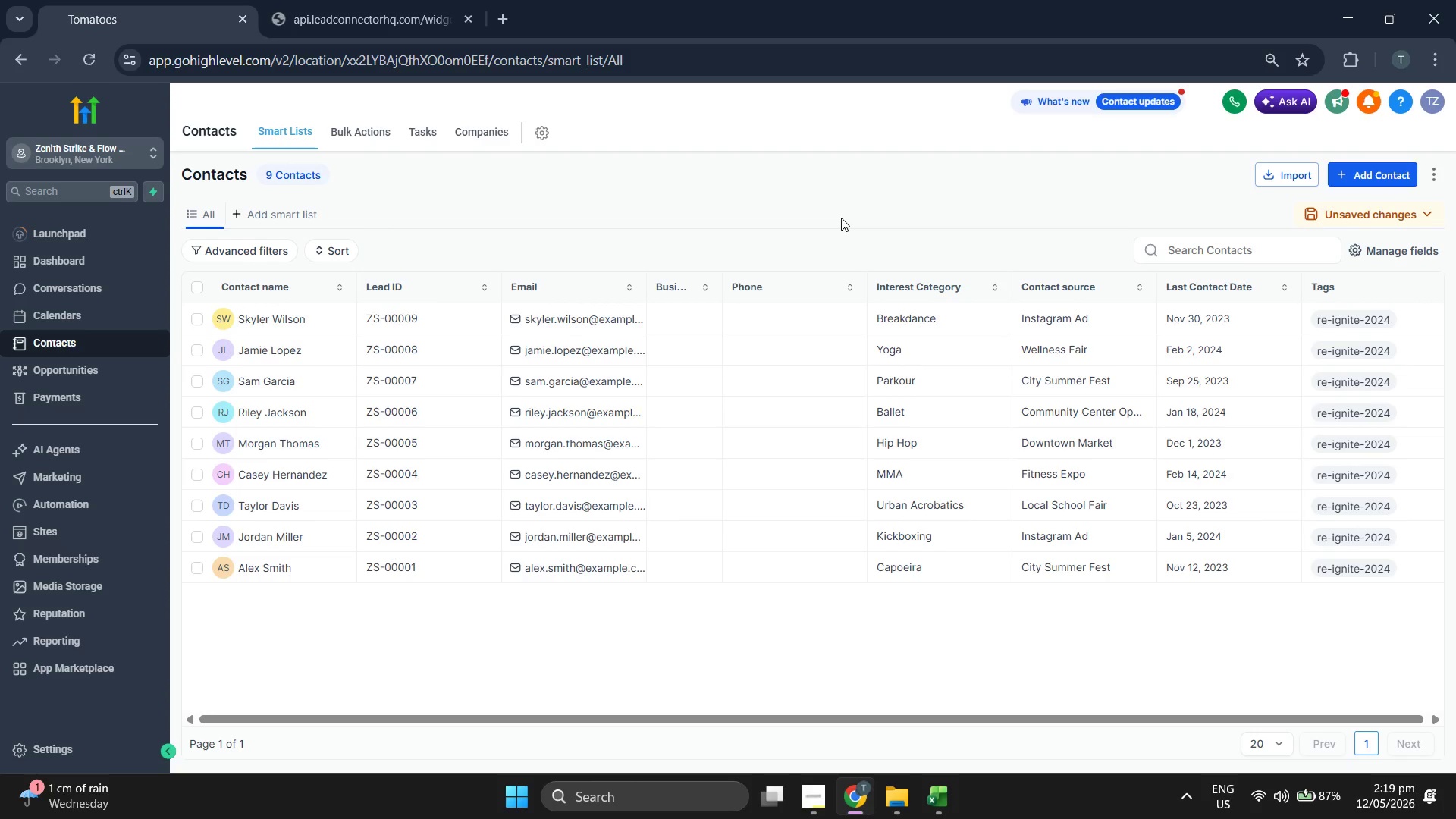 
wait(6.25)
 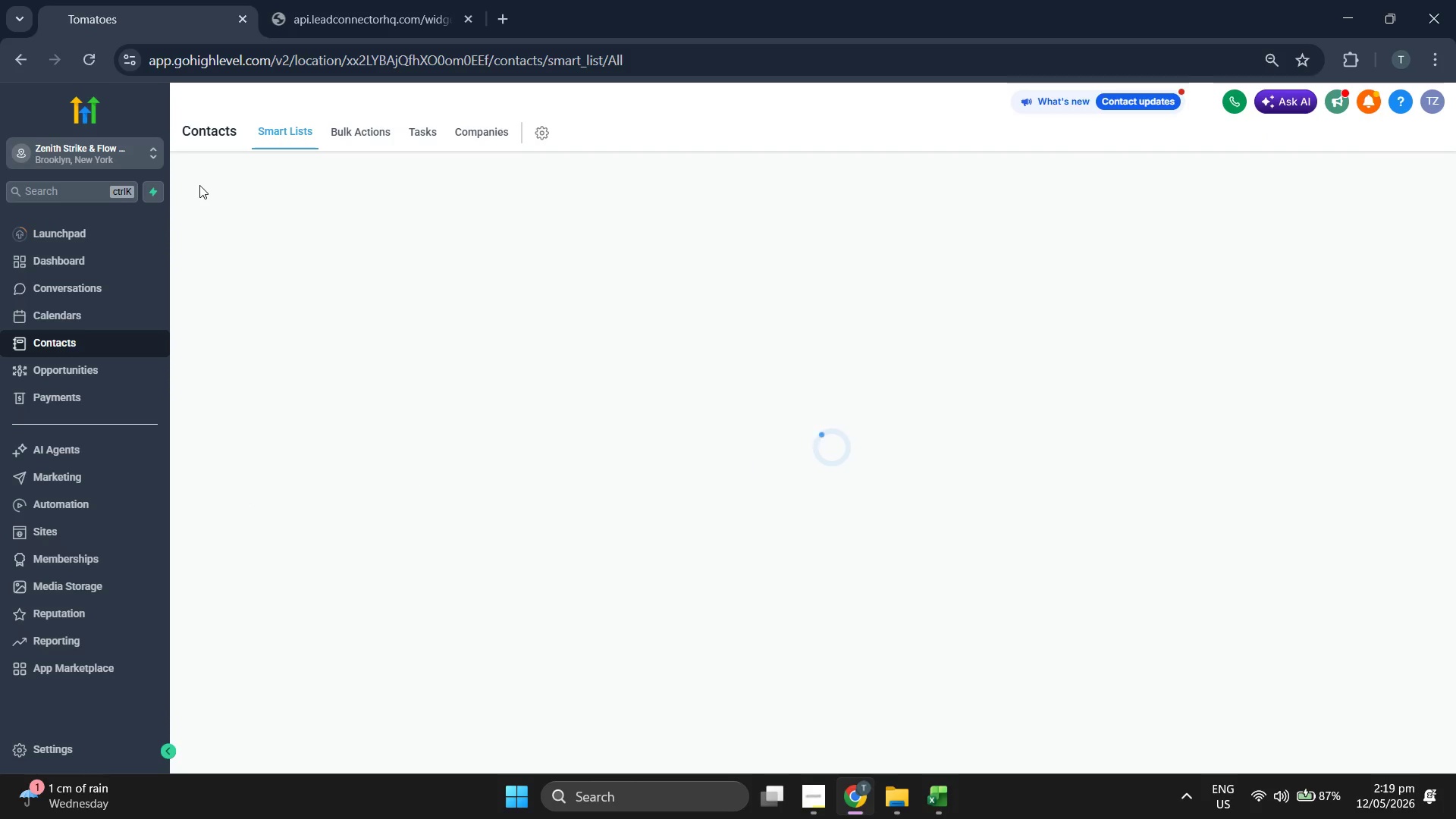 
left_click([1375, 168])
 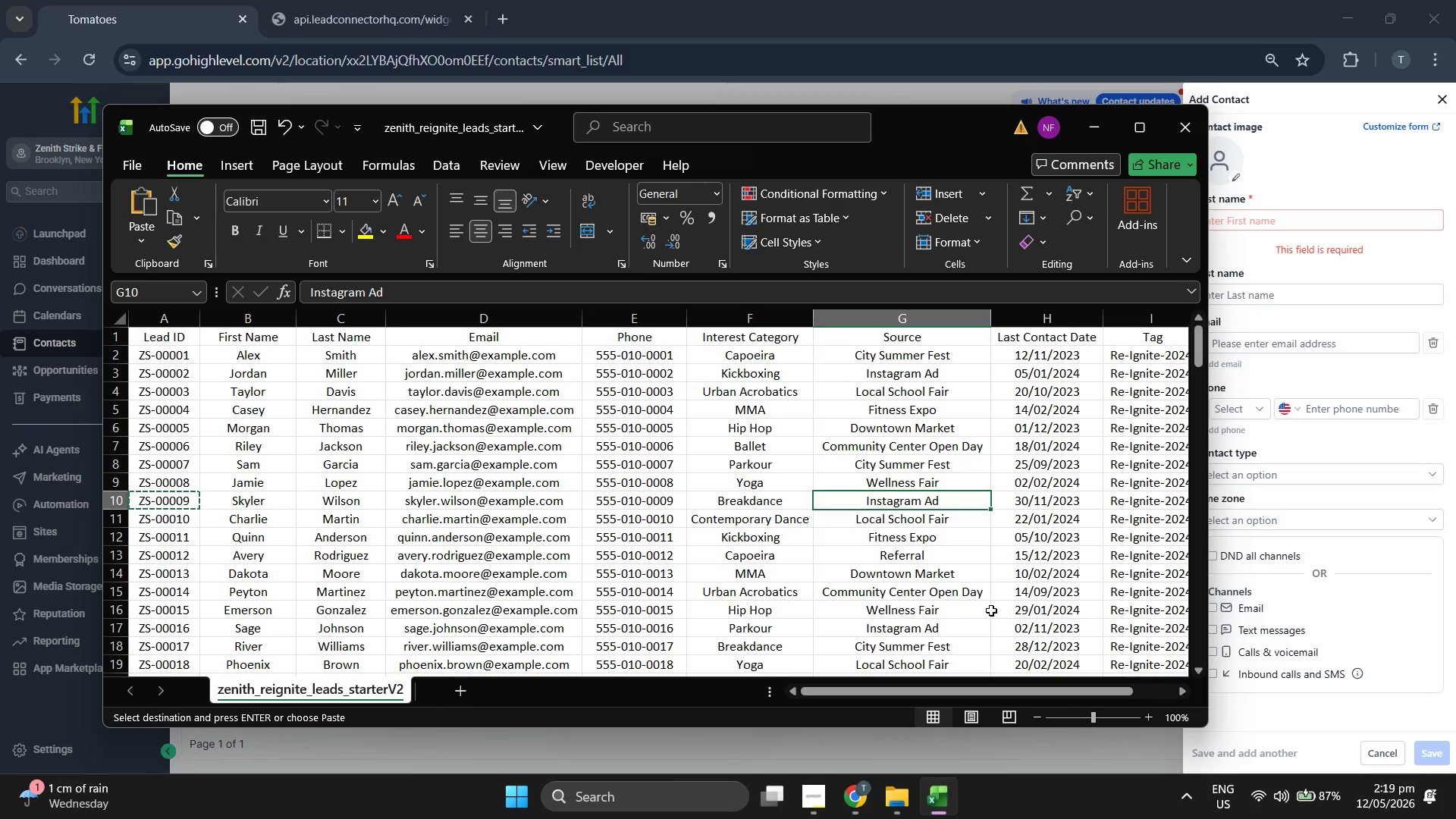 
key(ArrowDown)
 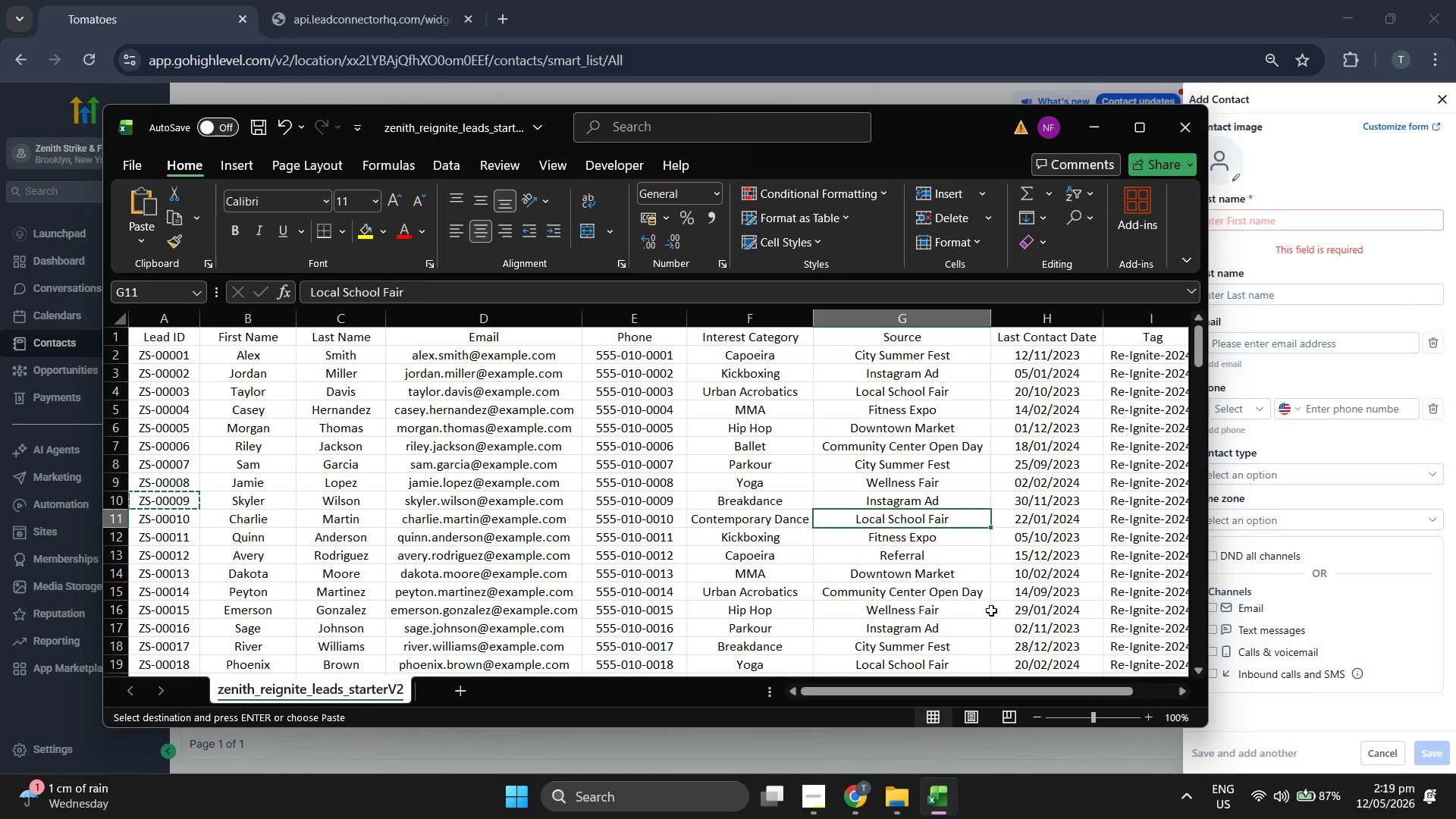 
key(ArrowLeft)
 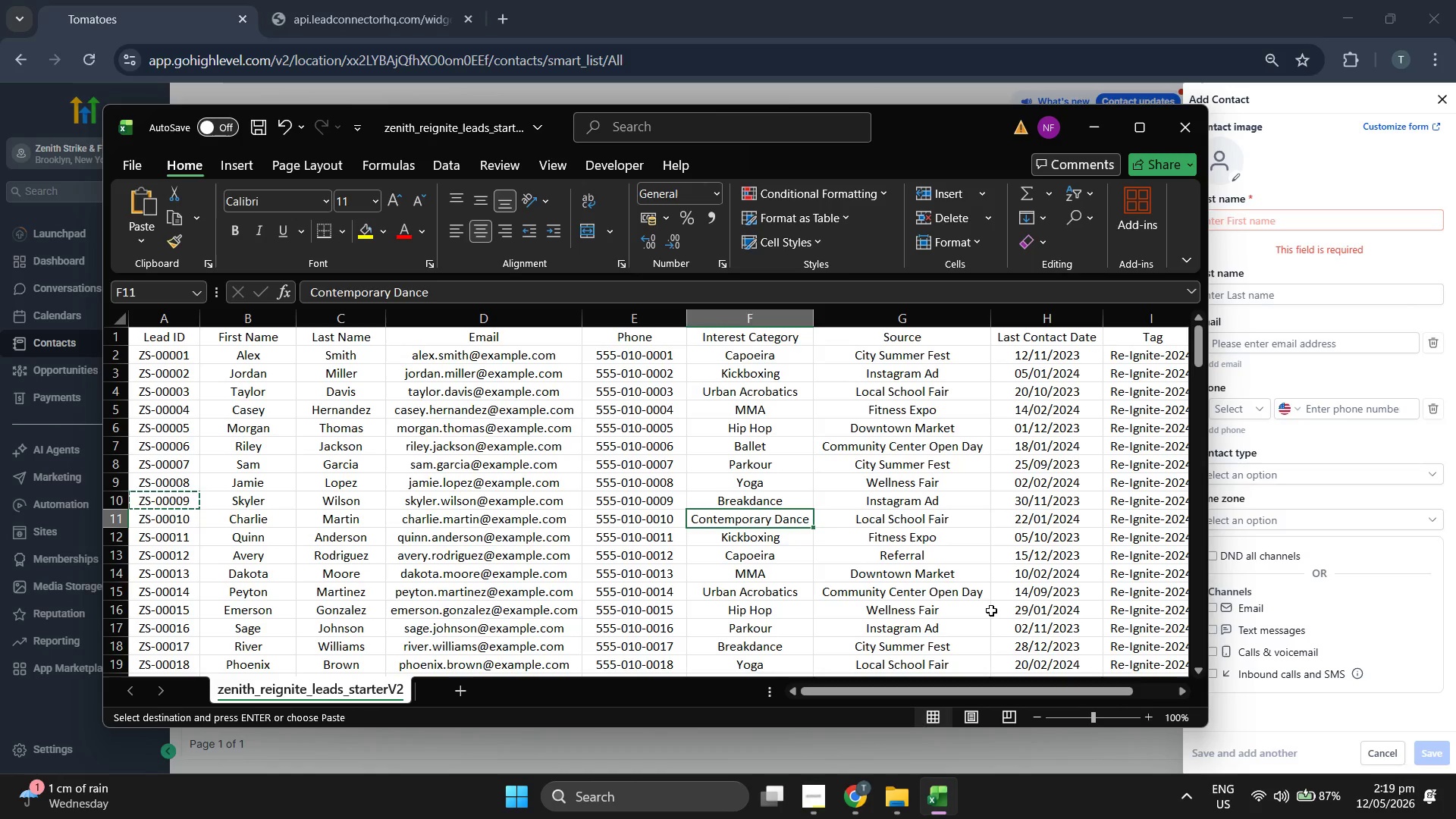 
key(ArrowLeft)
 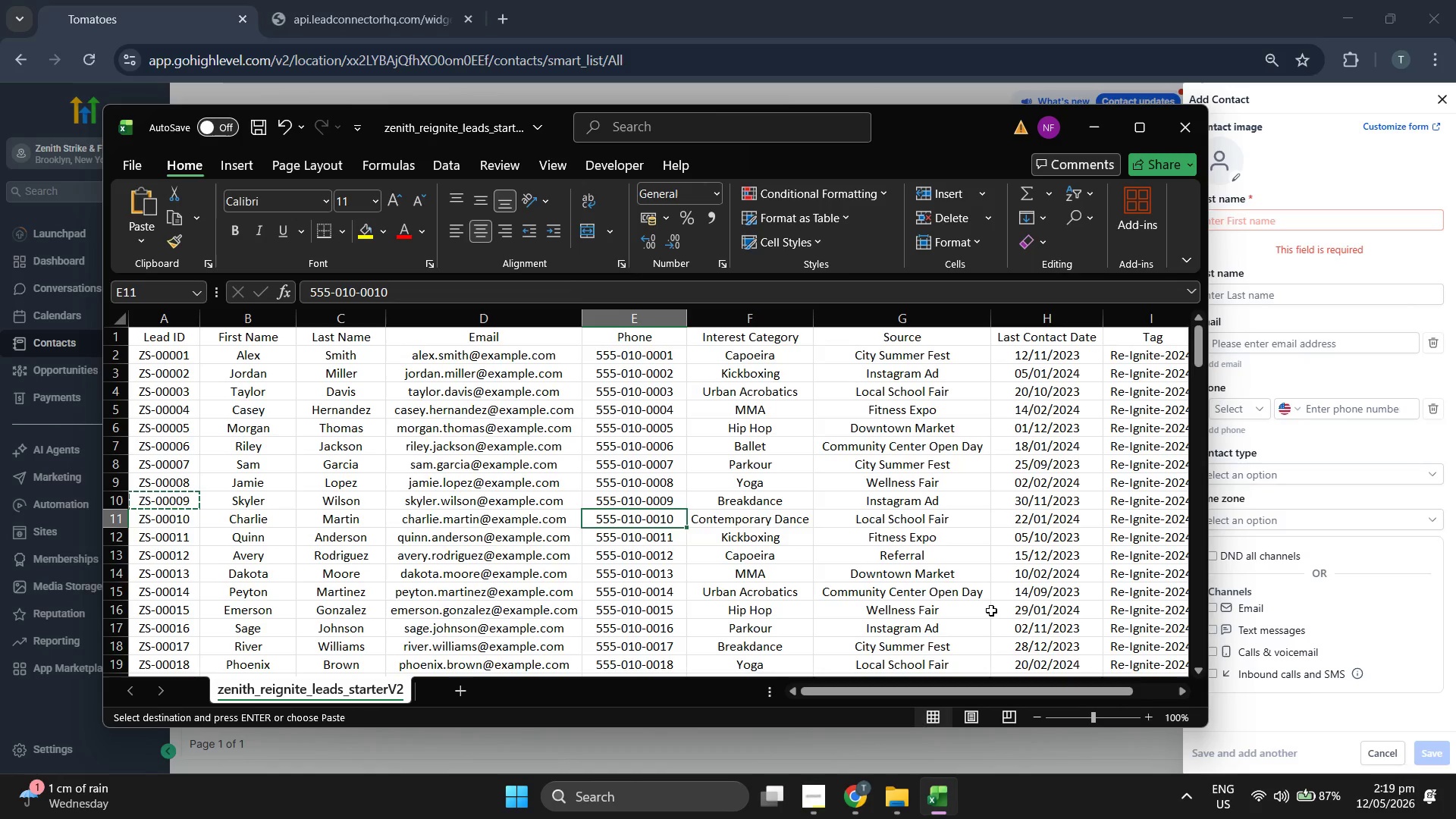 
key(ArrowLeft)
 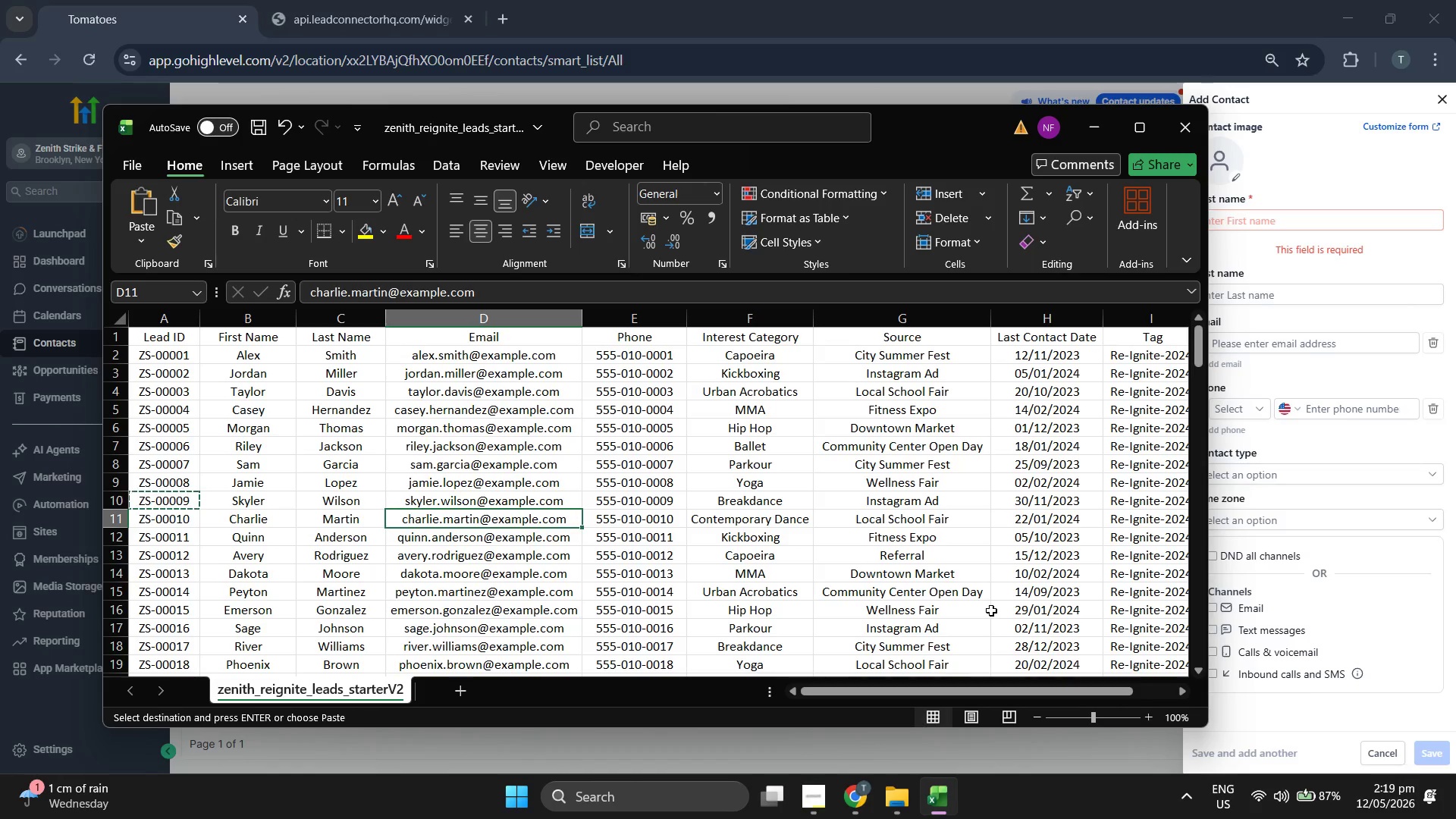 
key(Control+ControlLeft)
 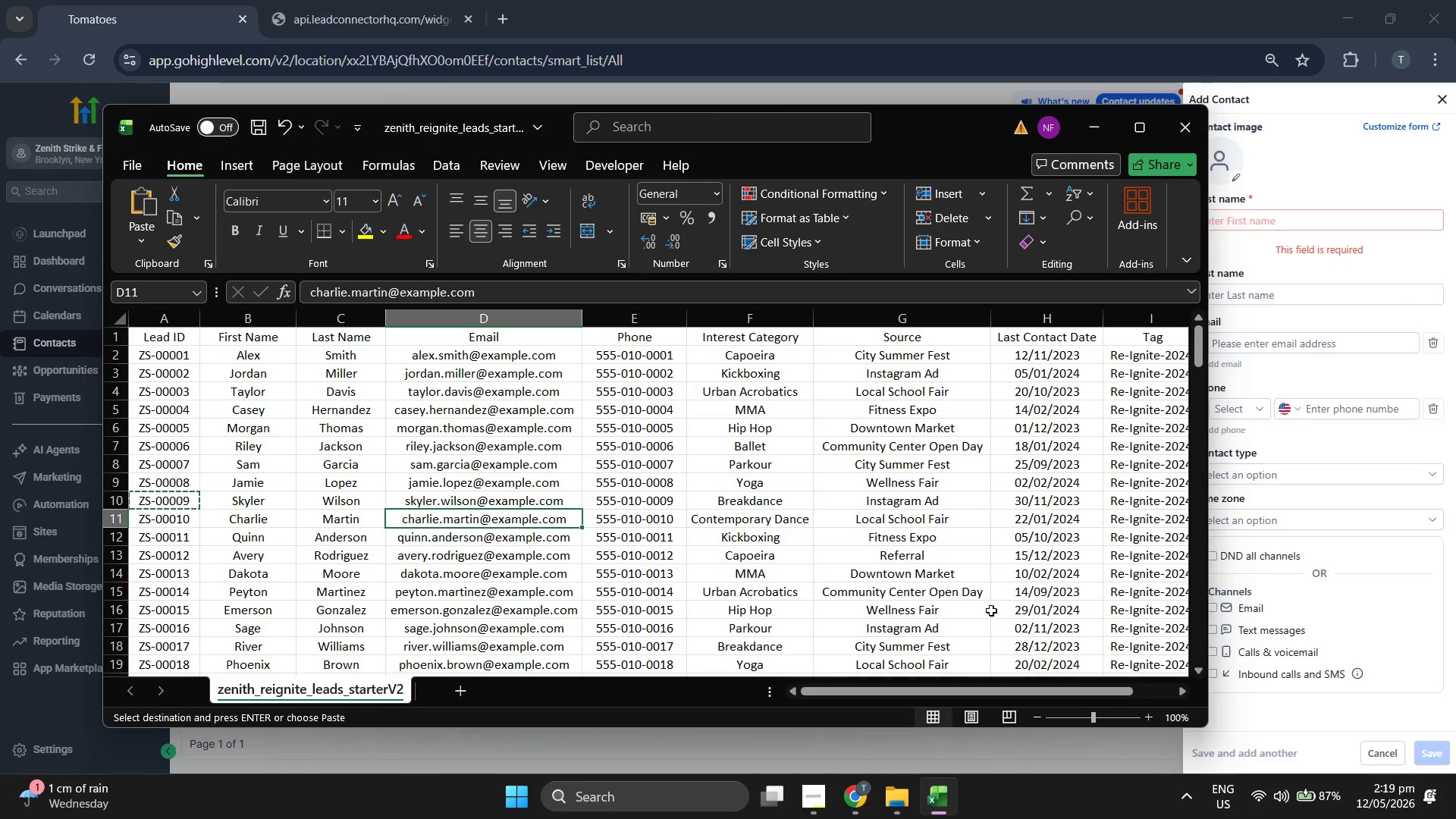 
key(Control+C)
 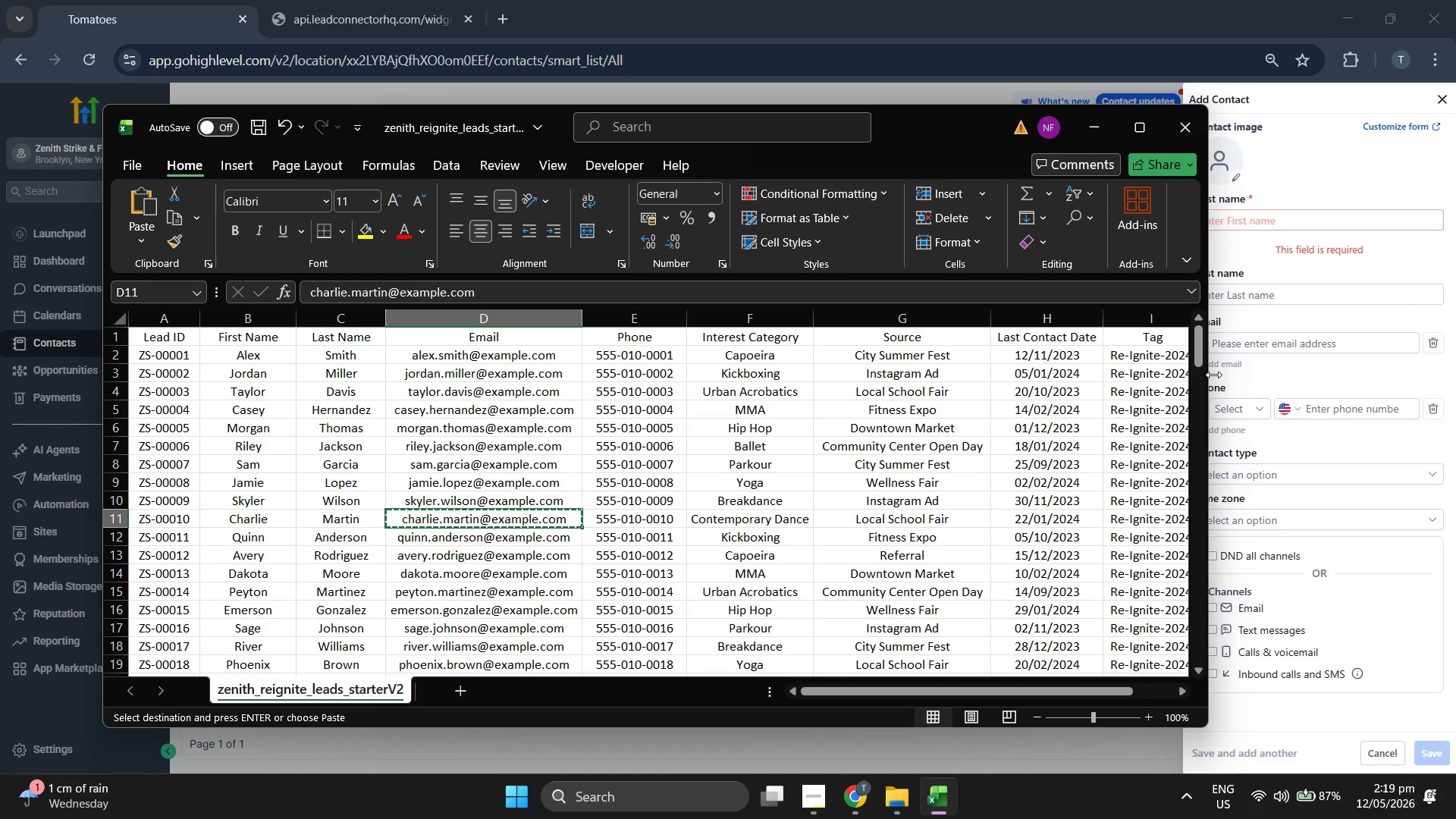 
left_click([1313, 347])
 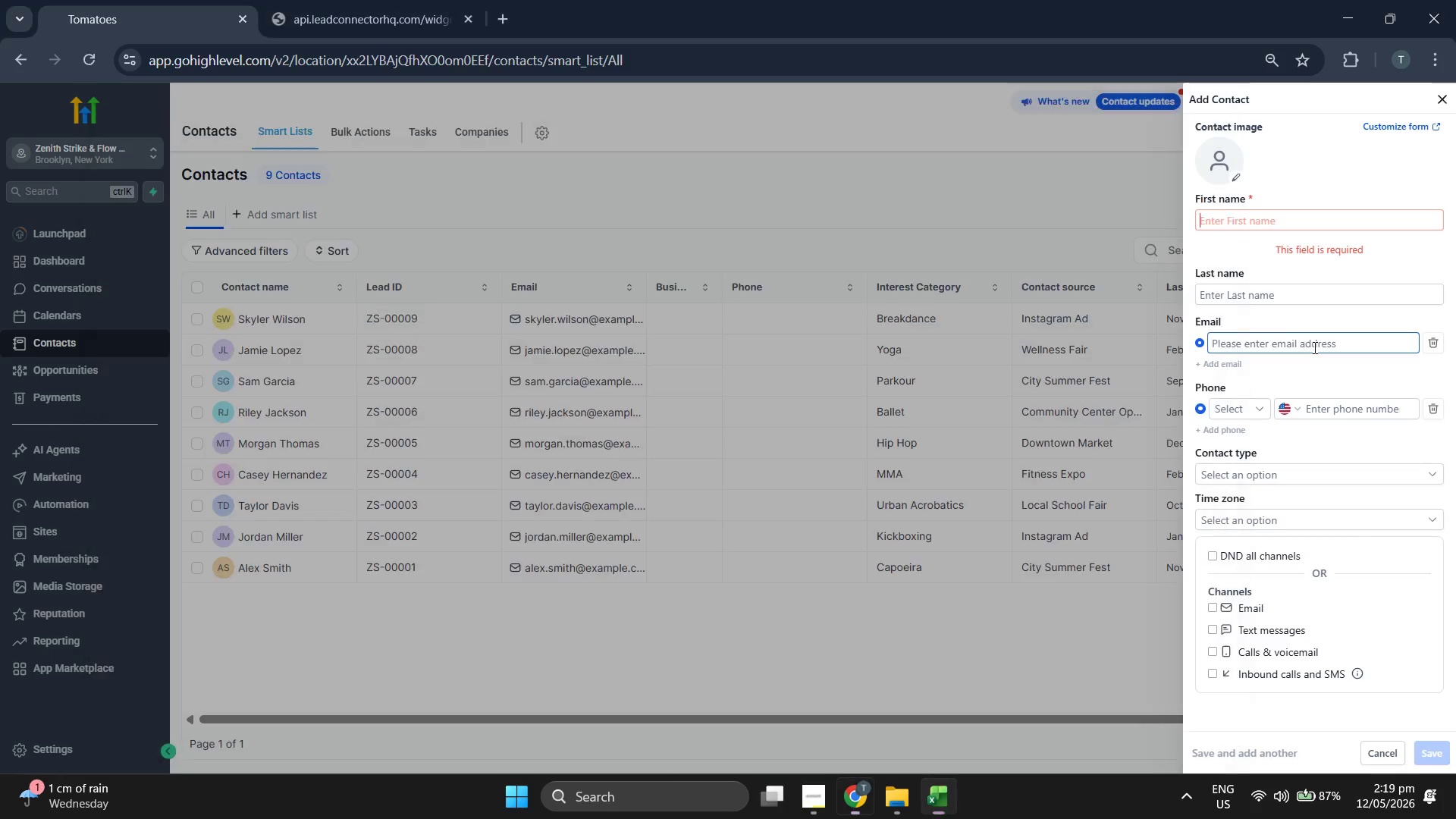 
key(Control+ControlLeft)
 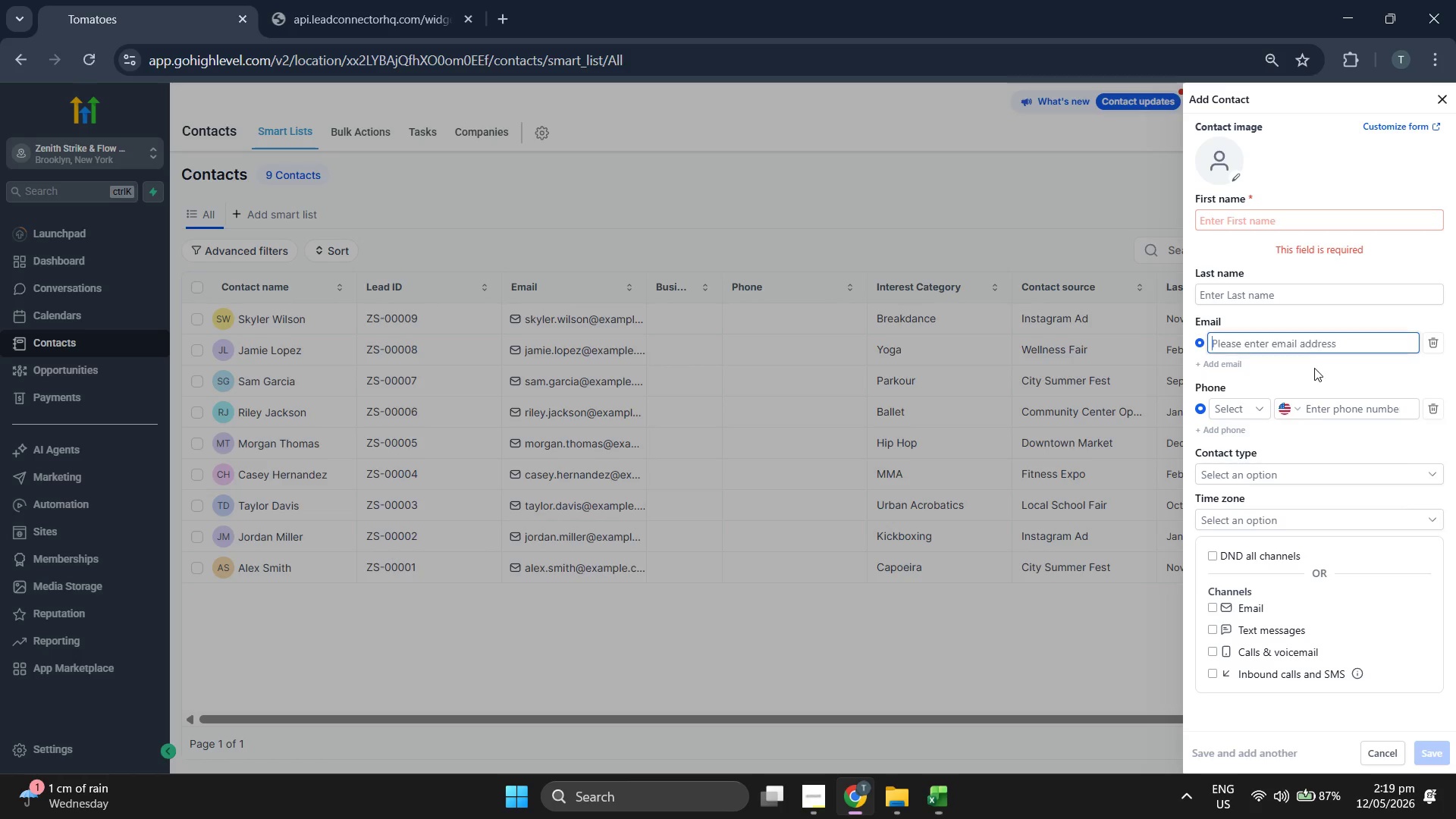 
key(Control+V)
 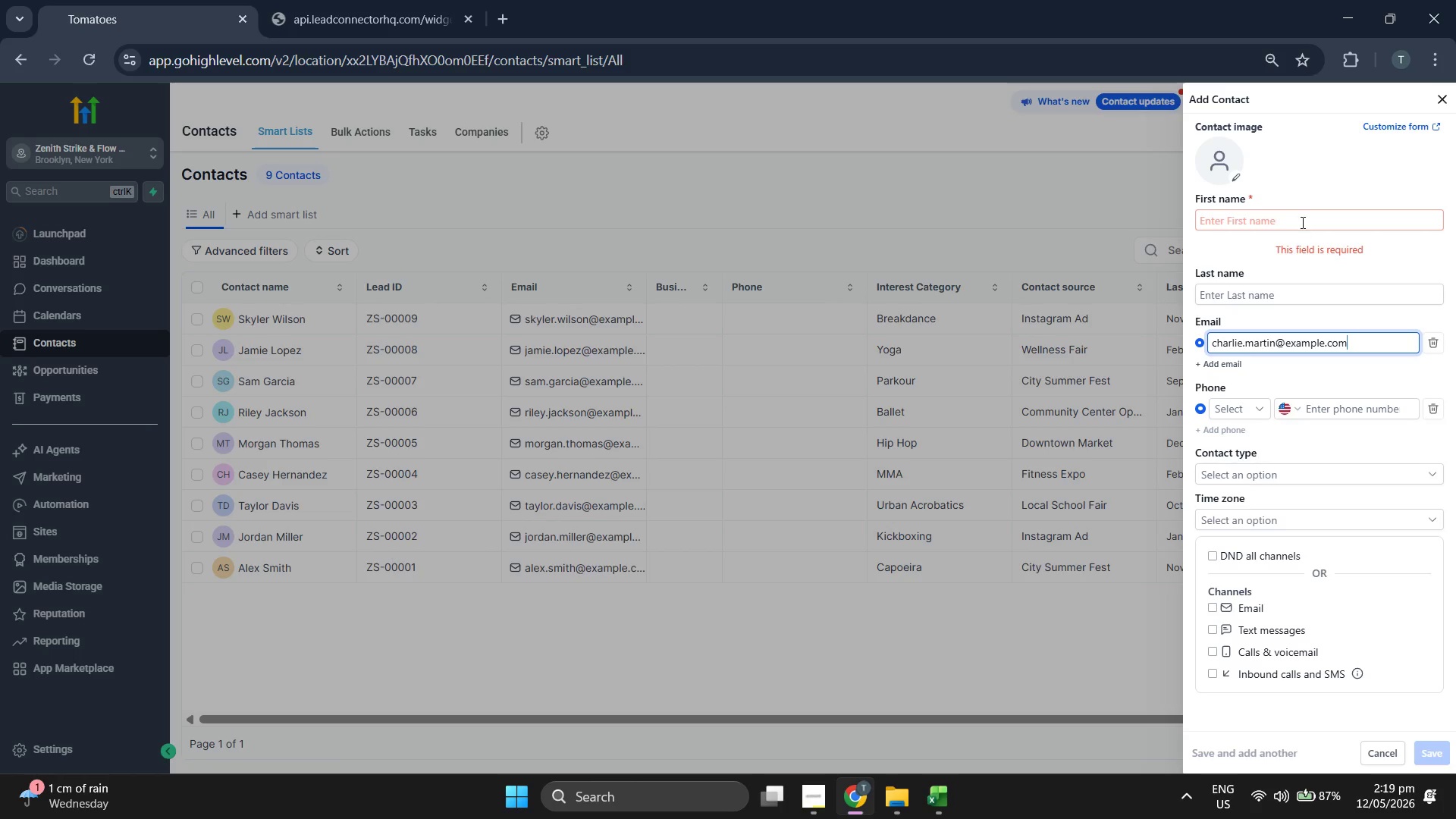 
left_click([1304, 218])
 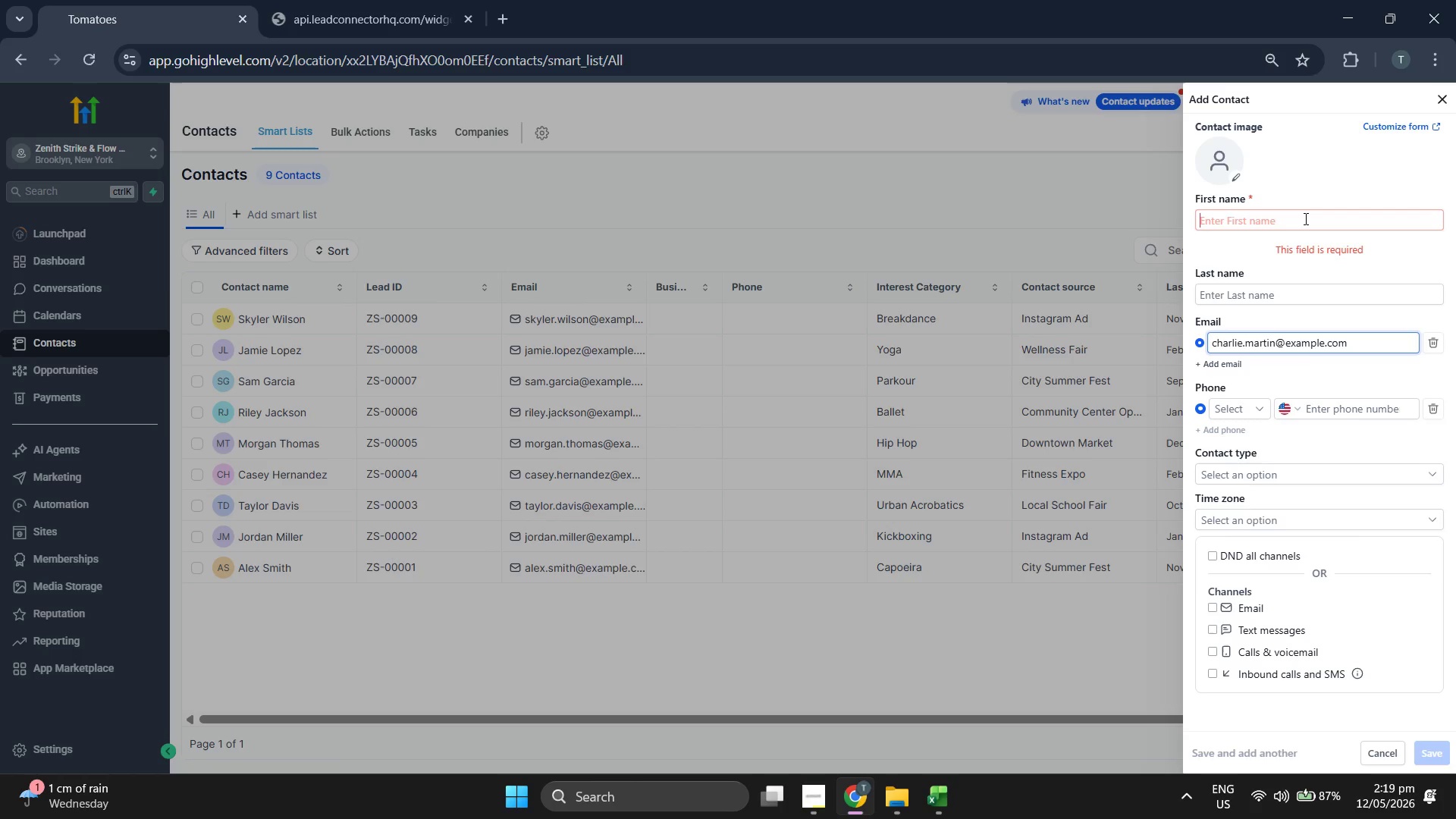 
type(Charlie)
key(Tab)
type(m)
key(Backspace)
type(Martin)
 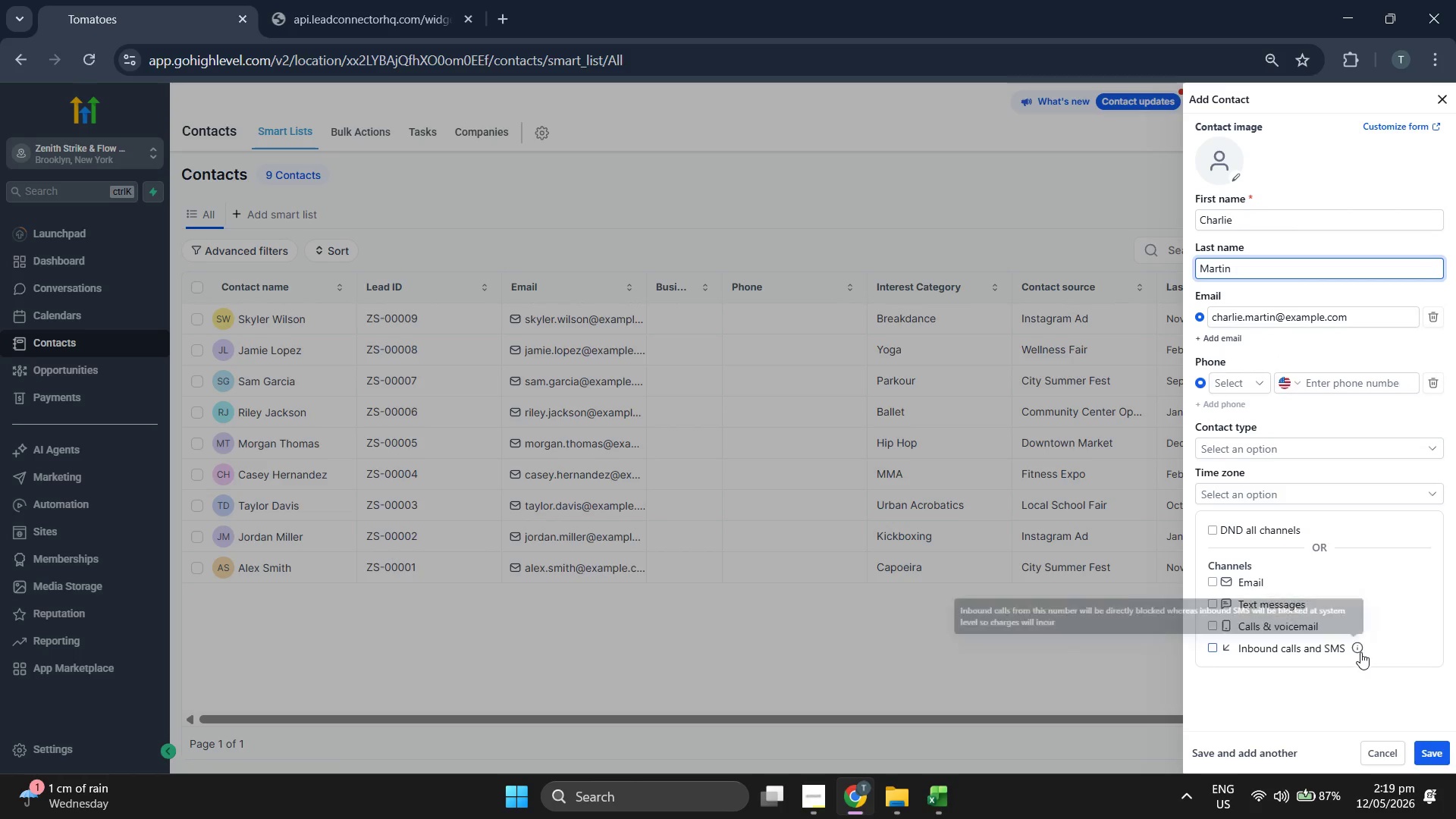 
left_click([1439, 750])
 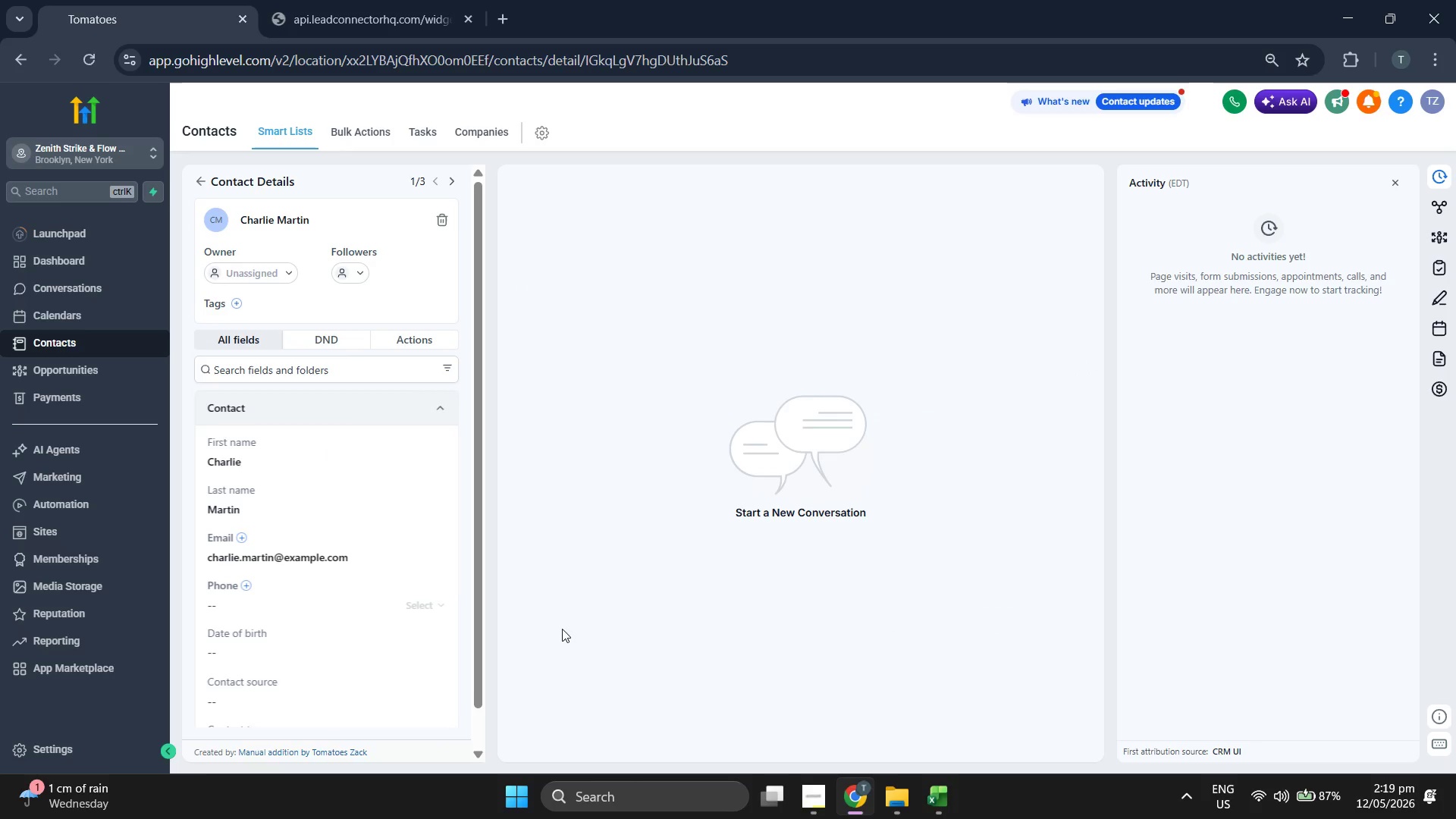 
scroll: coordinate [434, 536], scroll_direction: down, amount: 1.0
 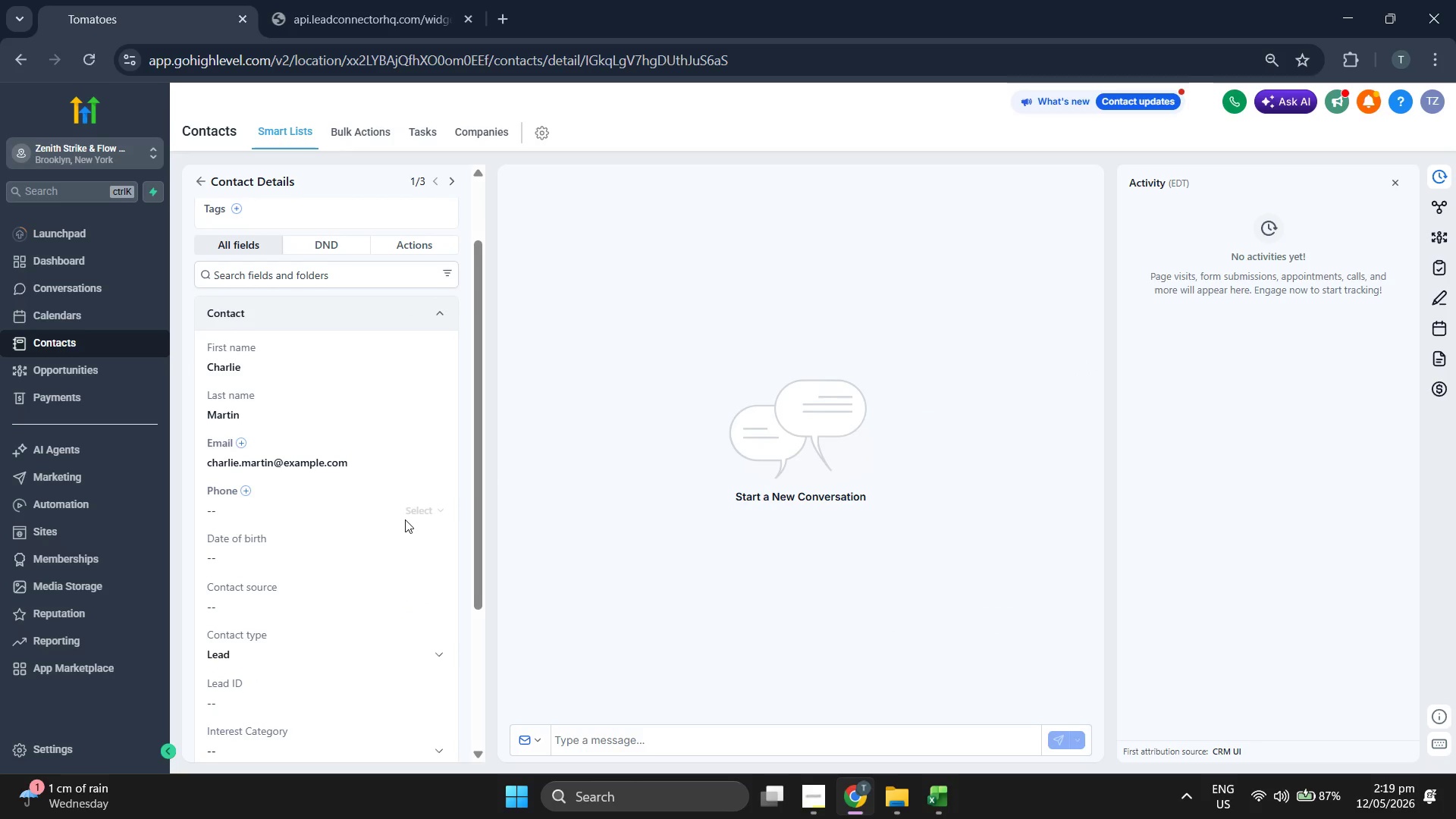 
scroll: coordinate [403, 515], scroll_direction: up, amount: 1.0
 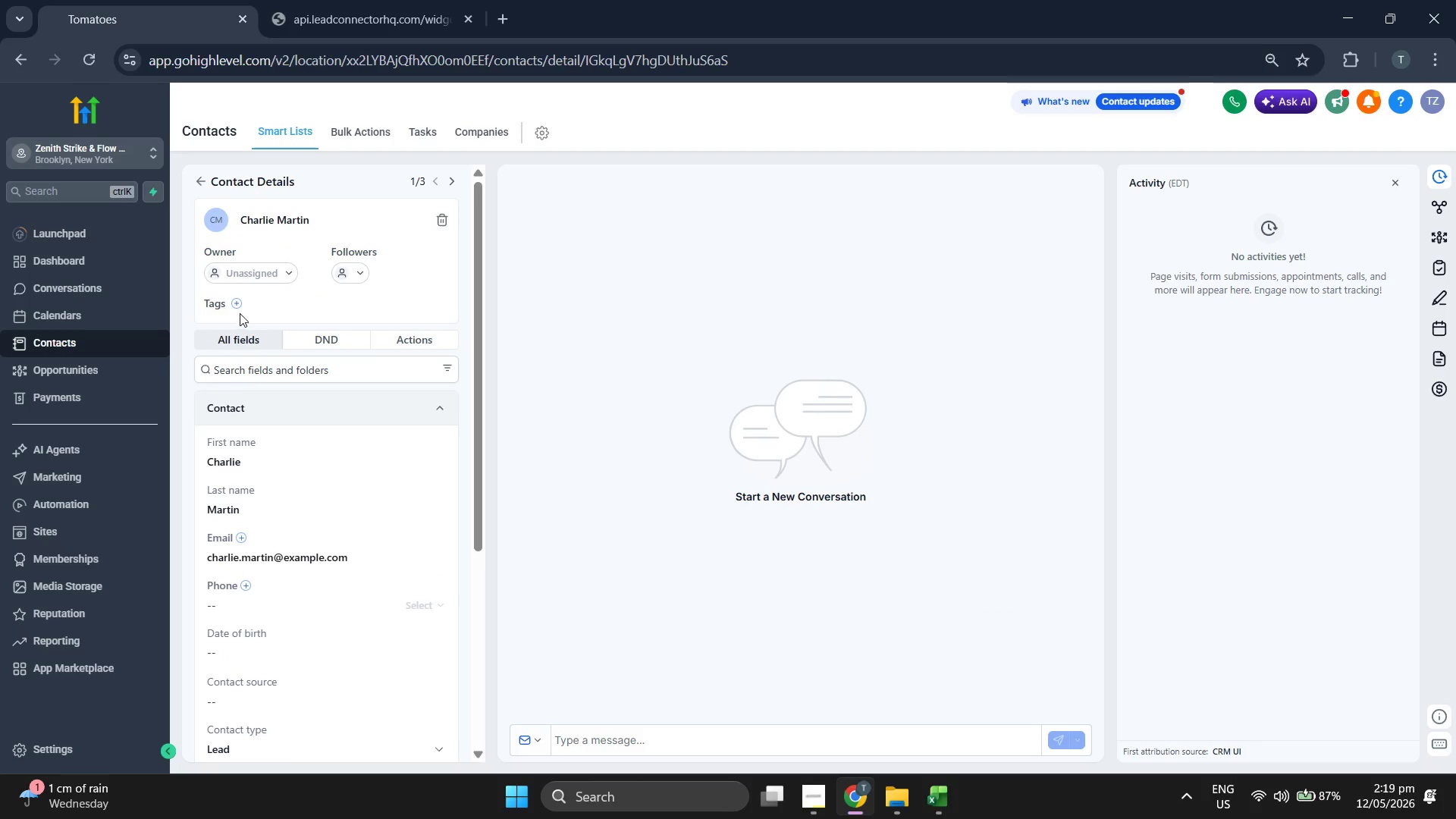 
left_click([237, 300])
 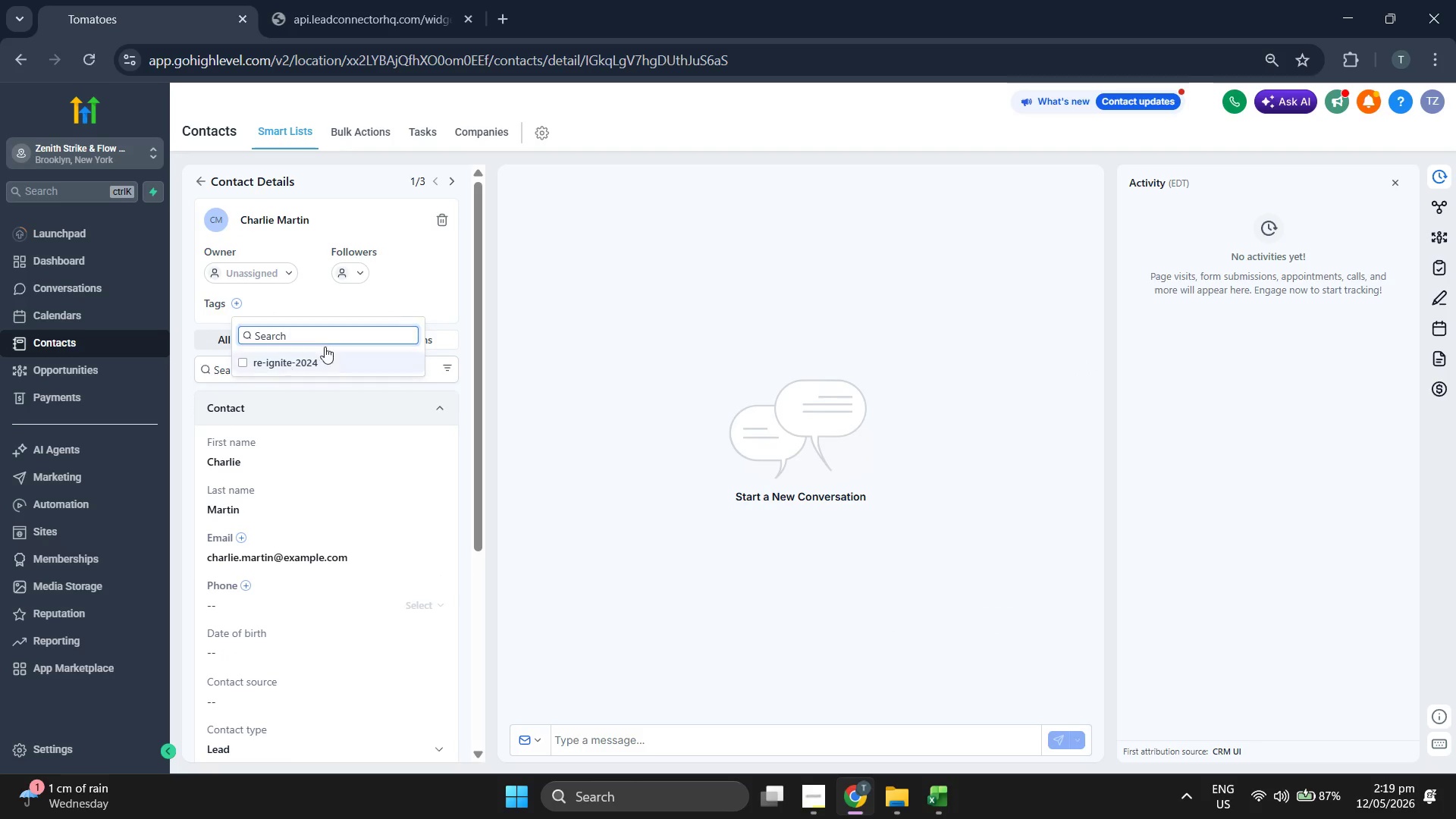 
double_click([430, 304])
 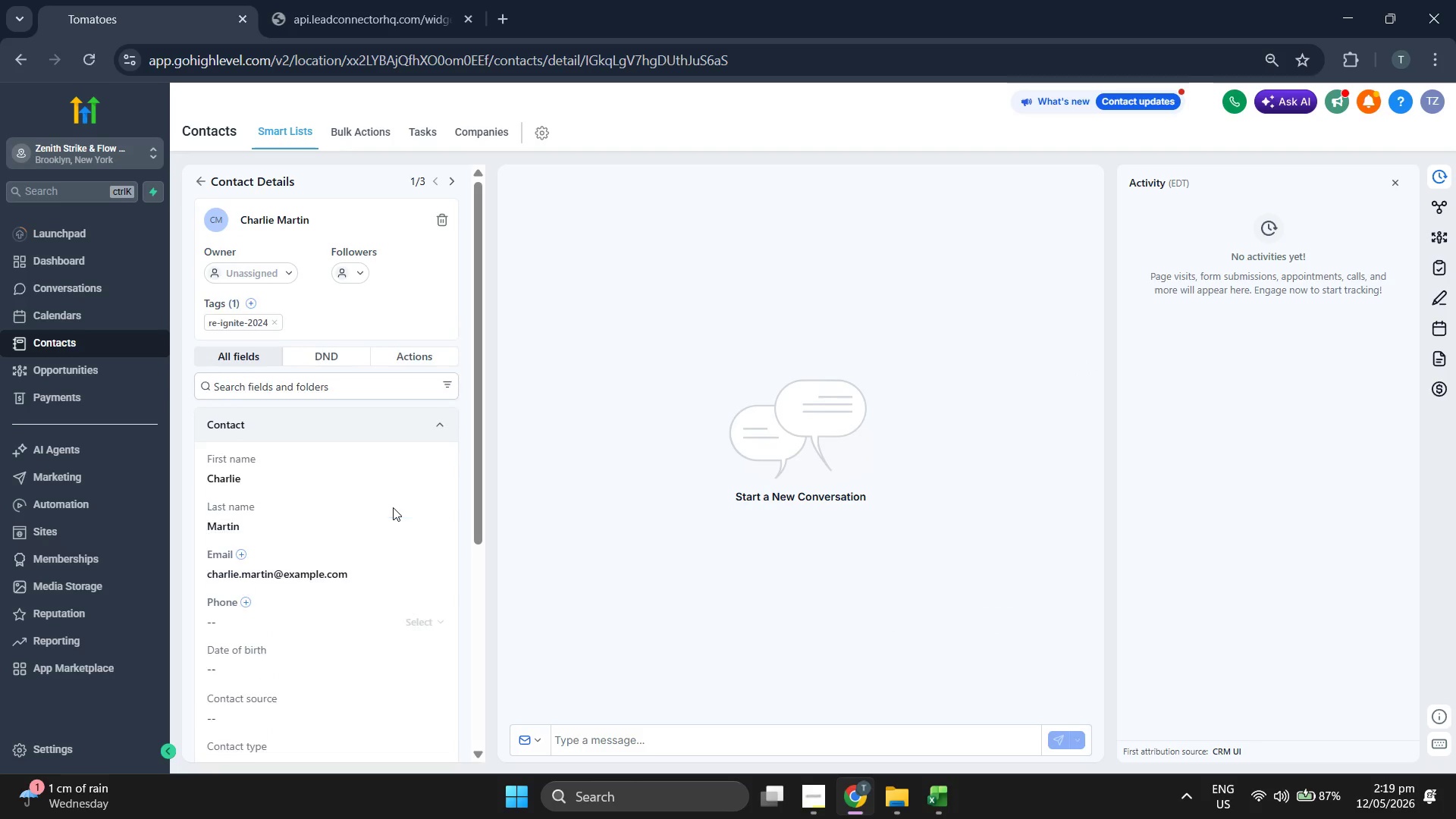 
scroll: coordinate [397, 502], scroll_direction: down, amount: 3.0
 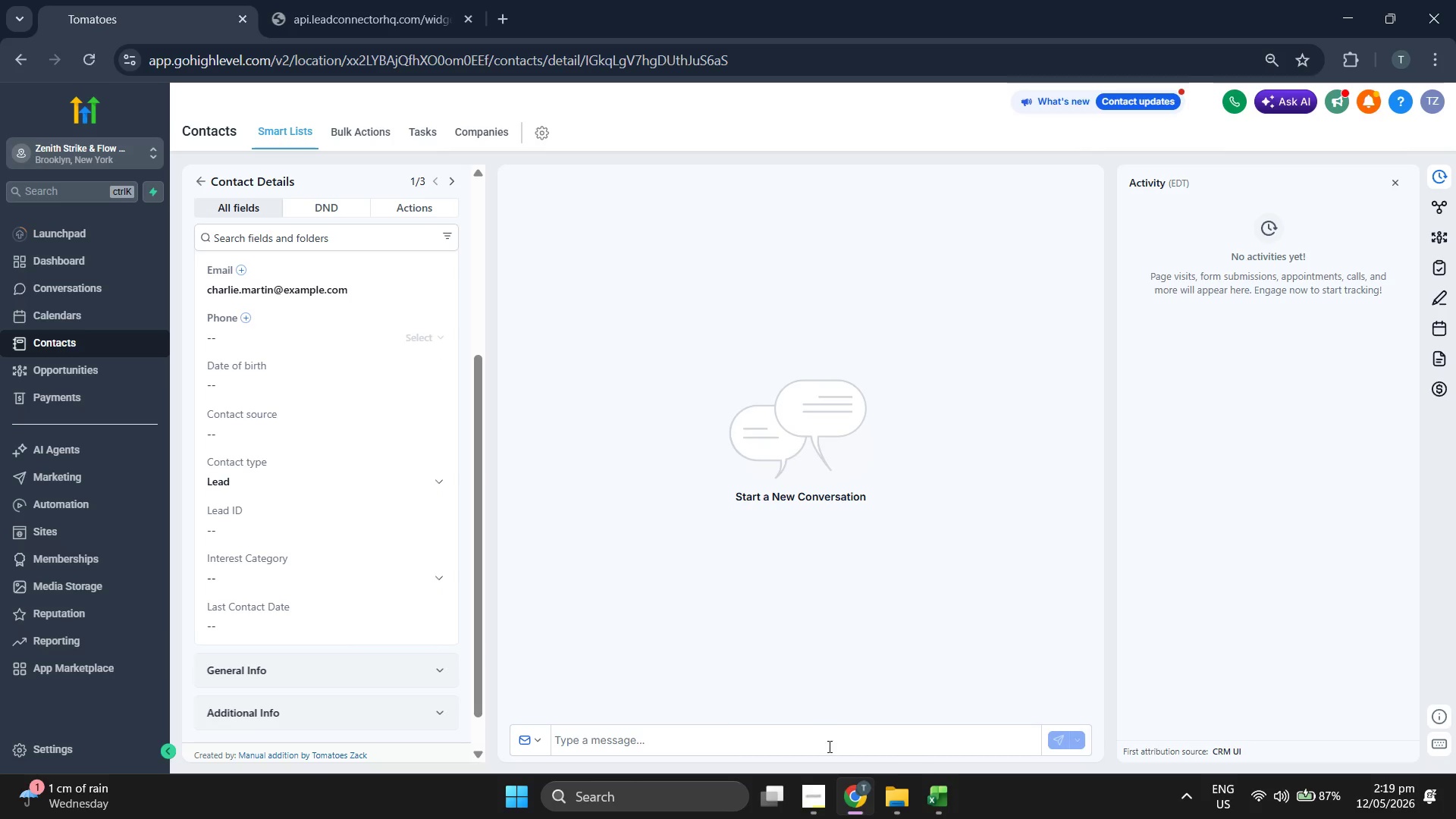 
left_click([948, 781])
 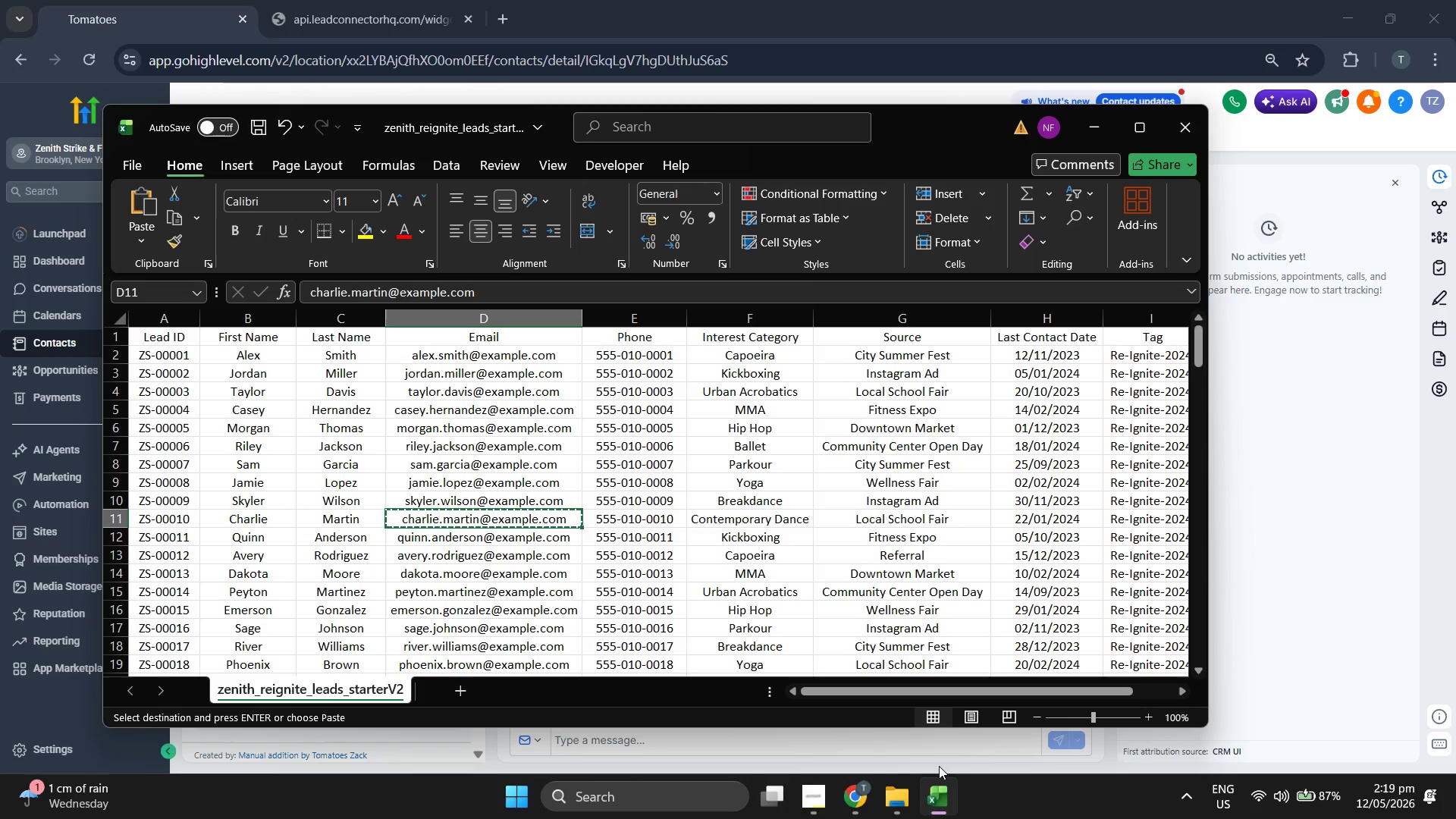 
key(ArrowRight)
 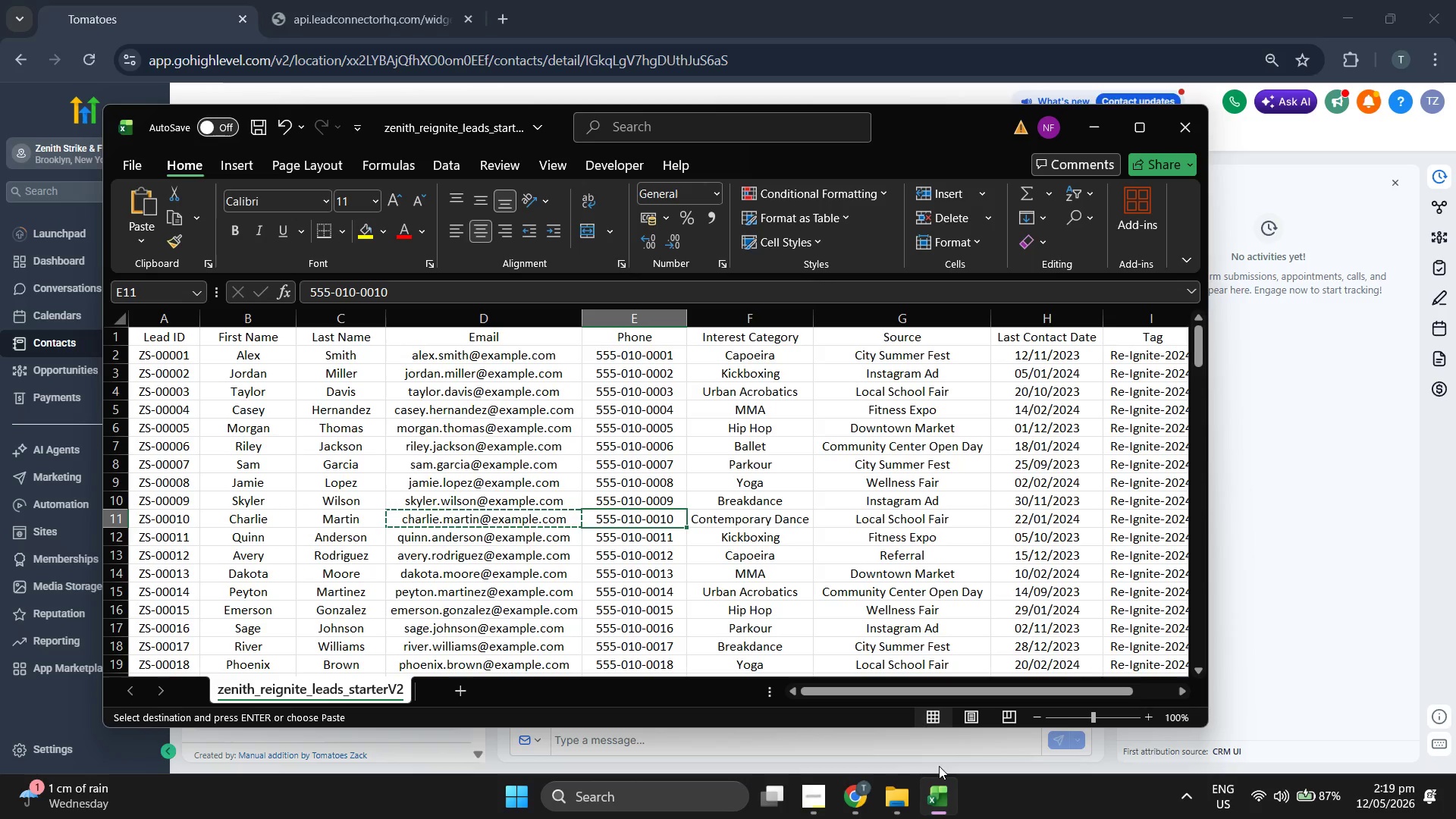 
key(Control+C)
 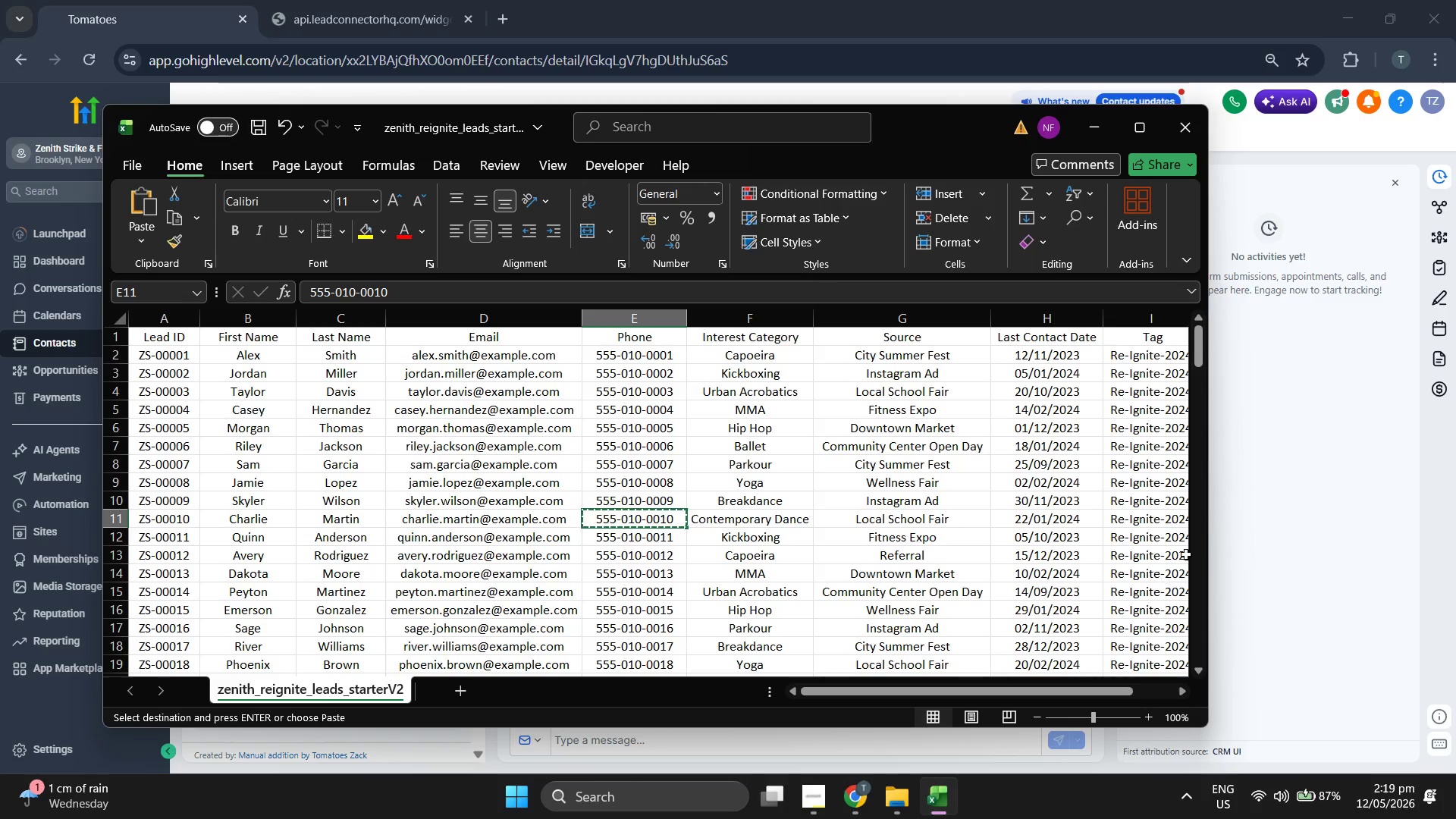 
left_click([1242, 516])
 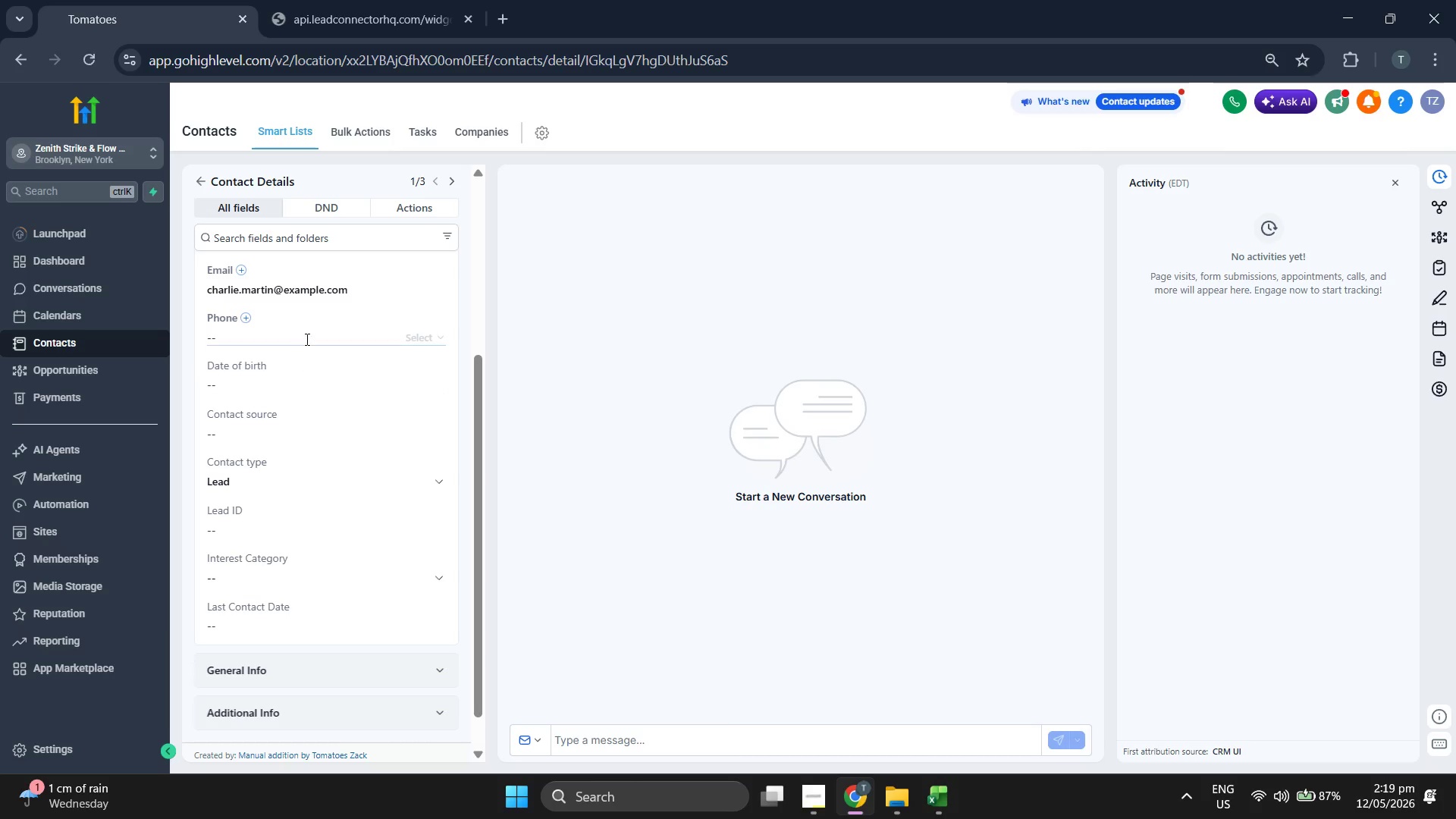 
key(V)
 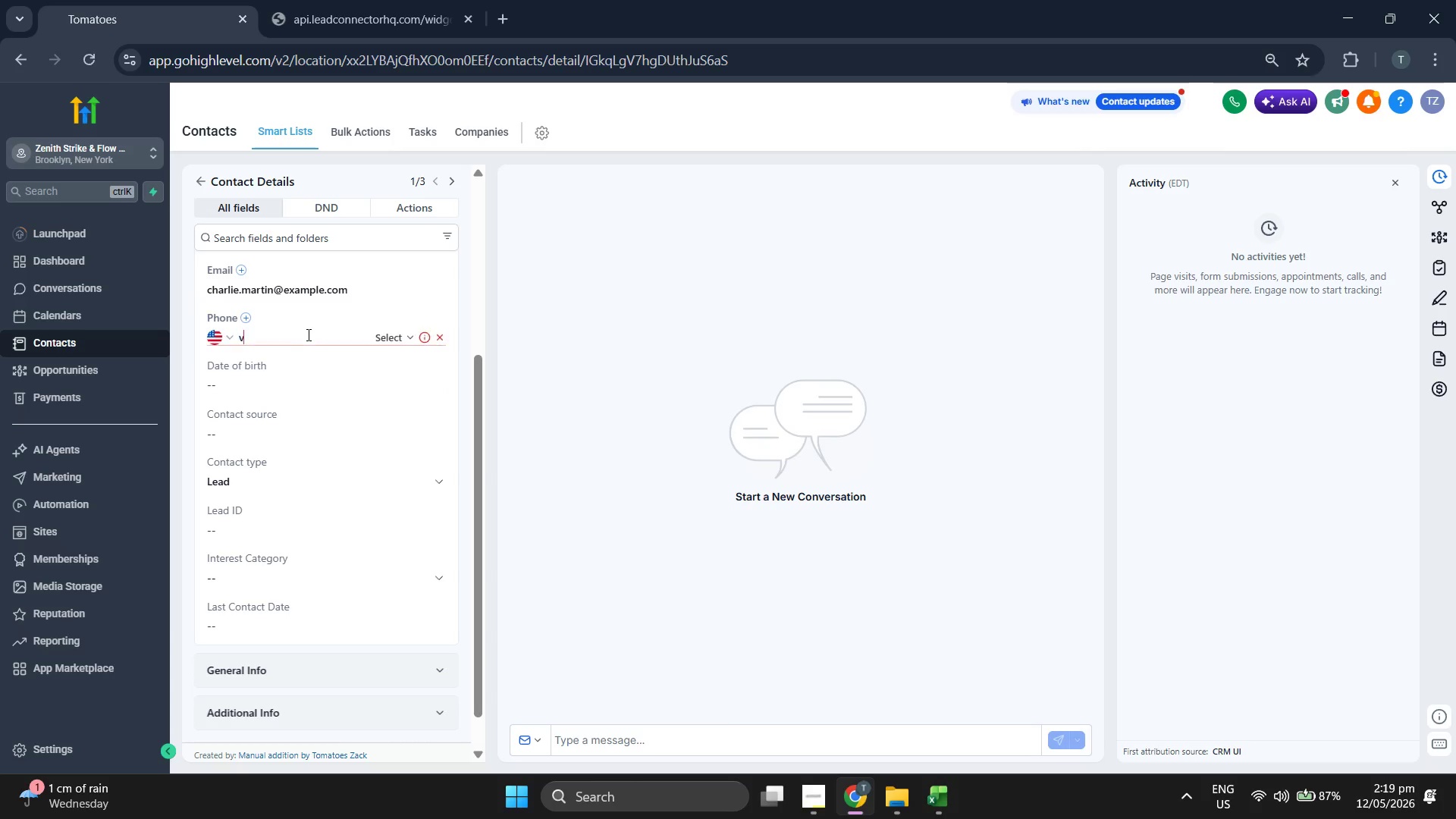 
key(Control+ControlLeft)
 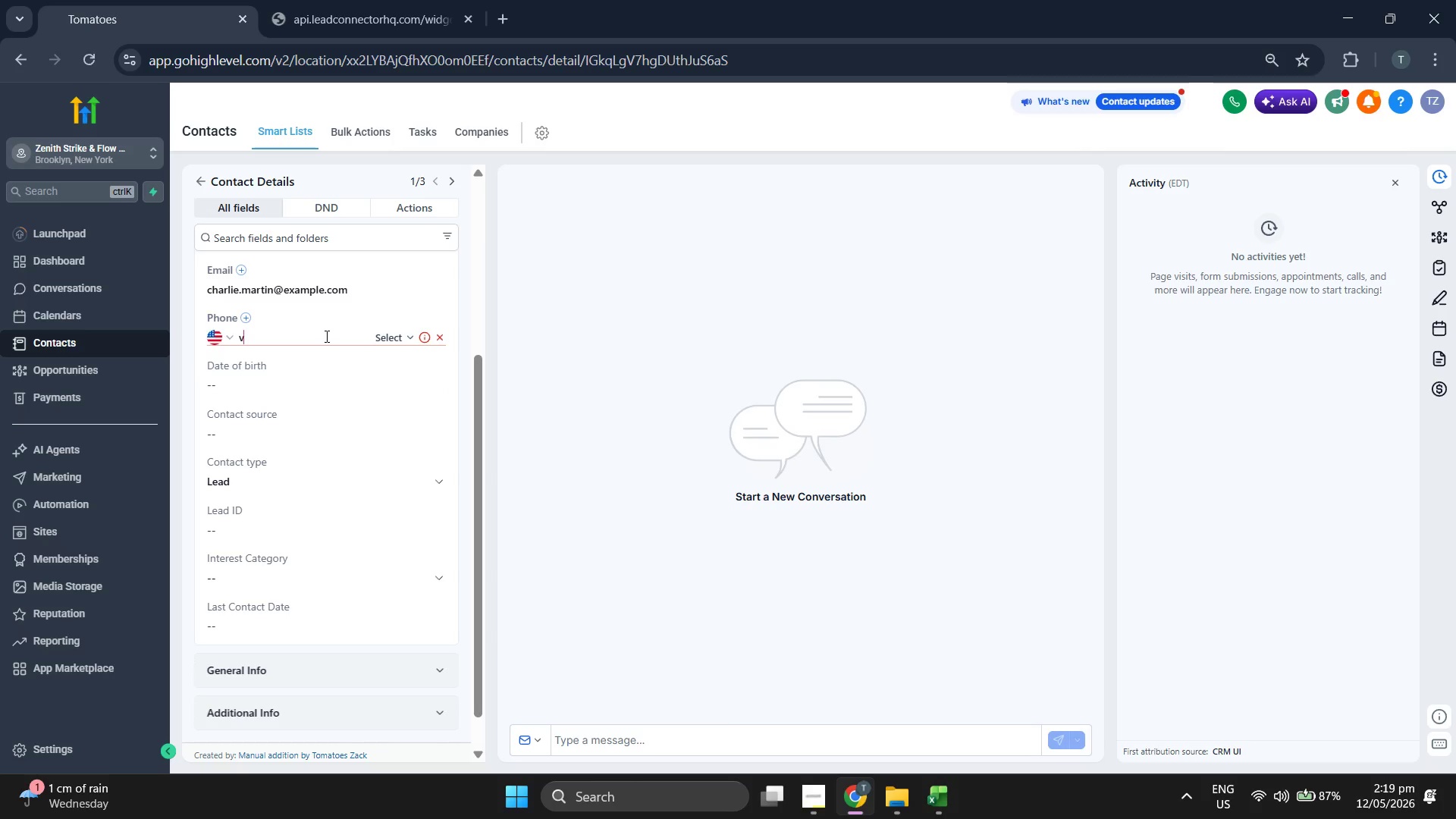 
key(Control+ControlLeft)
 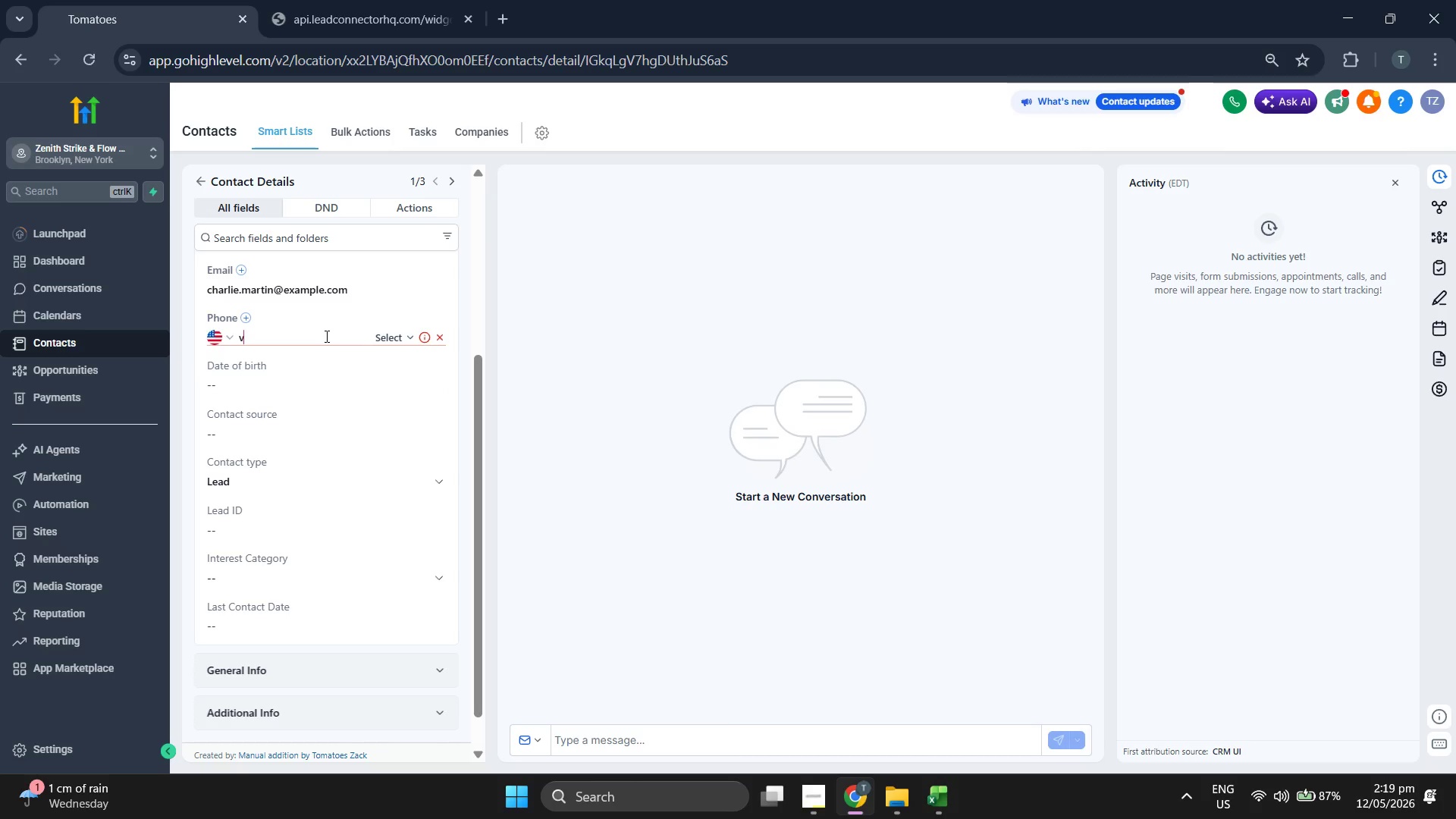 
key(Control+V)
 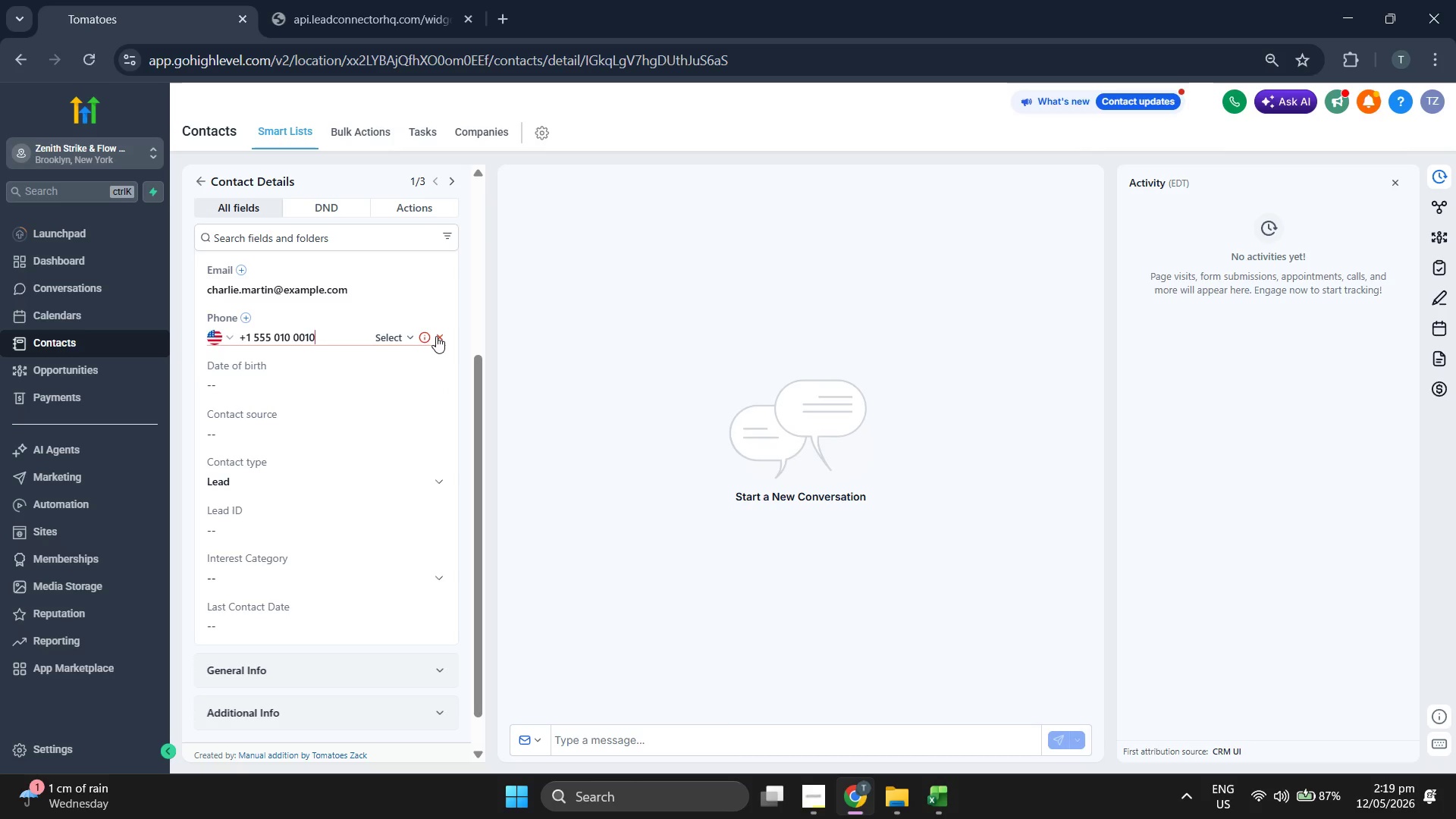 
left_click([377, 334])
 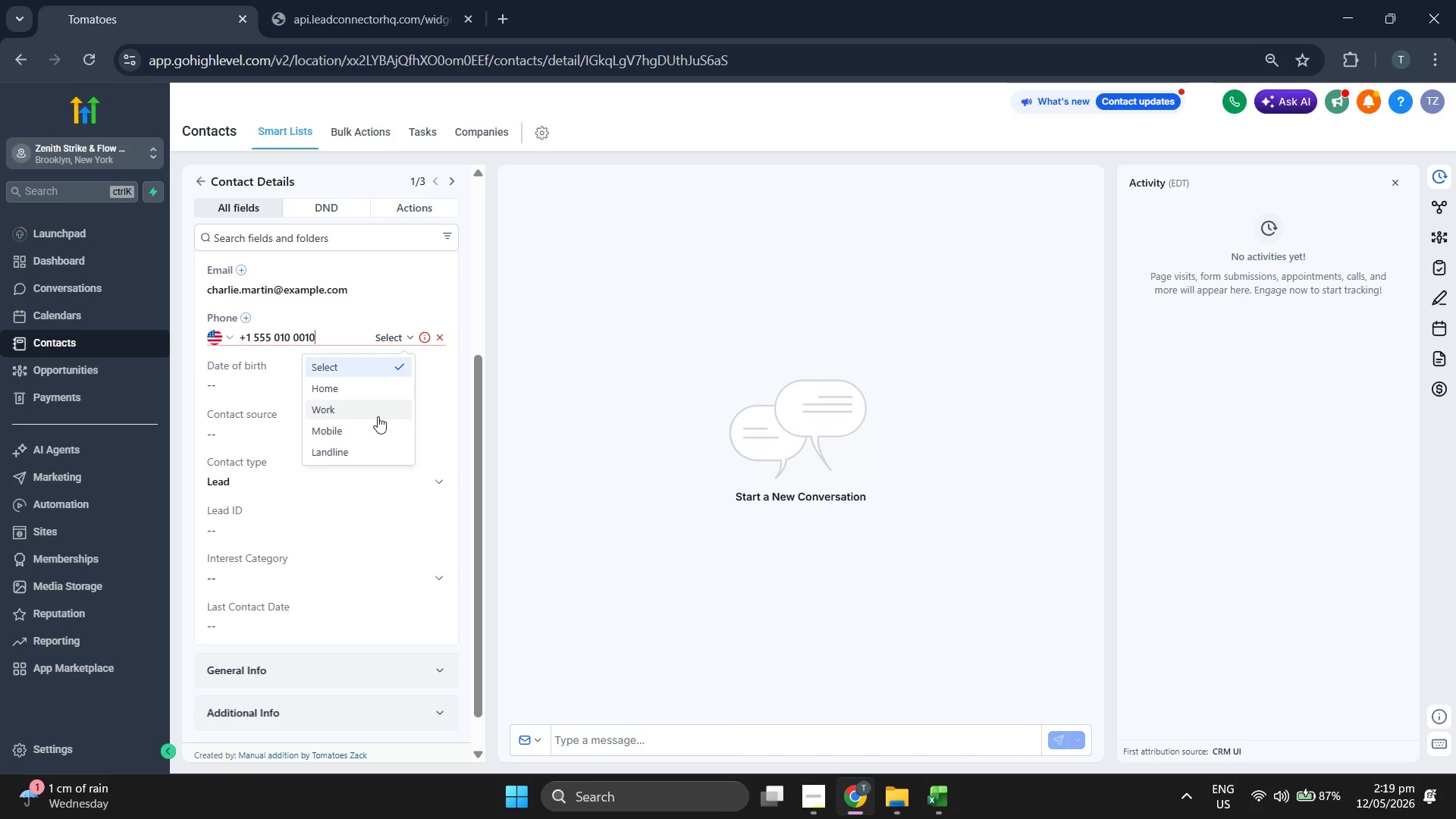 
left_click([372, 426])
 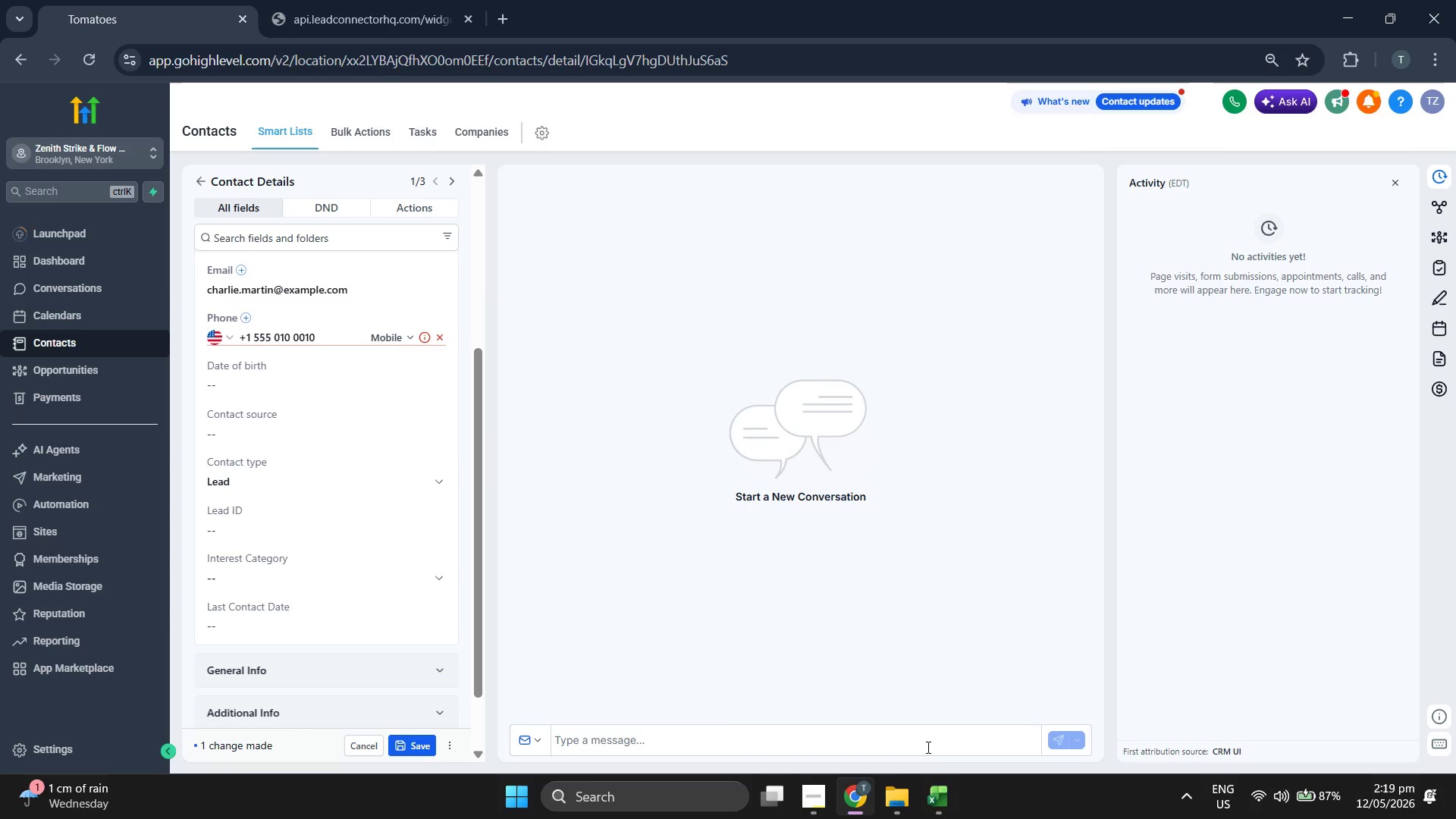 
left_click([930, 794])
 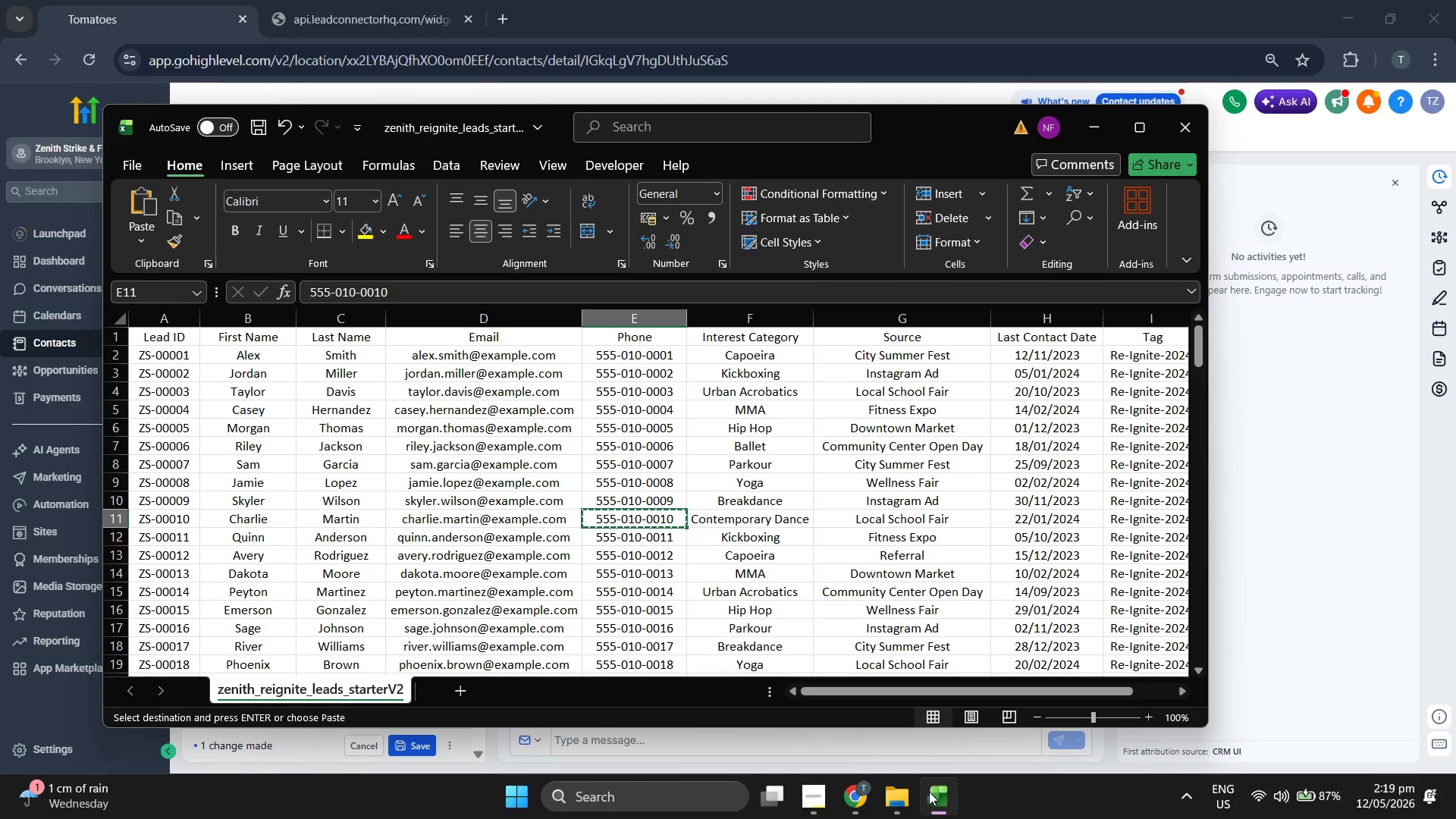 
key(ArrowRight)
 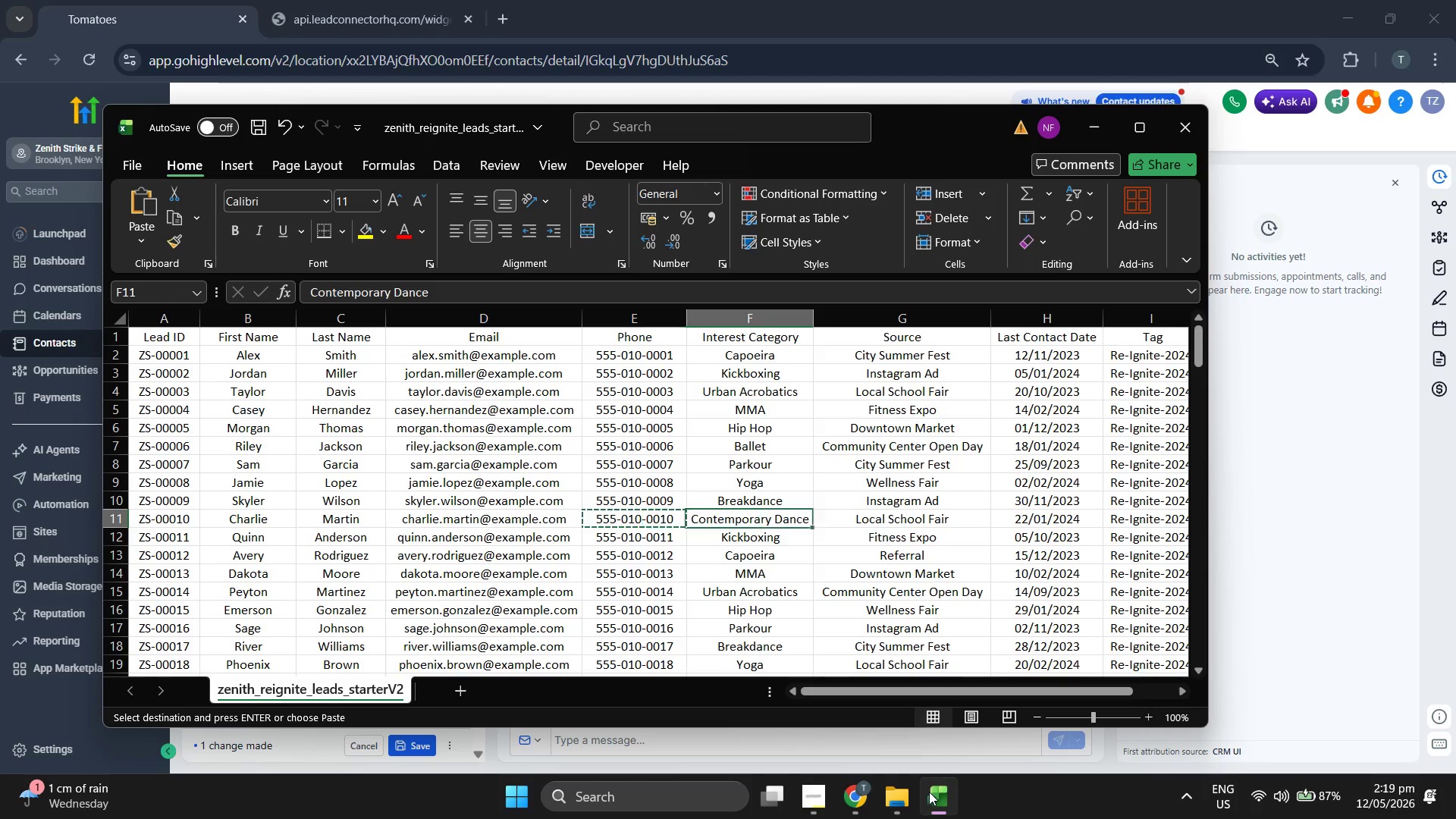 
key(ArrowRight)
 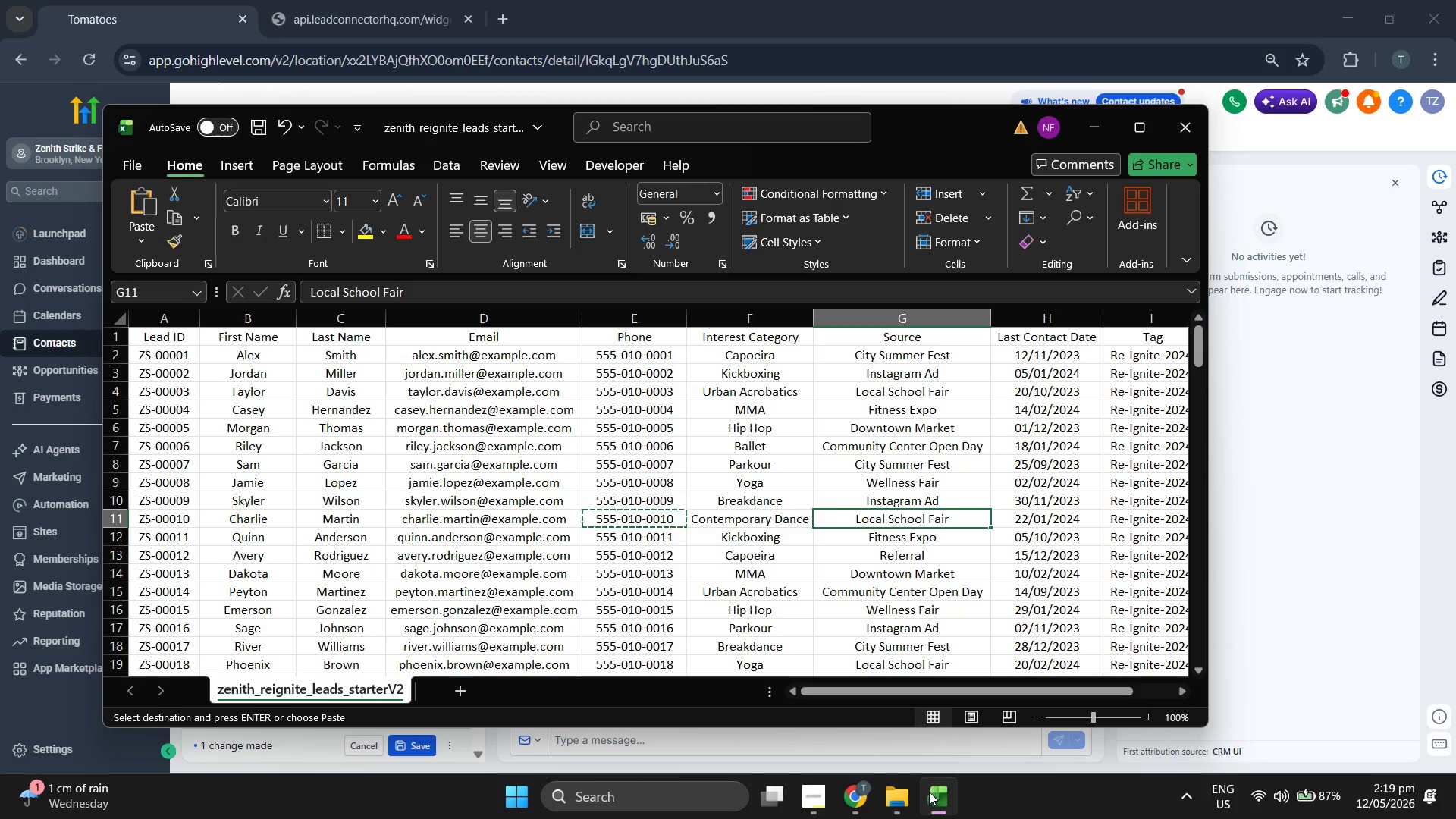 
key(Control+ControlLeft)
 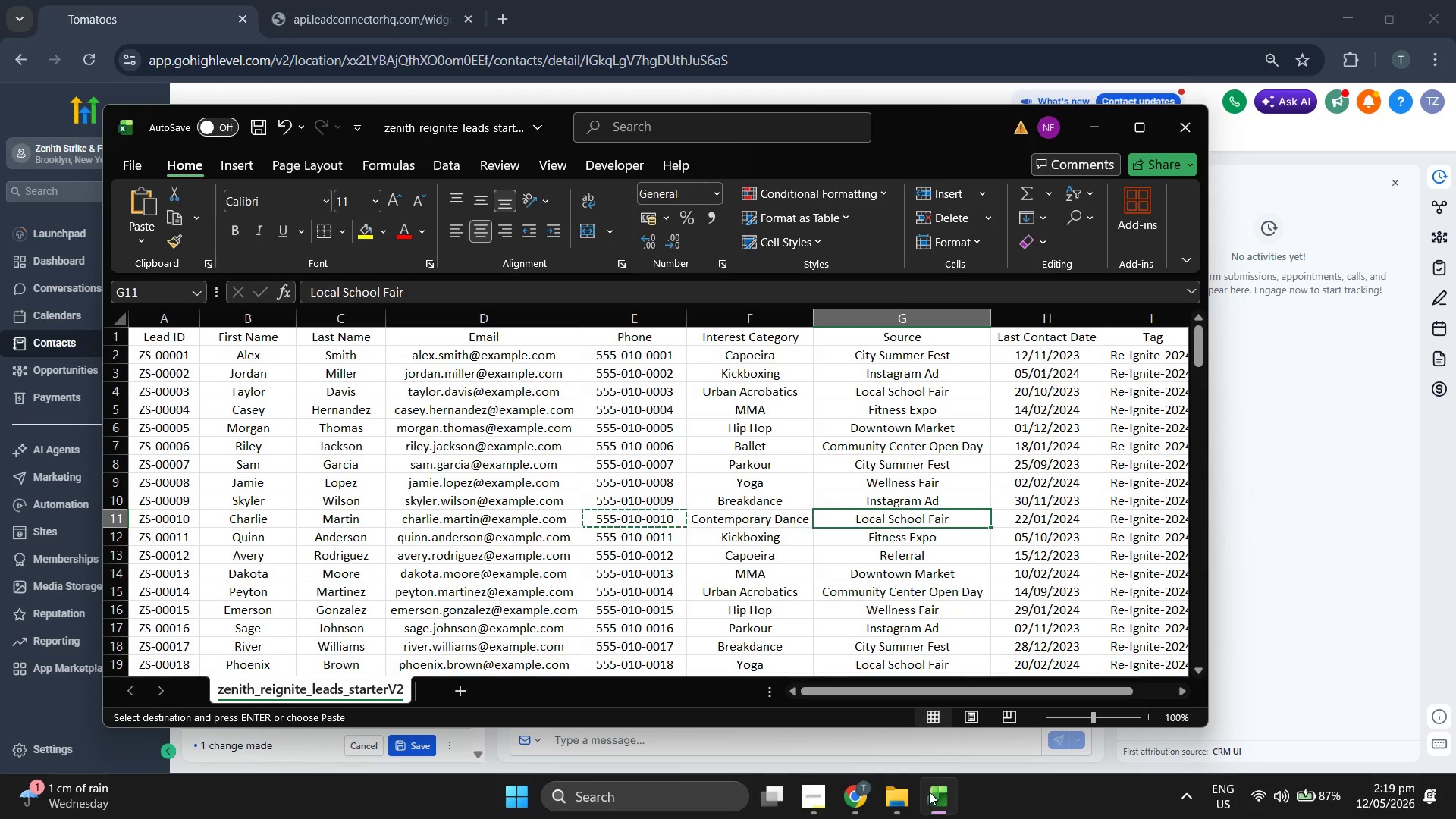 
key(Control+C)
 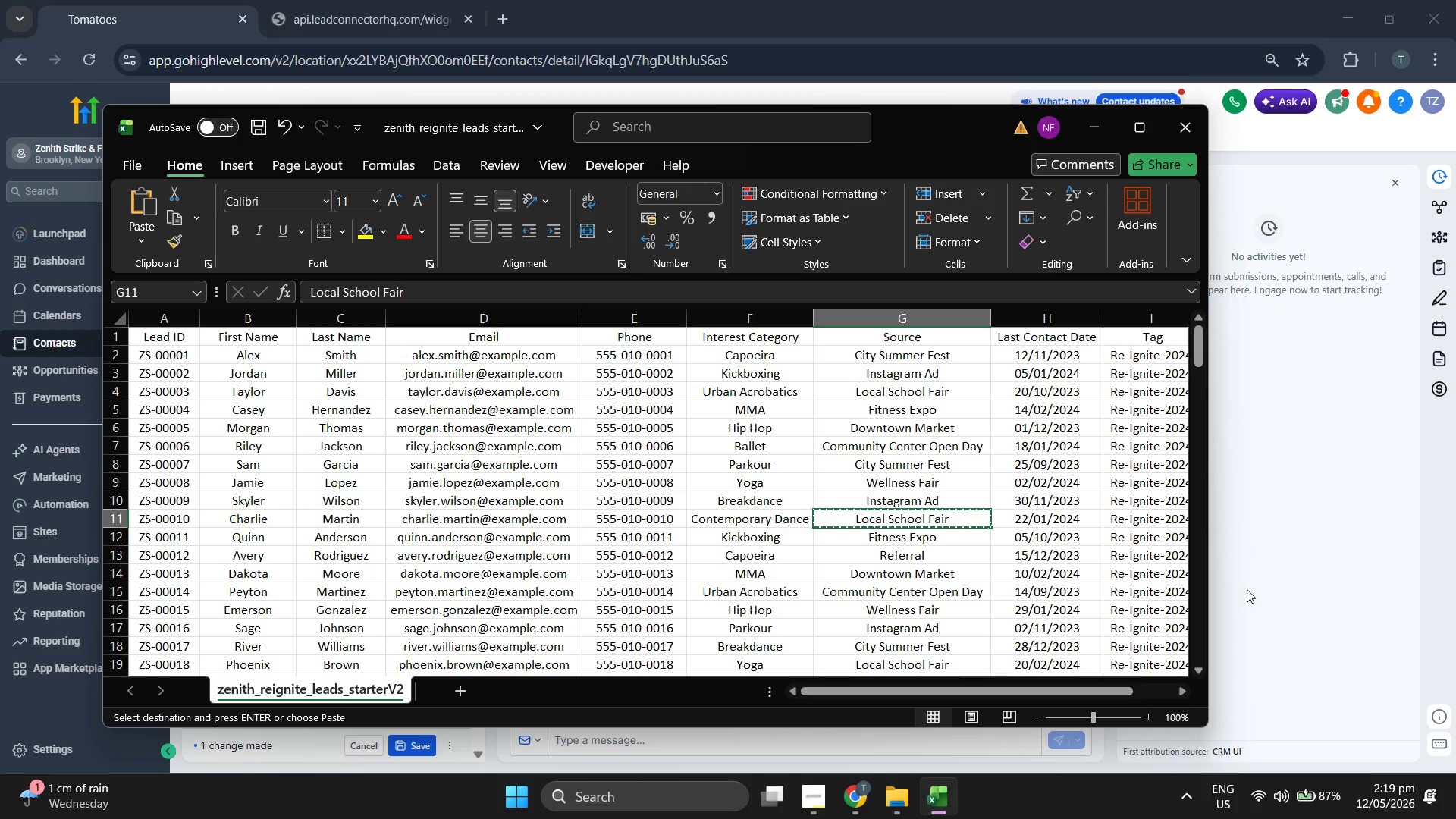 
left_click([1254, 576])
 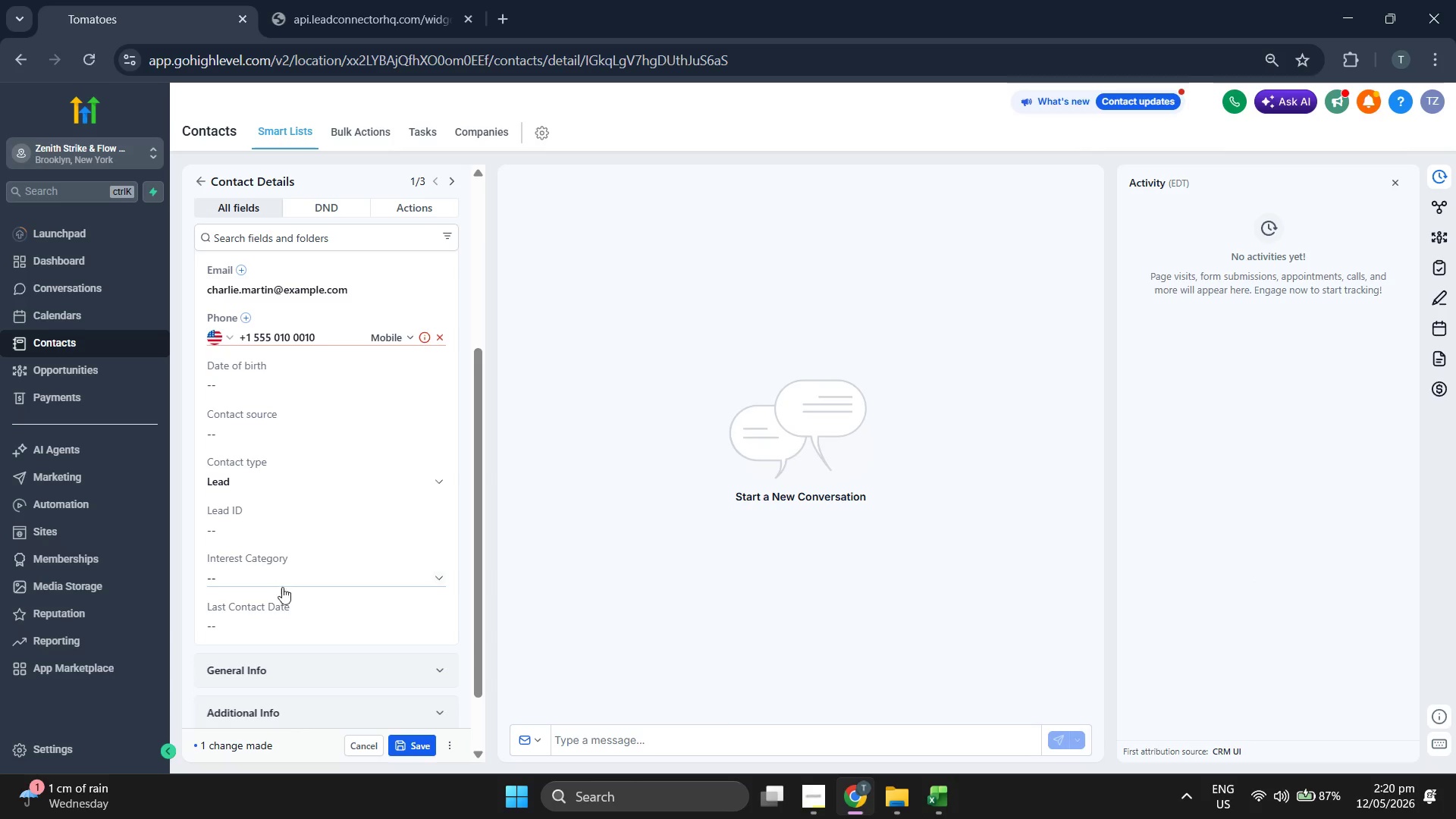 
double_click([286, 576])
 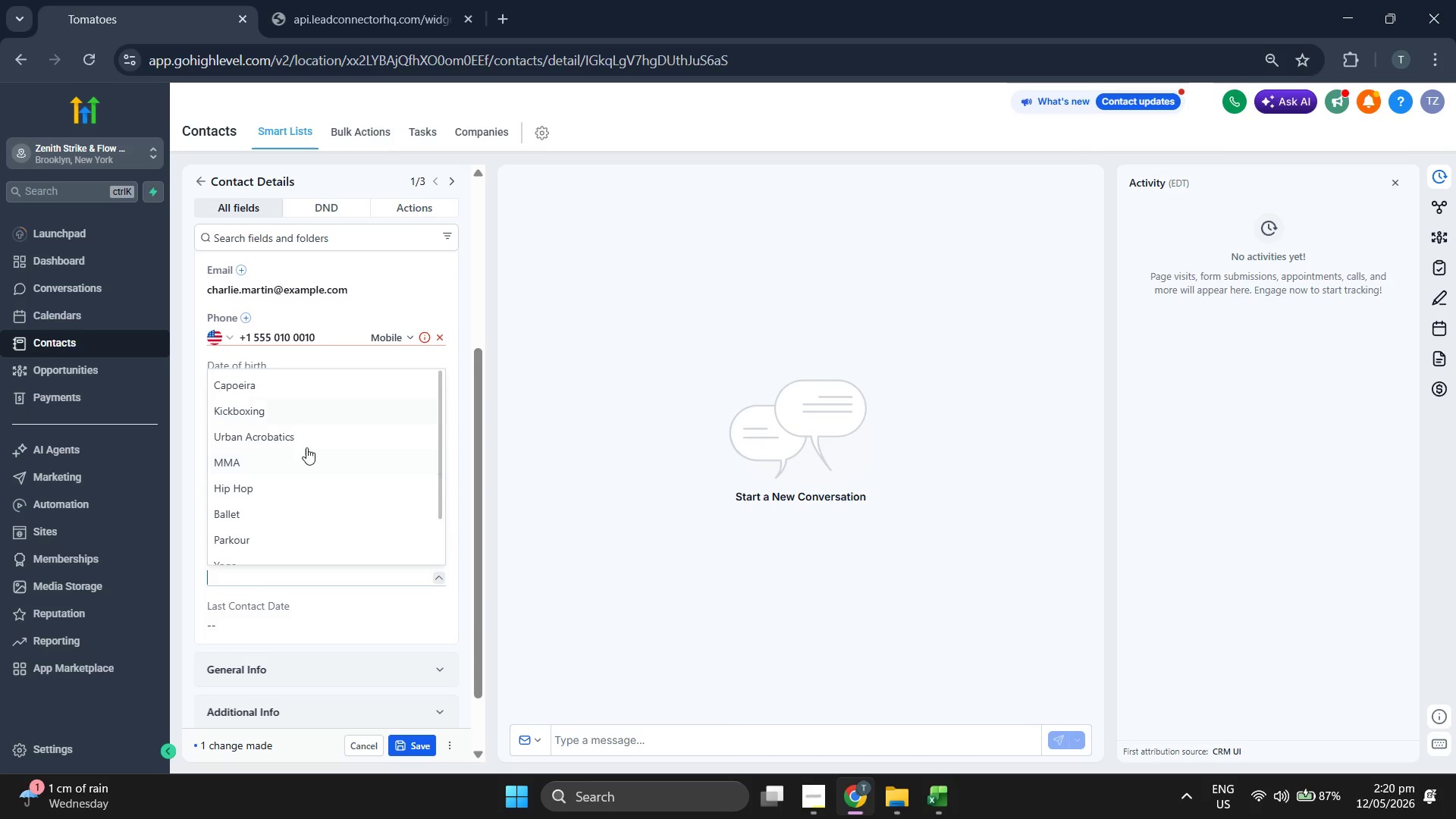 
scroll: coordinate [305, 456], scroll_direction: down, amount: 1.0
 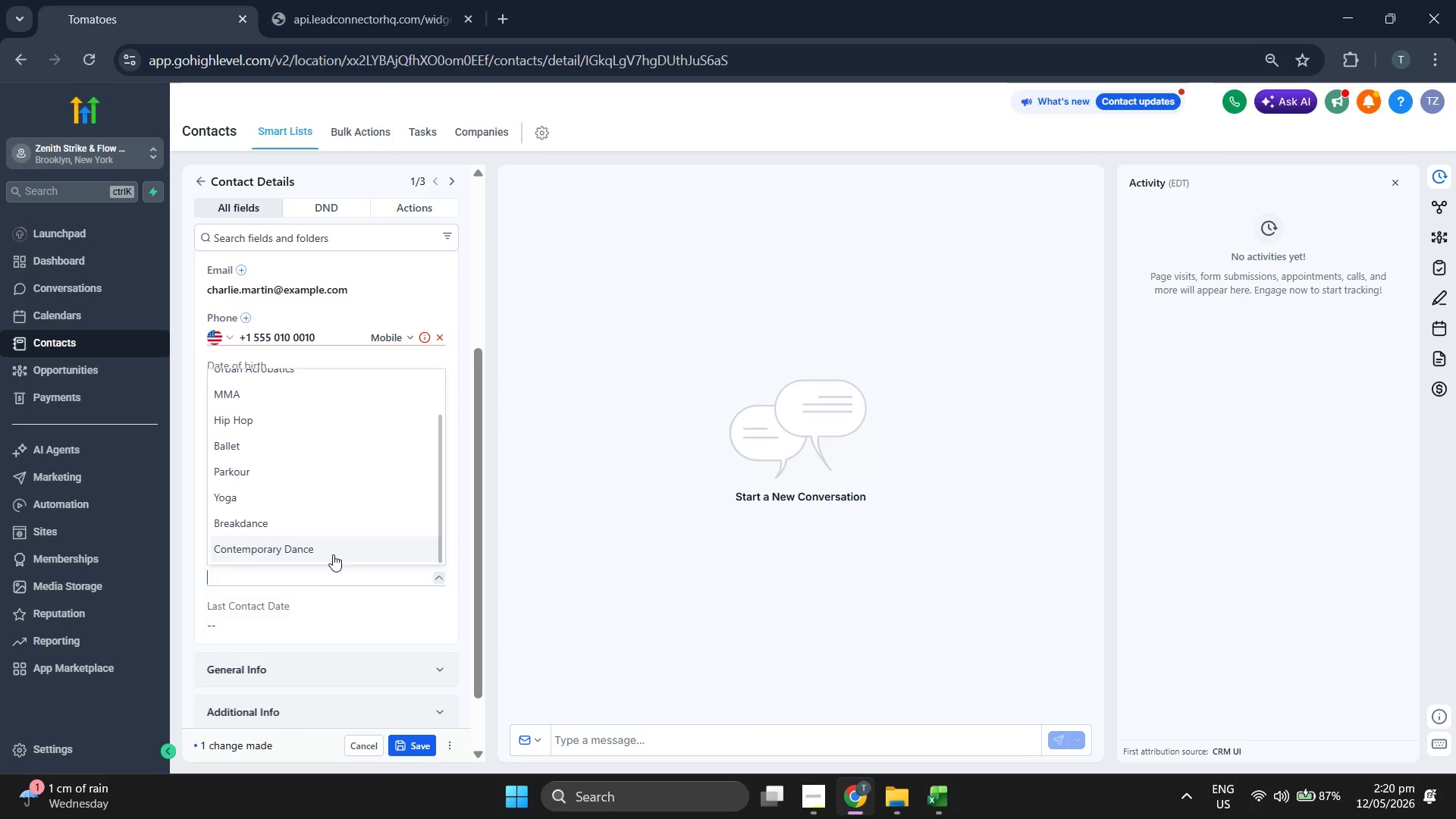 
left_click([328, 546])
 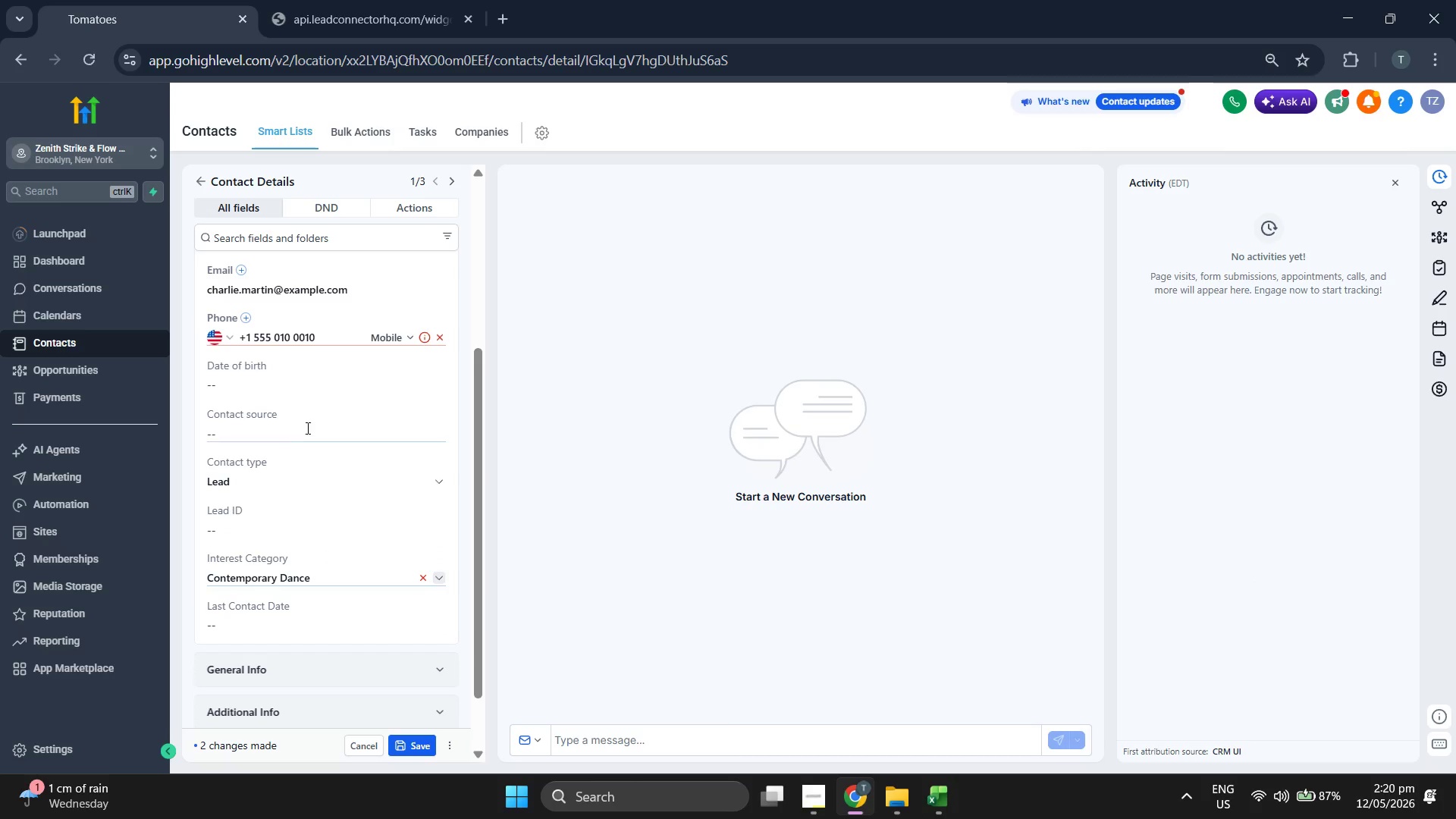 
left_click([307, 425])
 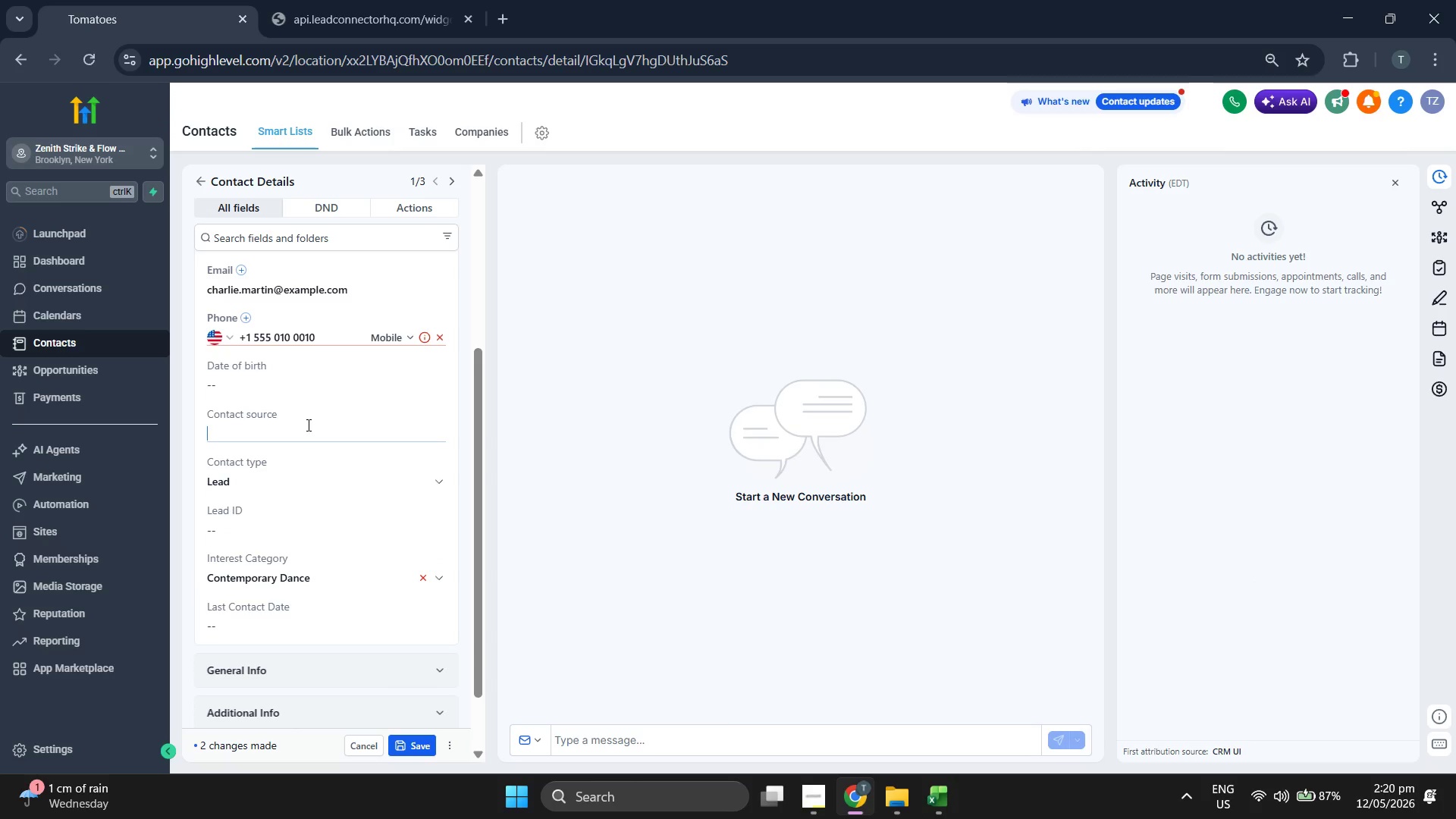 
key(Control+ControlLeft)
 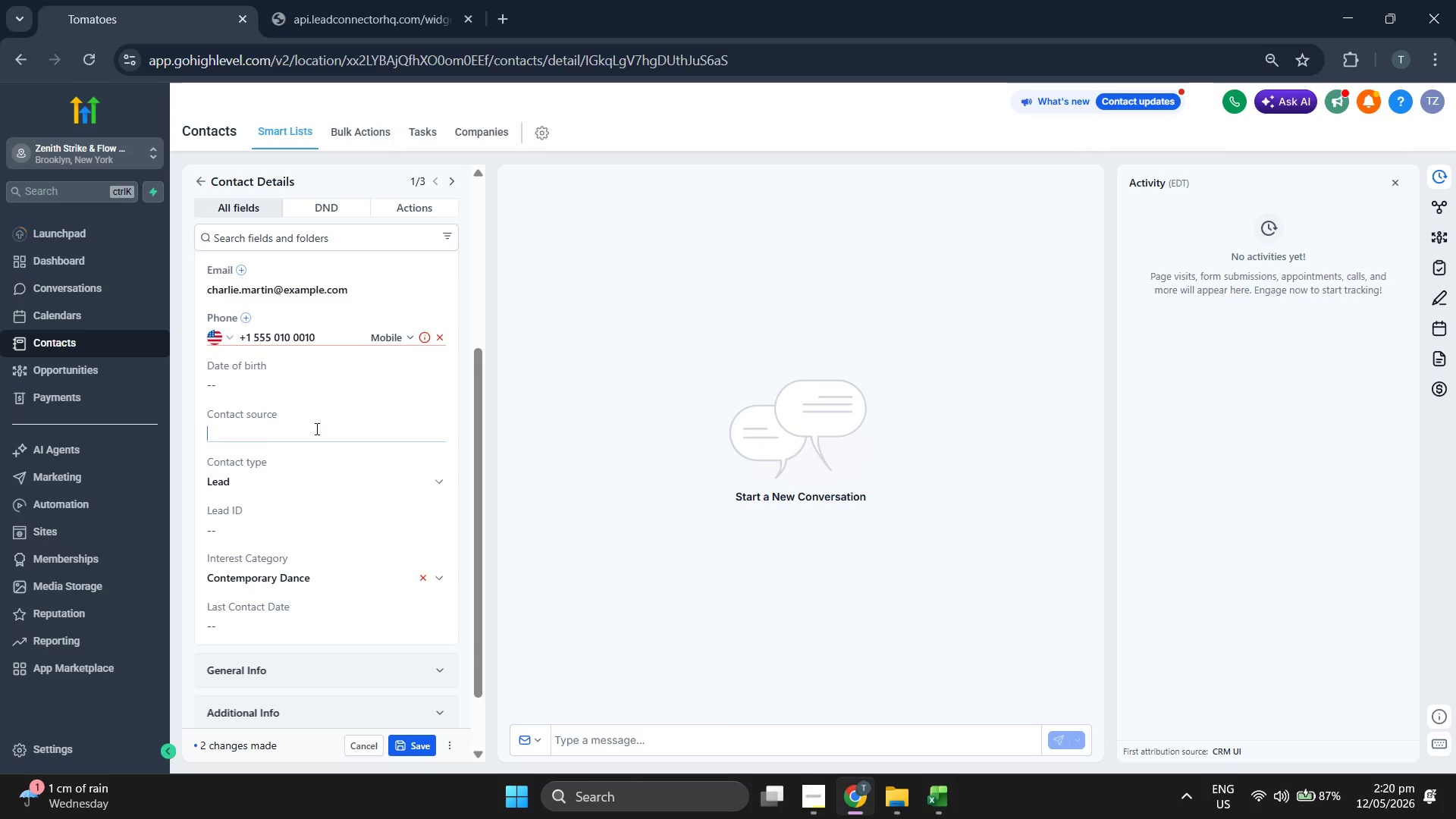 
key(Control+V)
 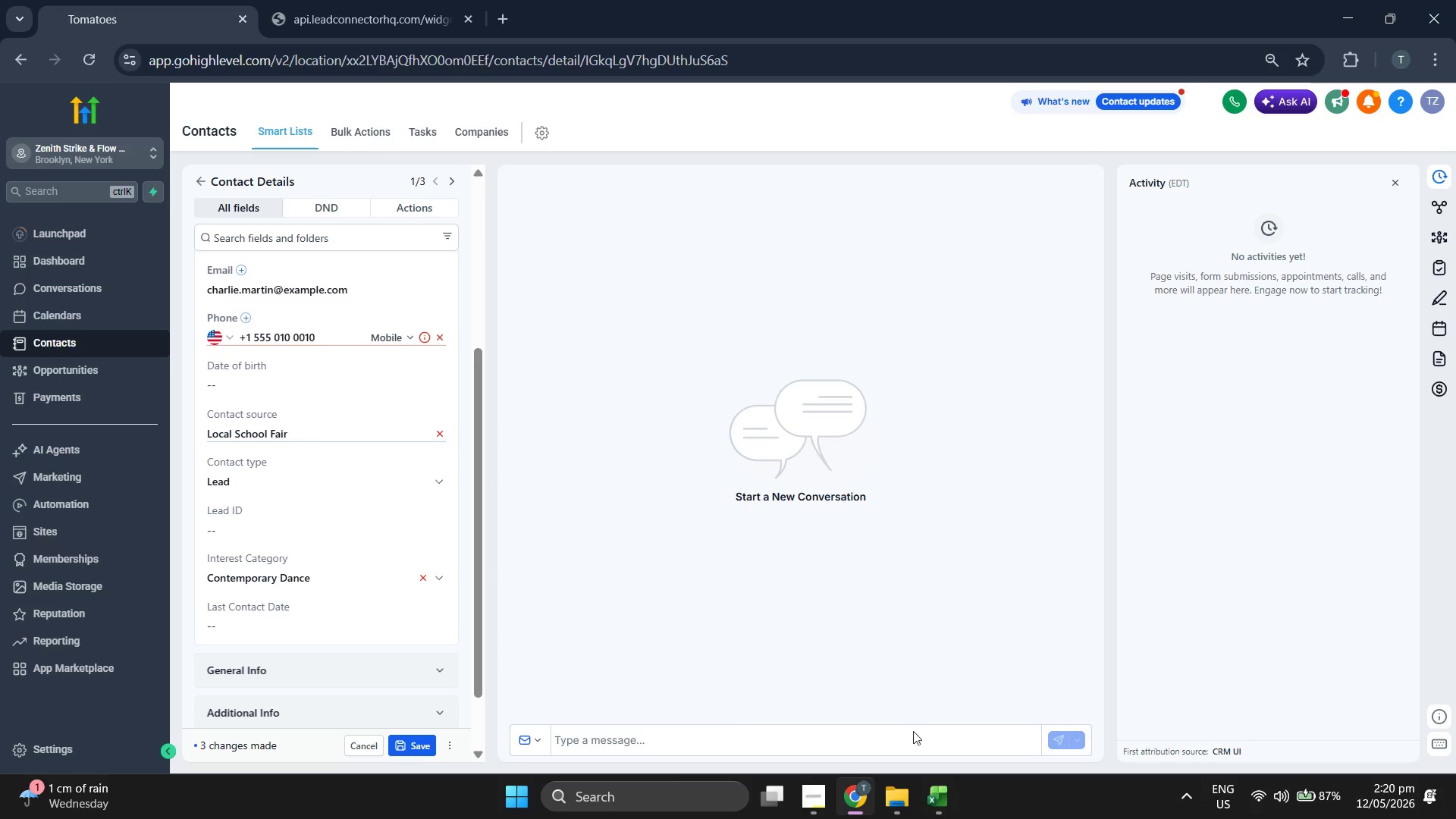 
left_click([959, 802])
 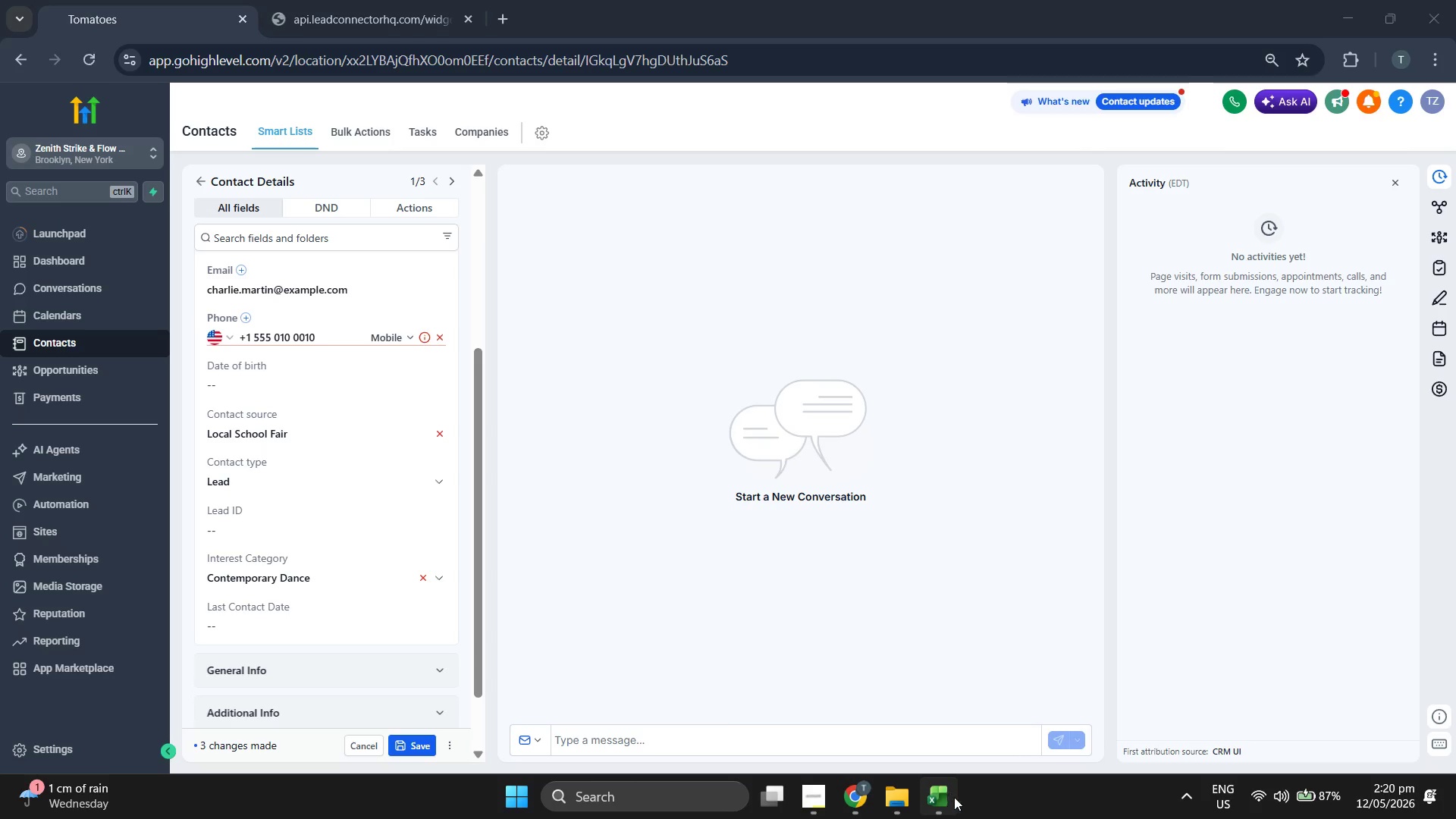 
left_click([951, 805])
 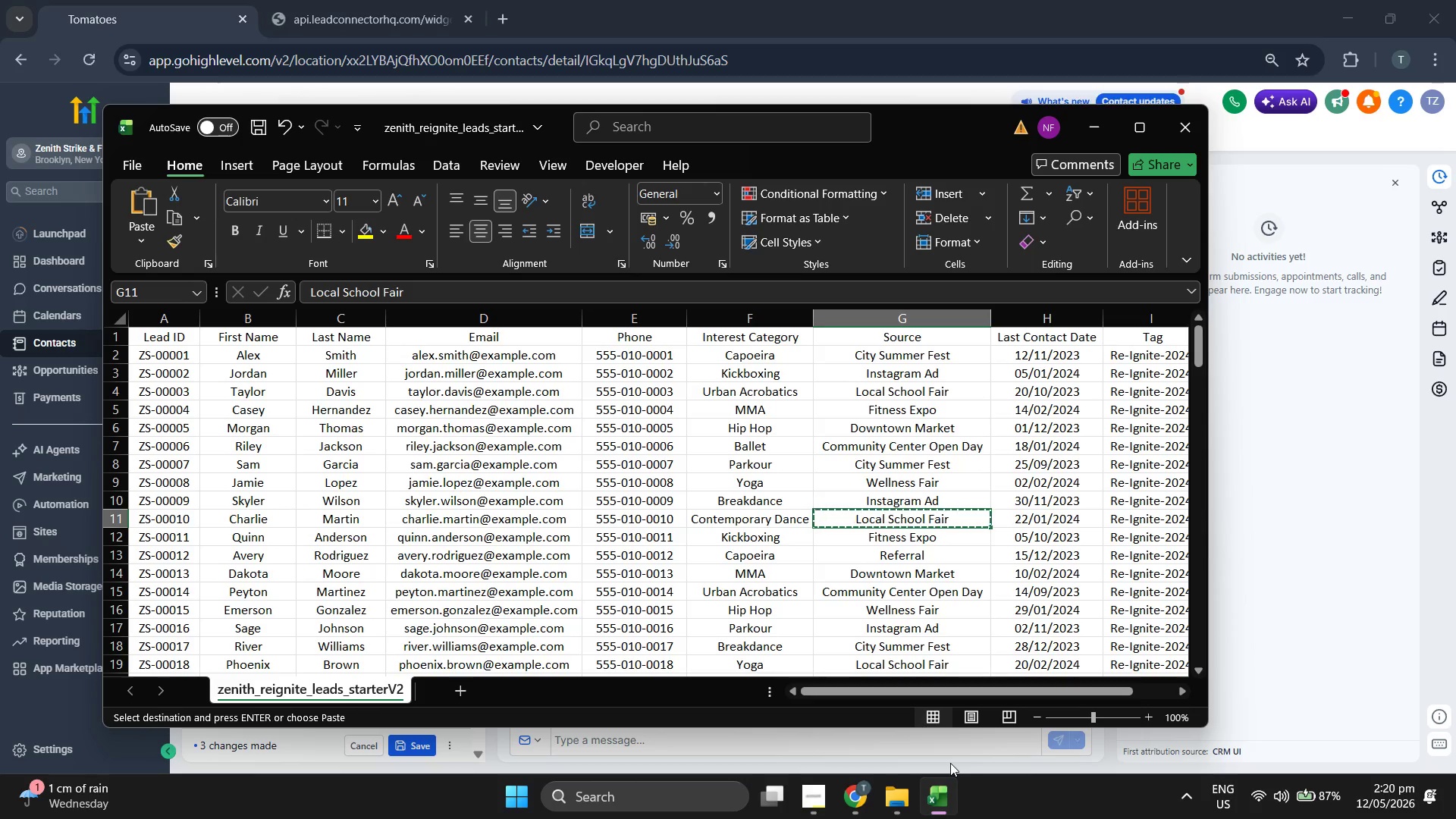 
key(ArrowLeft)
 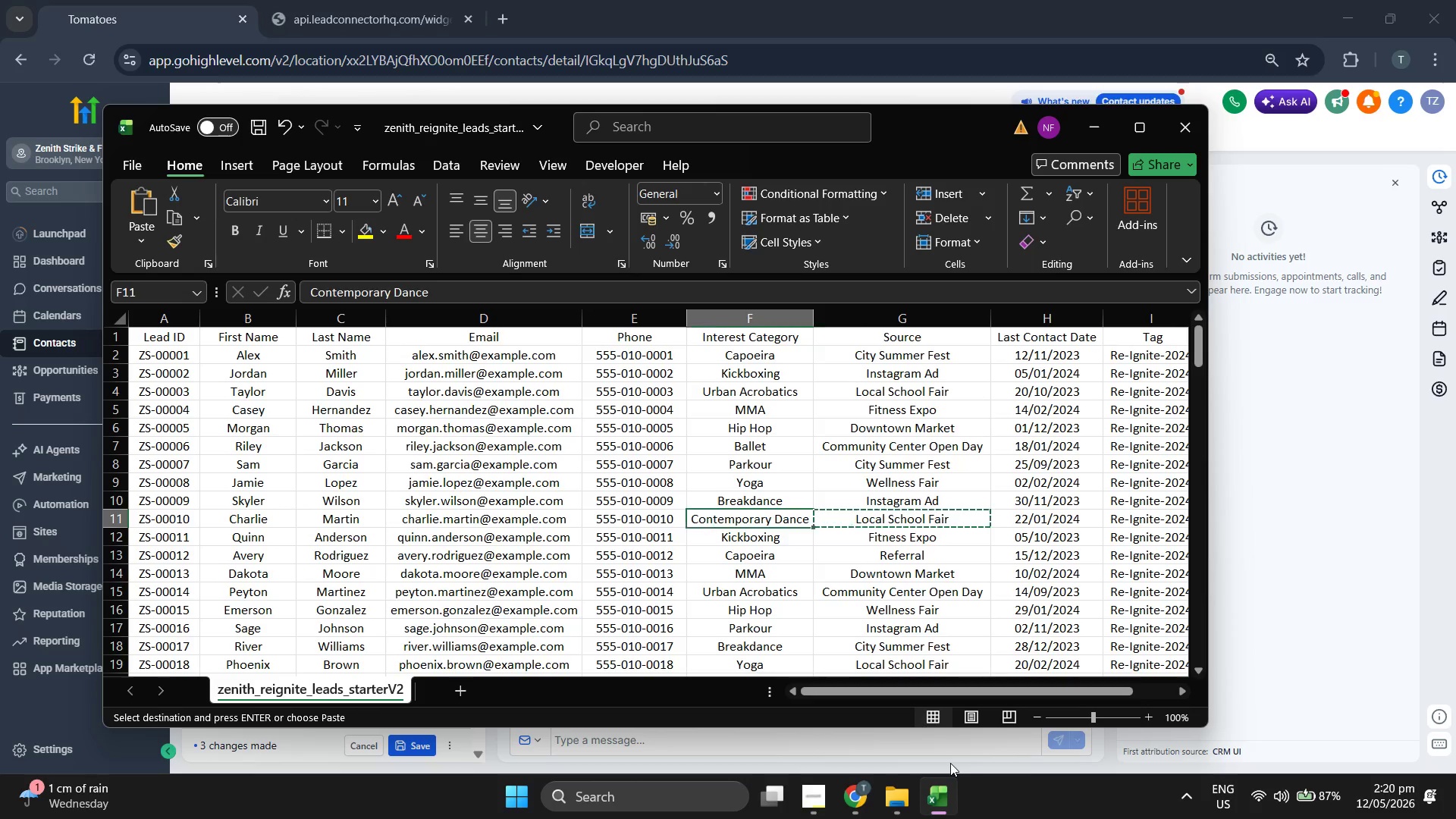 
key(ArrowLeft)
 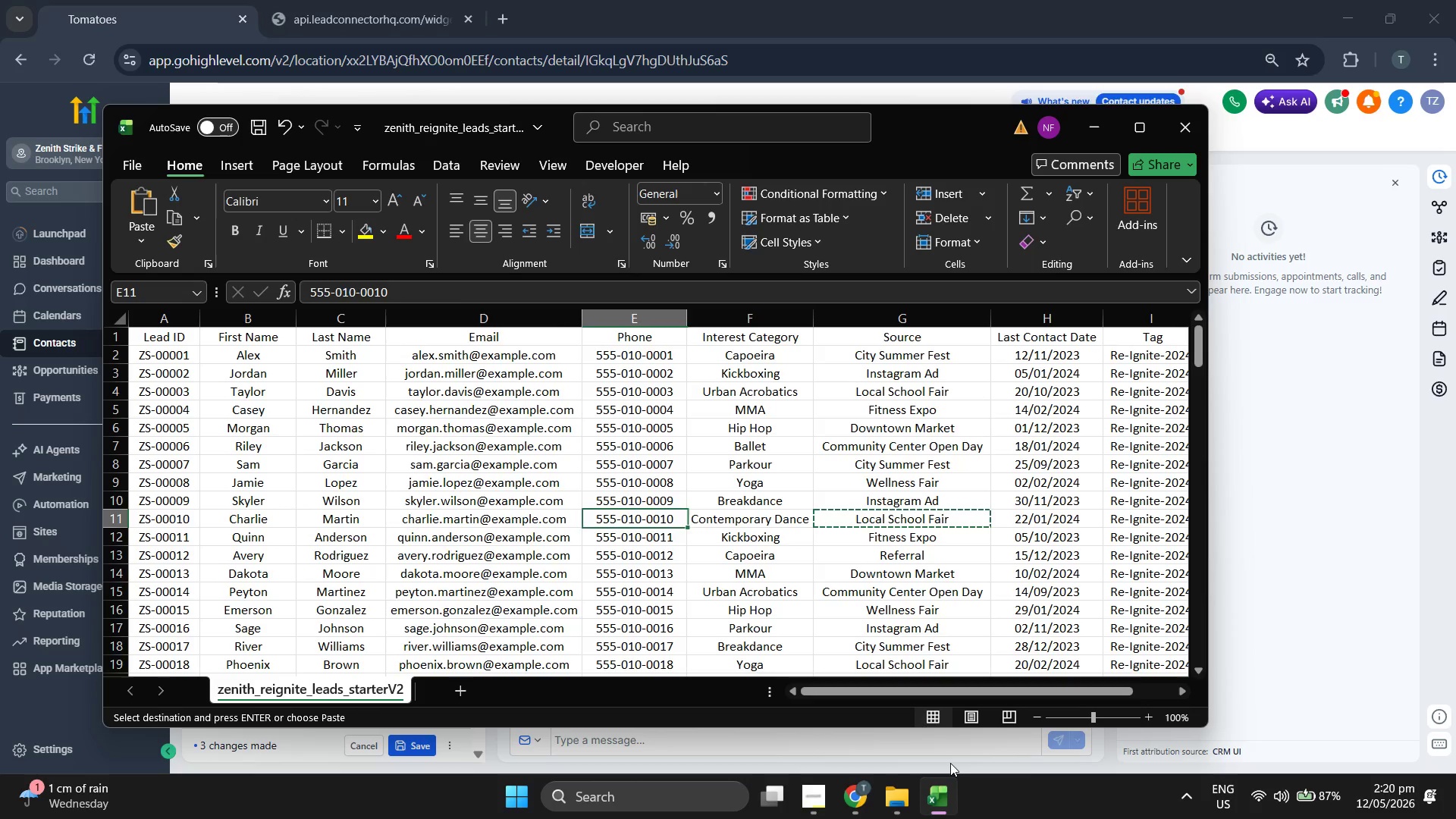 
key(ArrowLeft)
 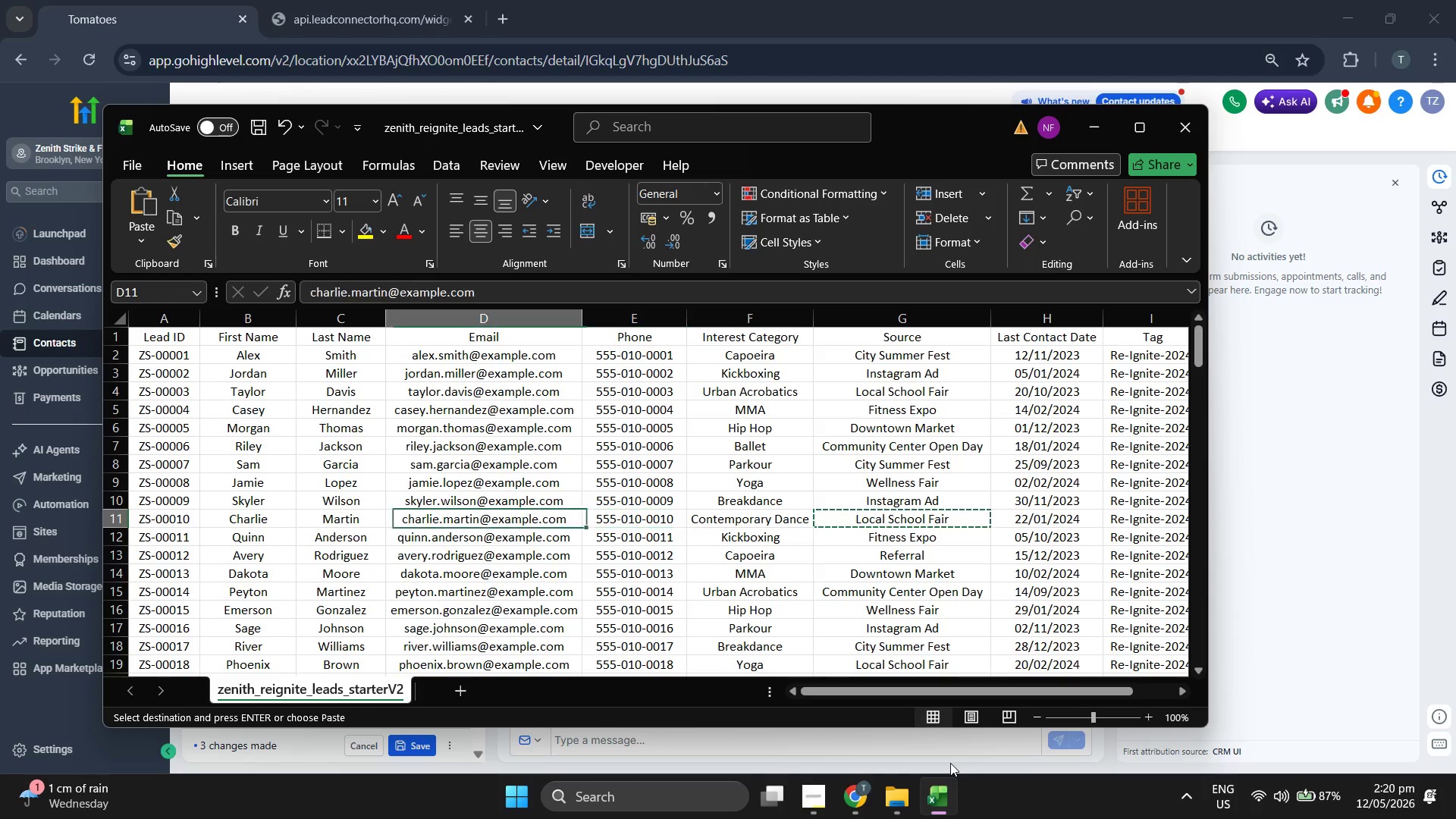 
key(ArrowLeft)
 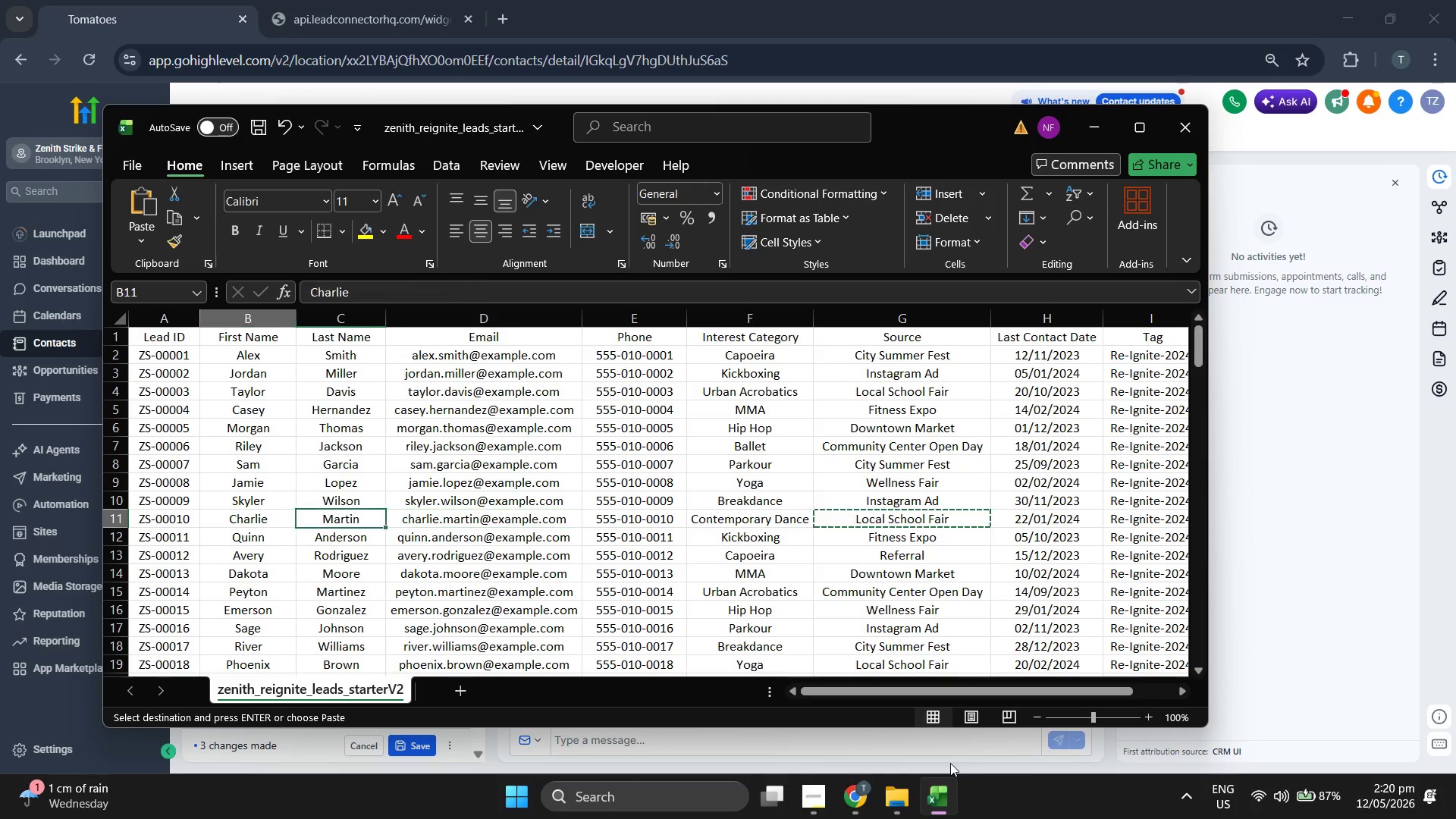 
key(ArrowLeft)
 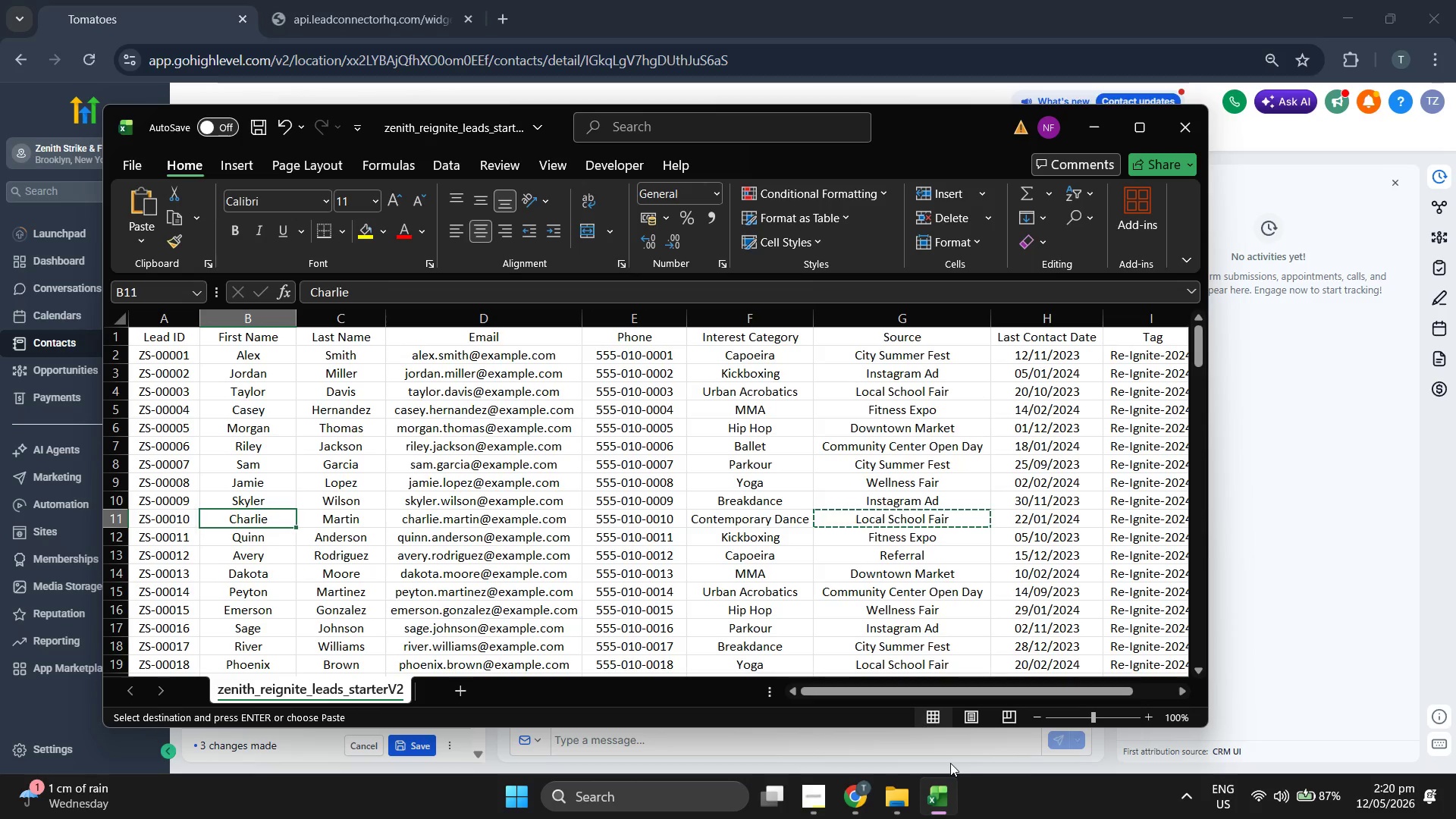 
key(ArrowLeft)
 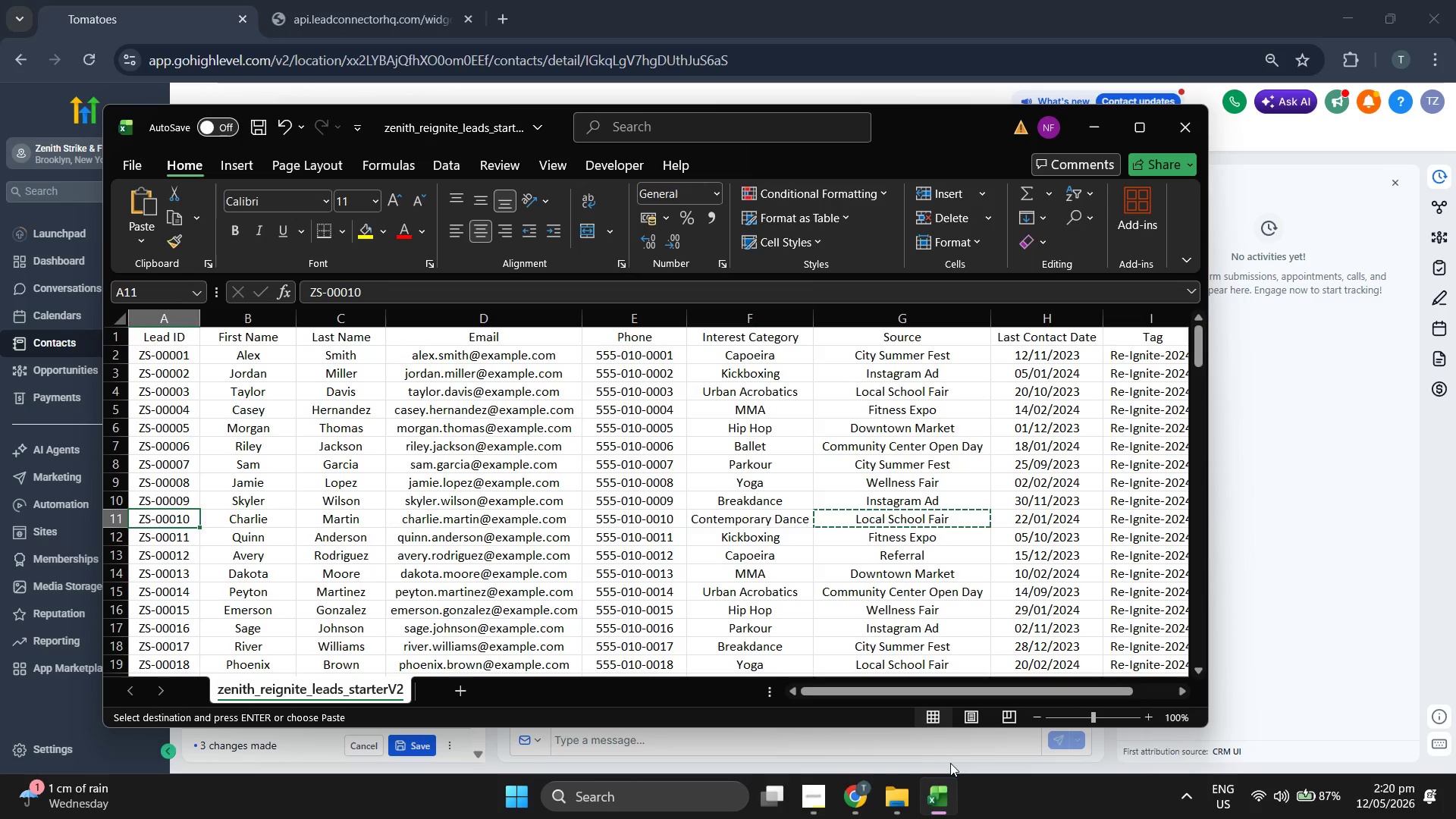 
key(Control+ControlLeft)
 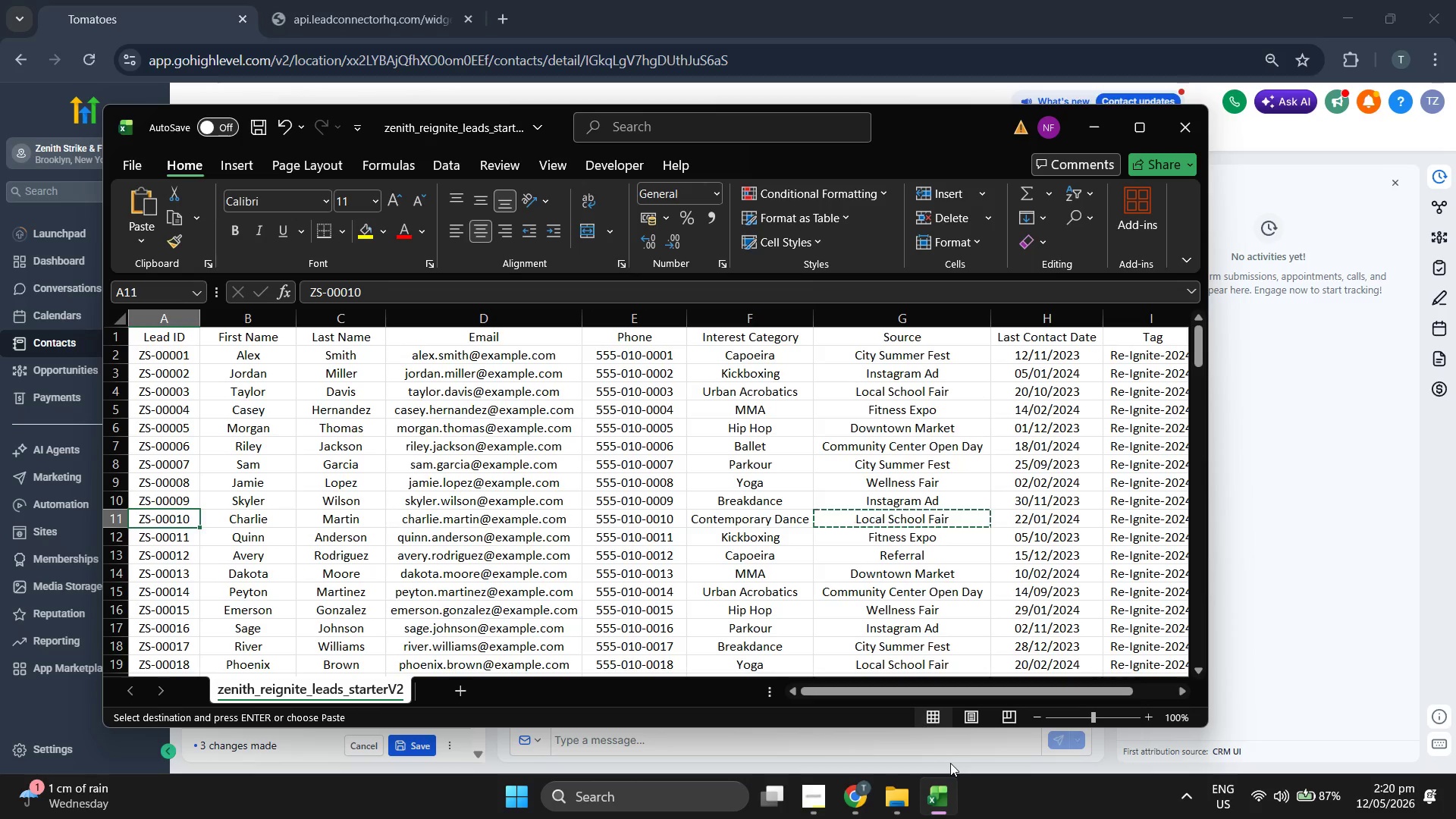 
key(Control+C)
 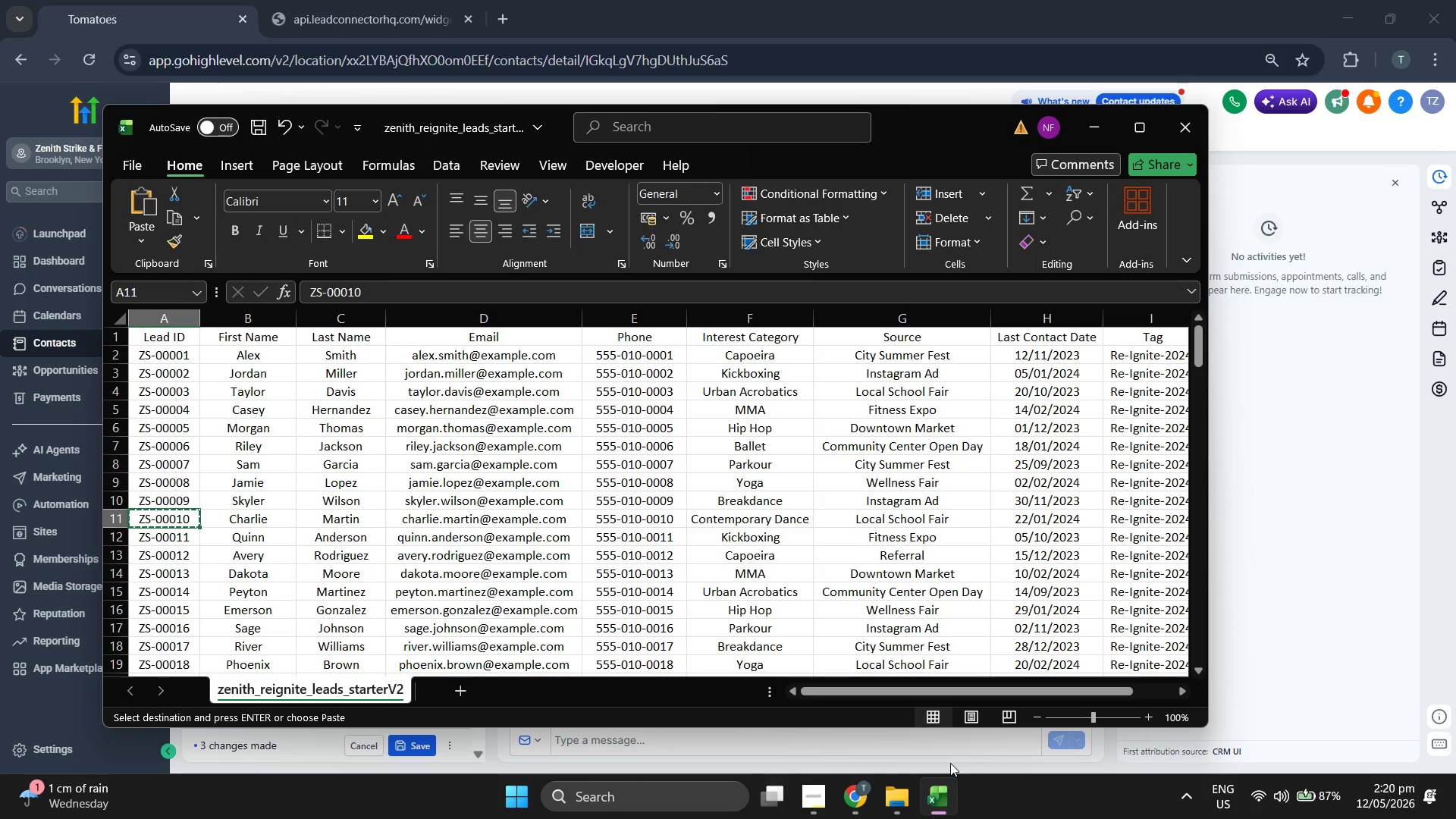 
key(ArrowRight)
 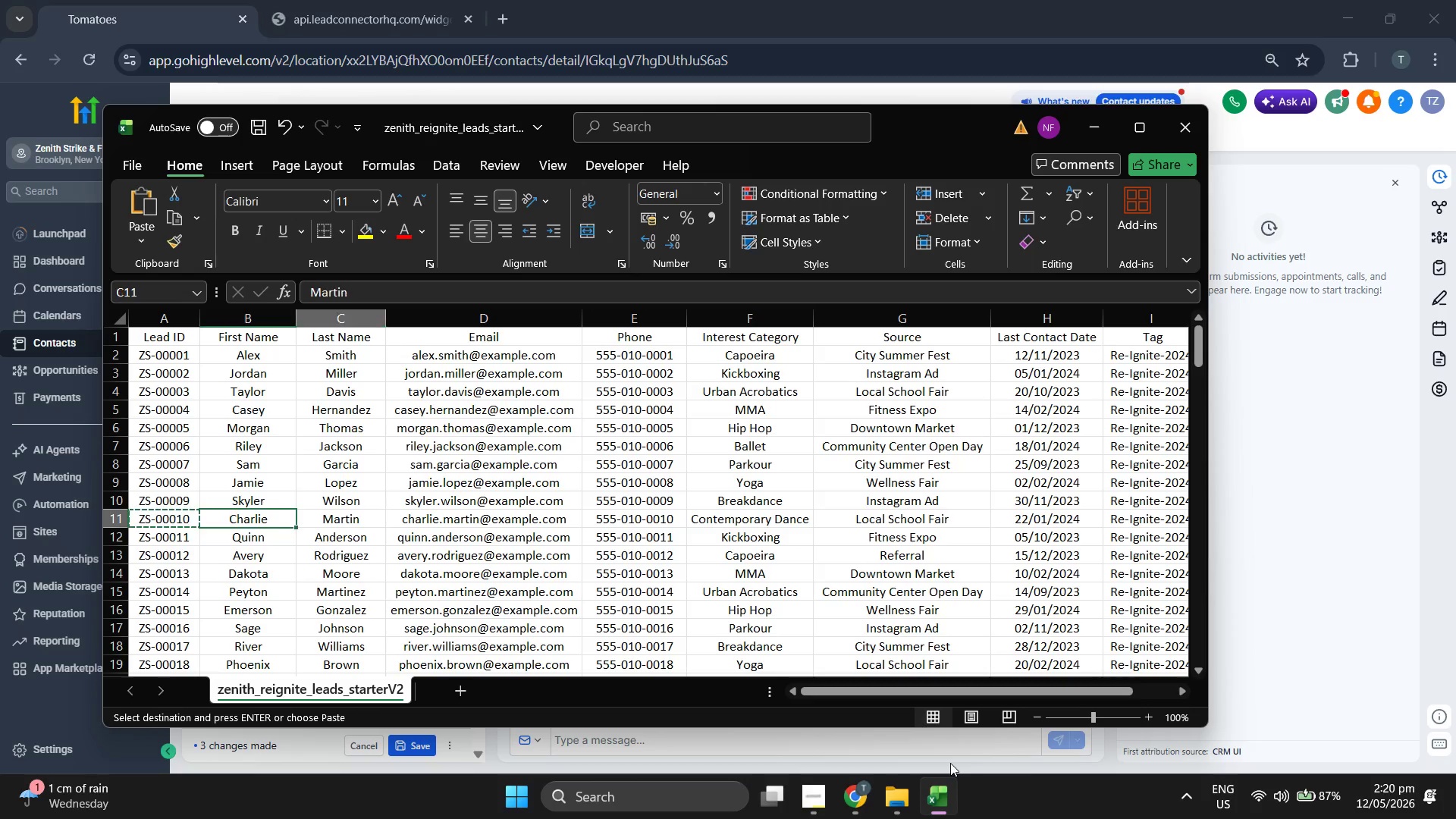 
key(ArrowRight)
 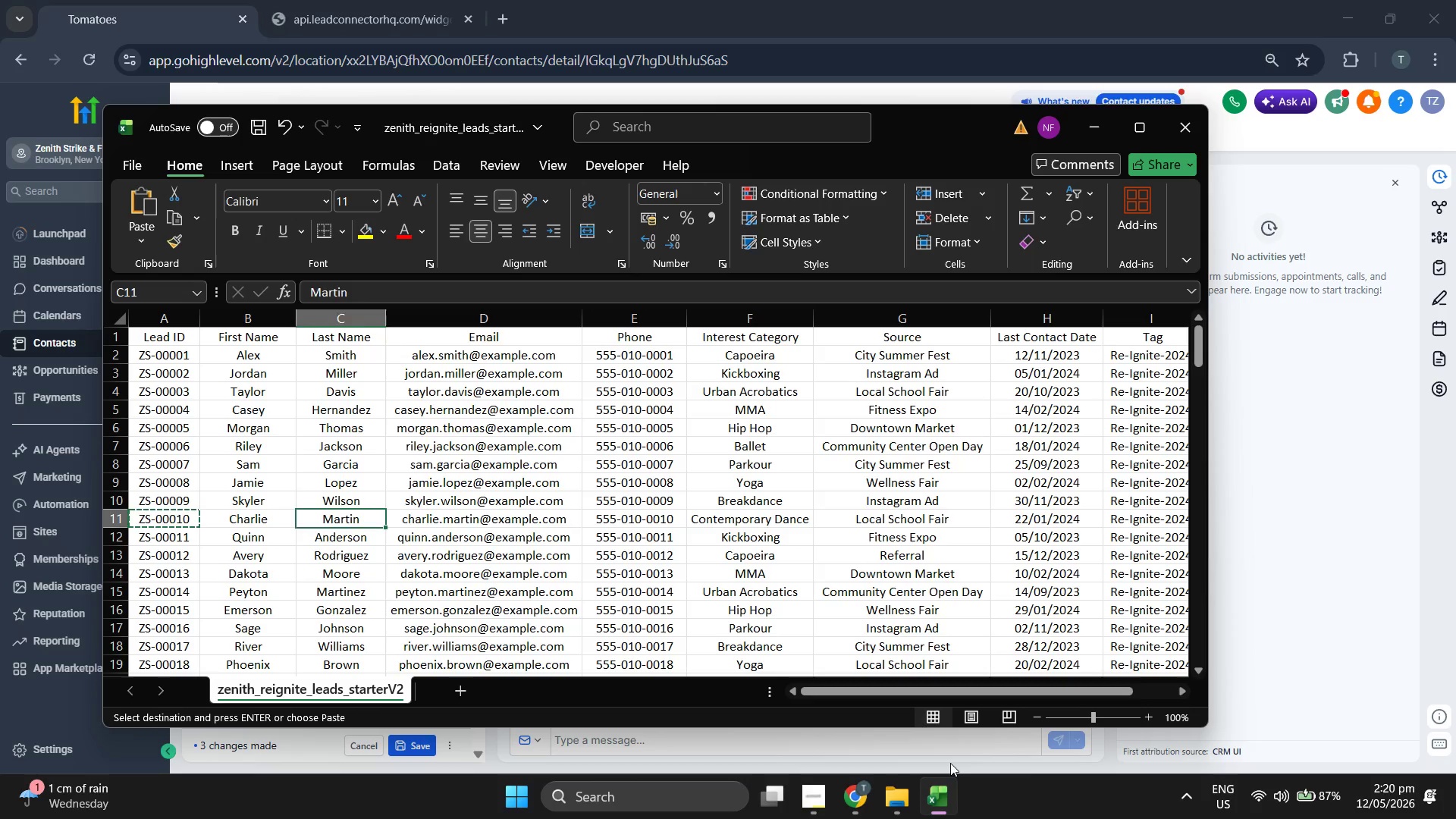 
key(ArrowRight)
 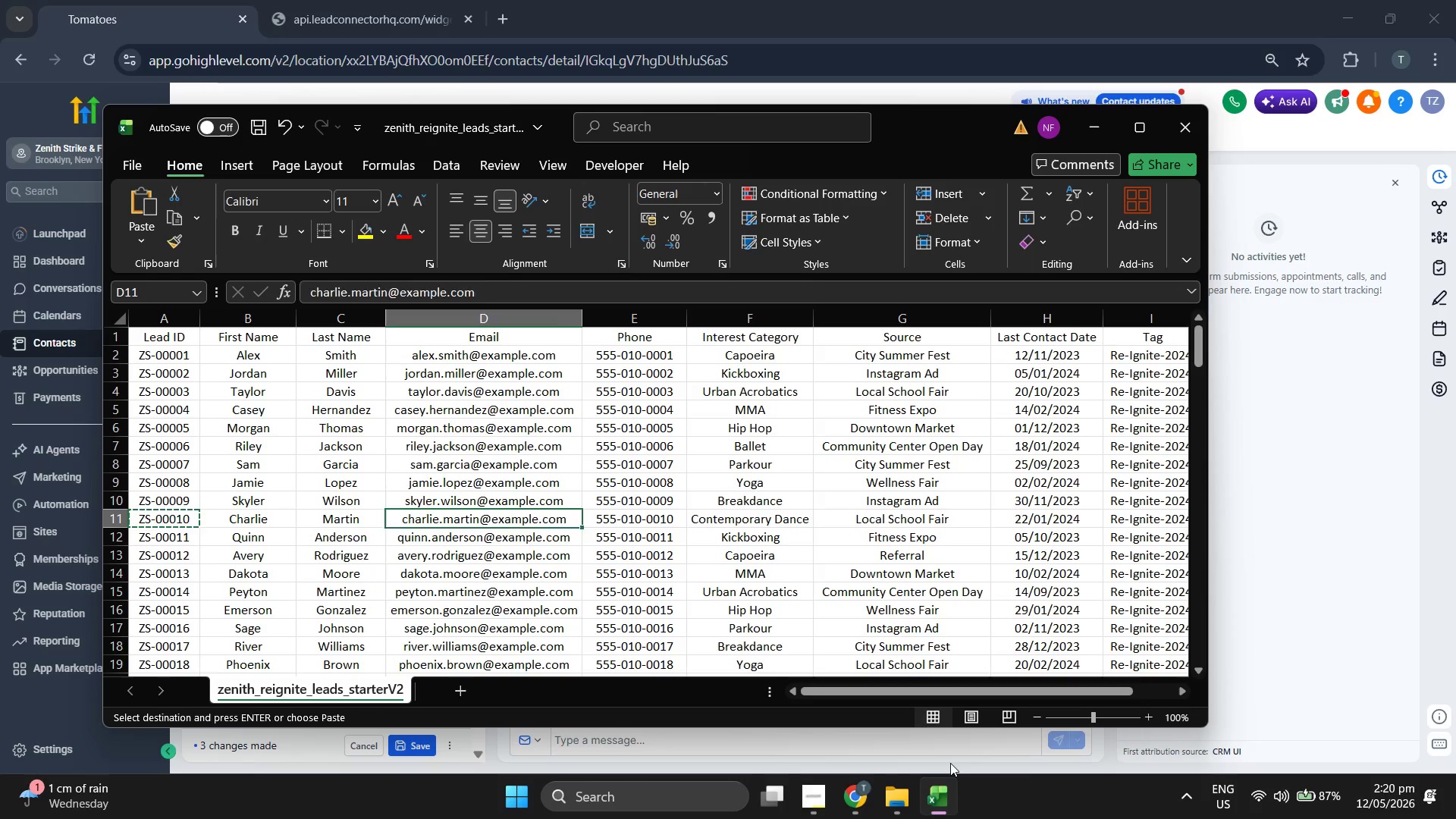 
key(ArrowRight)
 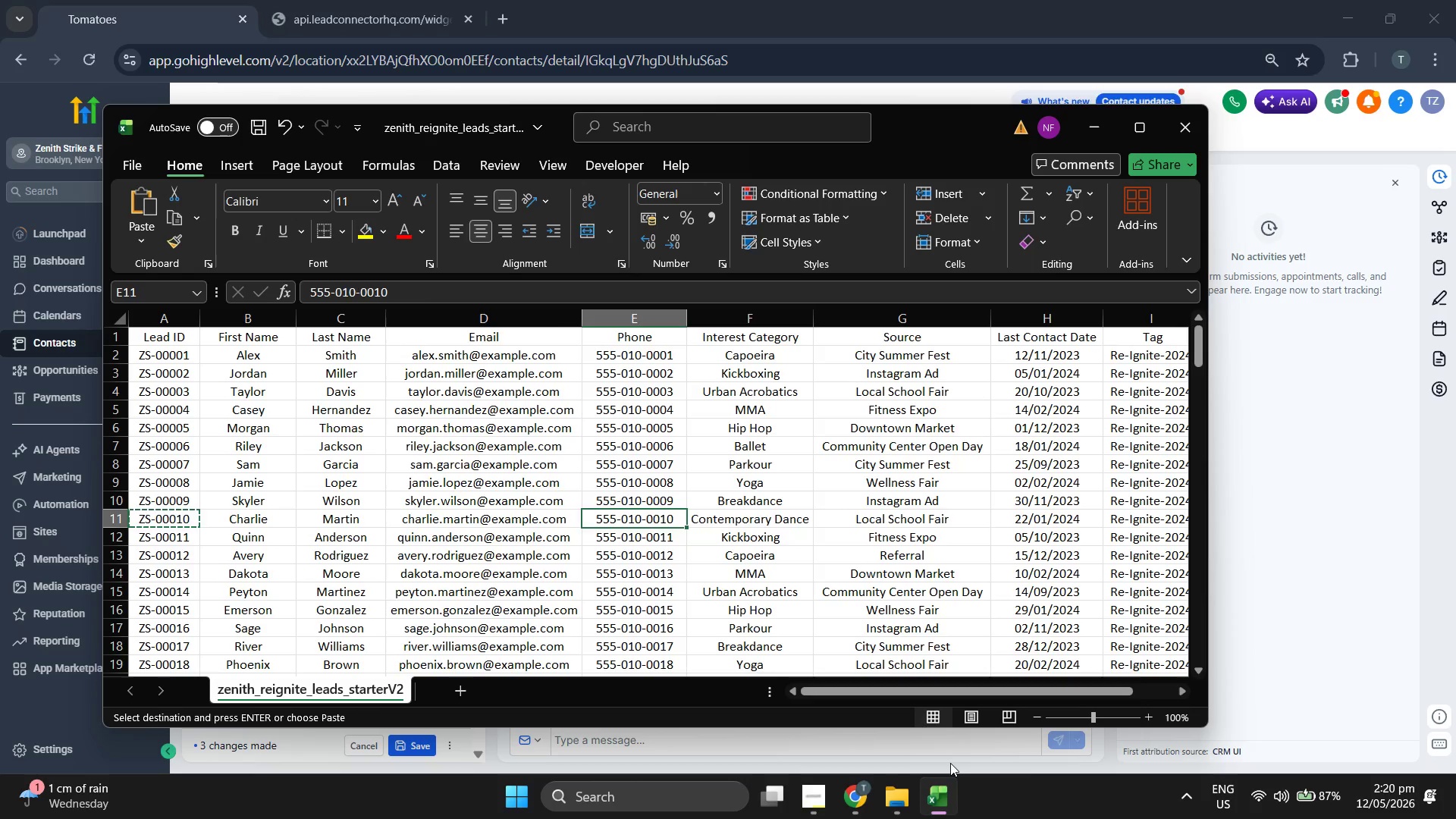 
key(ArrowRight)
 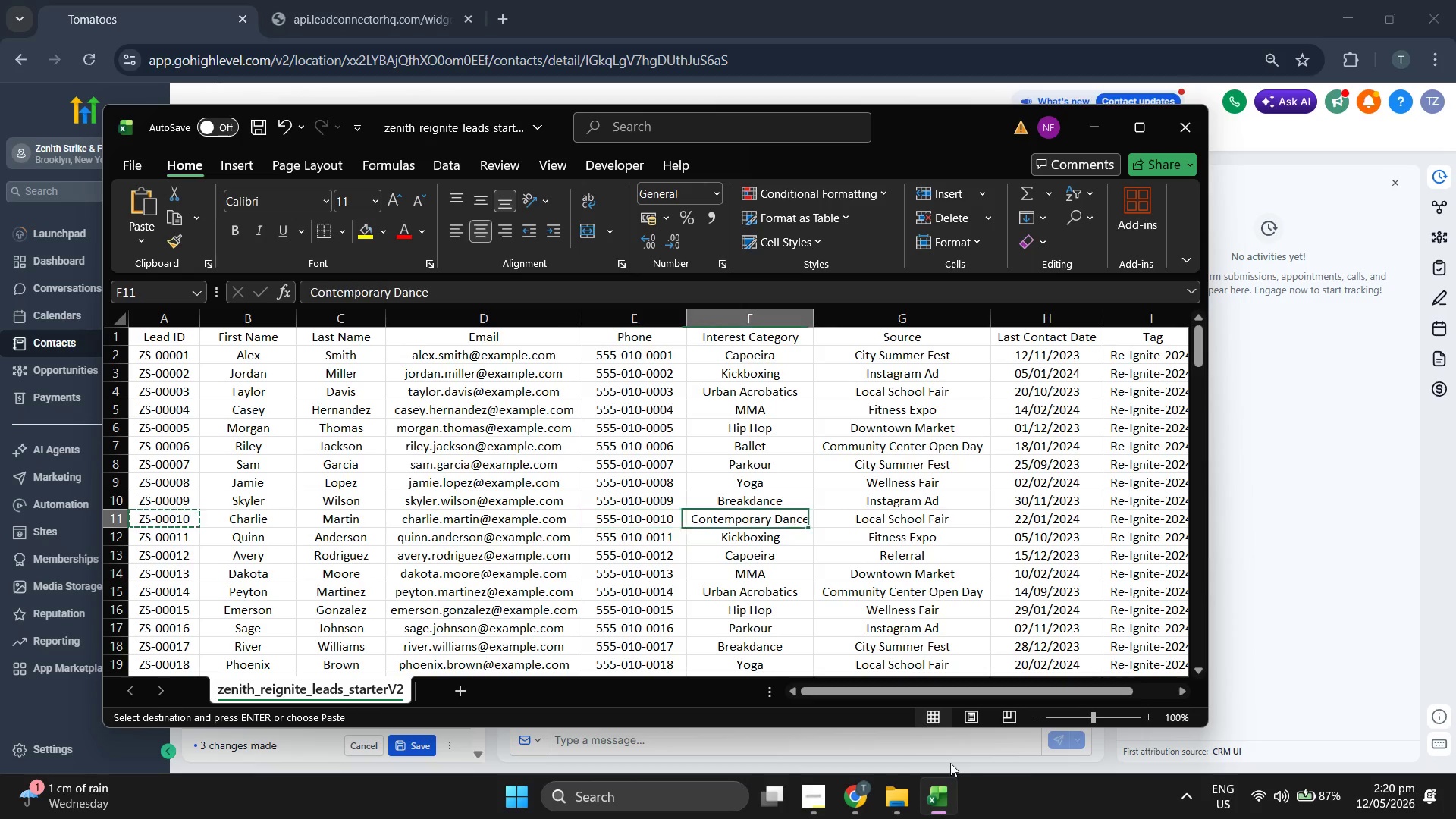 
key(ArrowRight)
 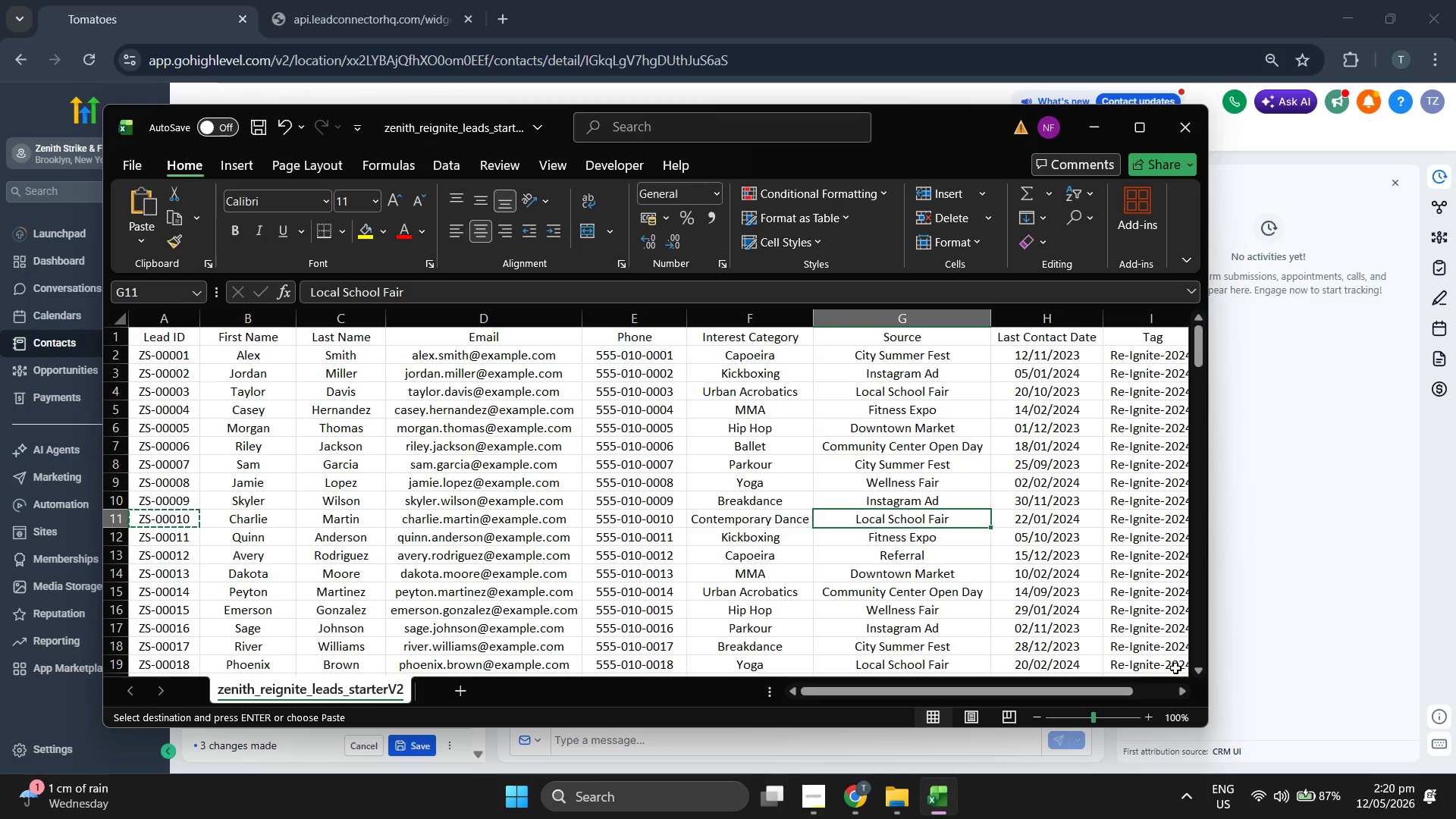 
left_click([1329, 604])
 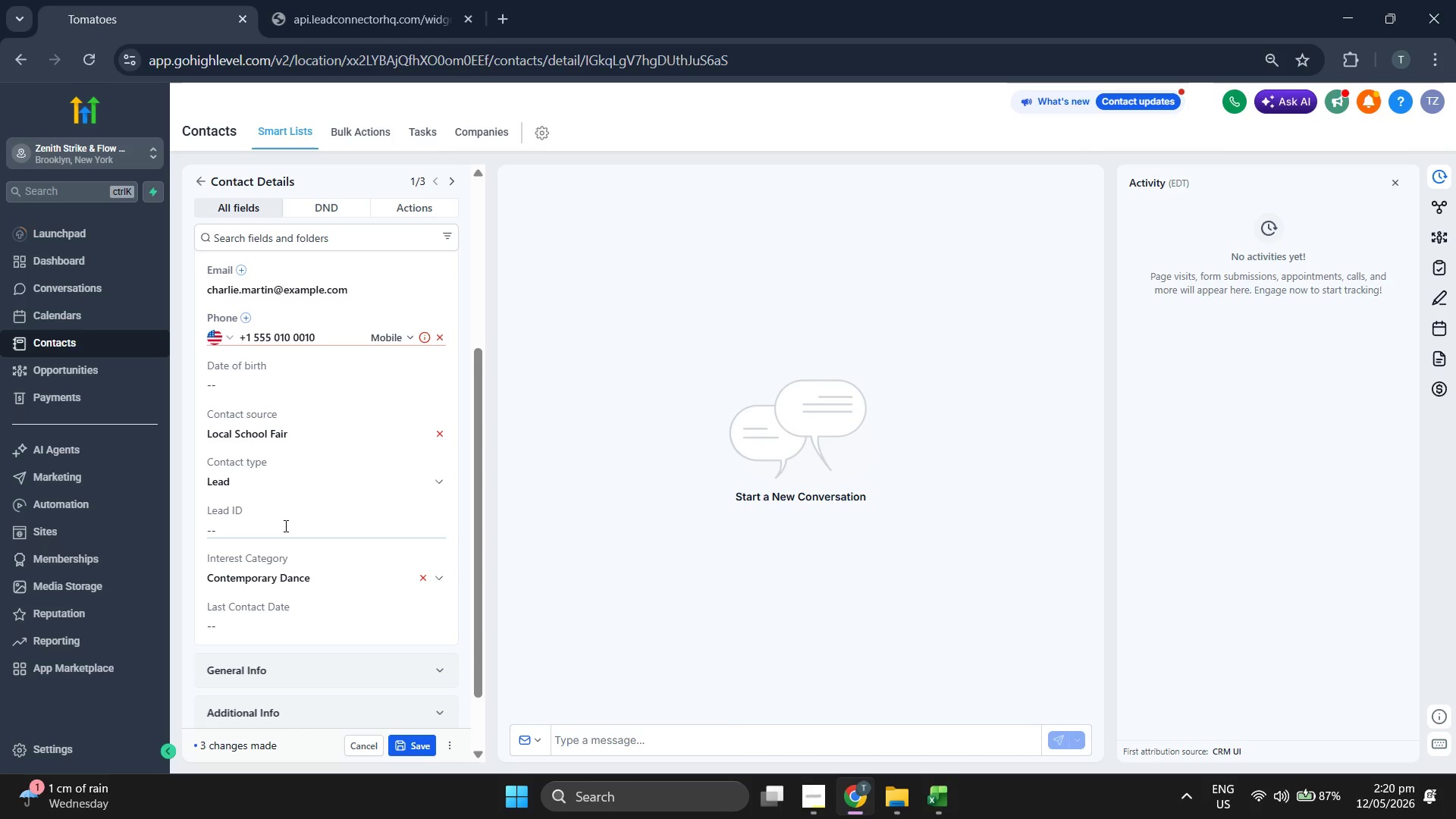 
left_click([287, 530])
 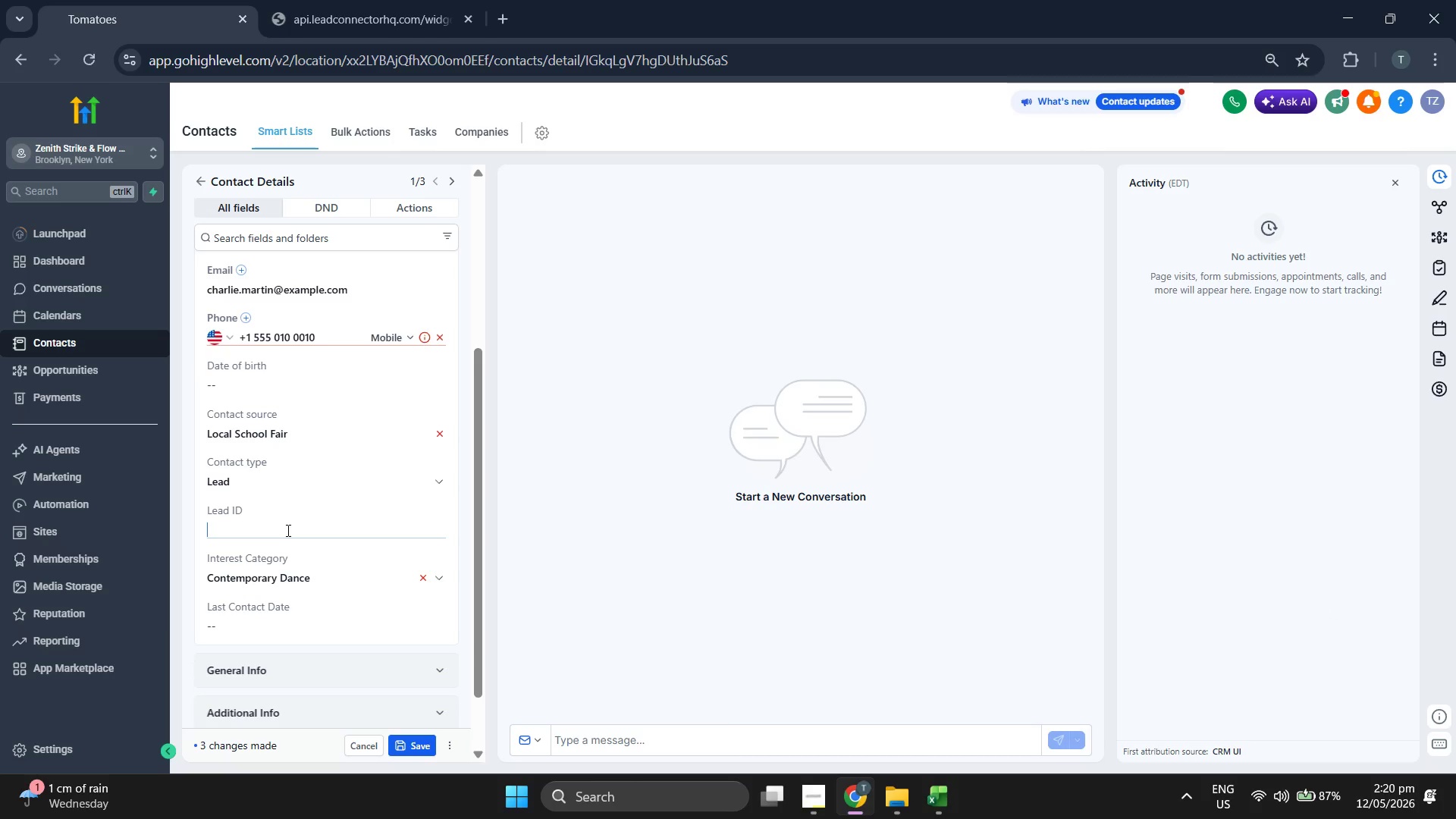 
key(Control+V)
 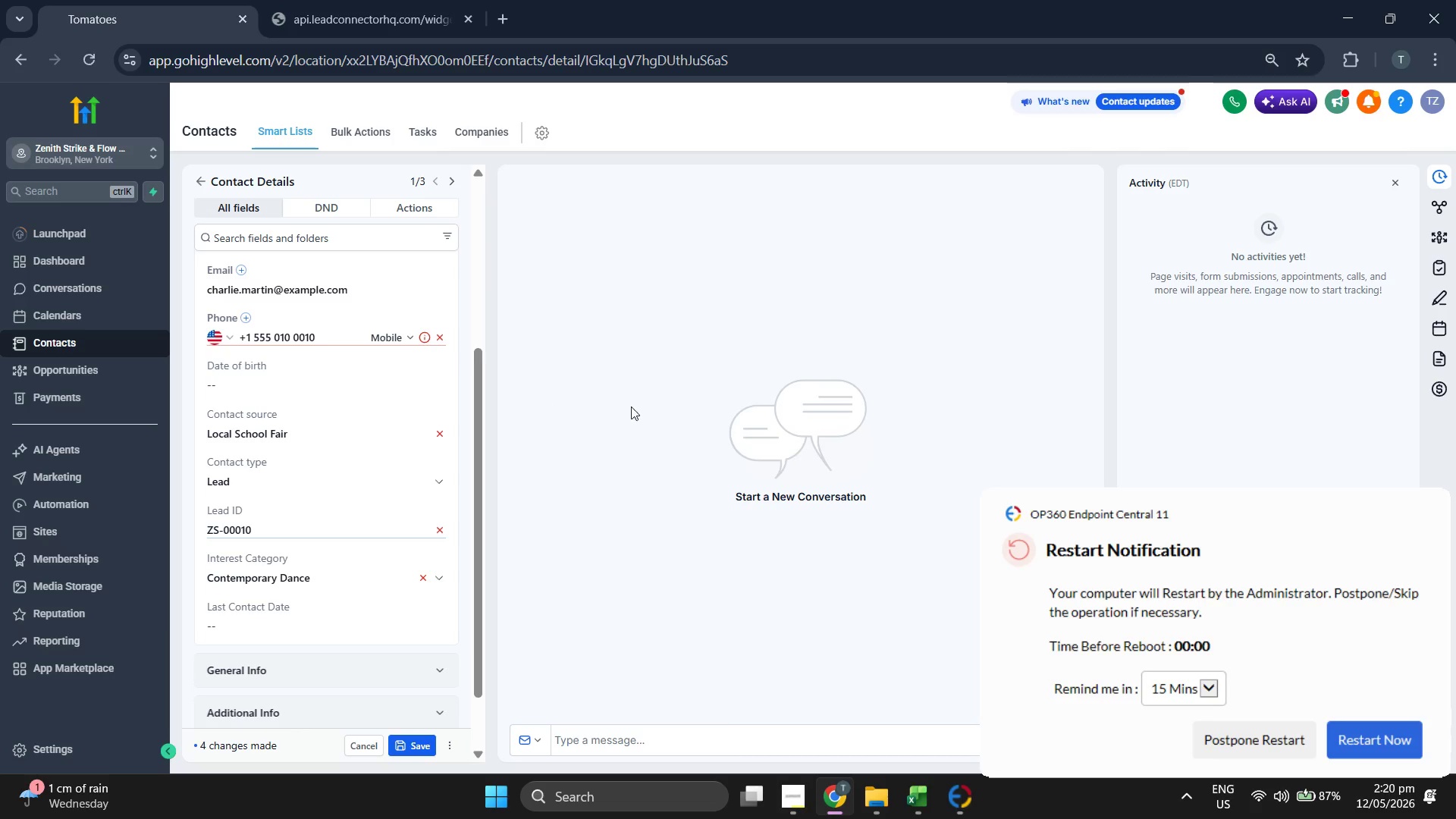 
mouse_move([1276, 746])
 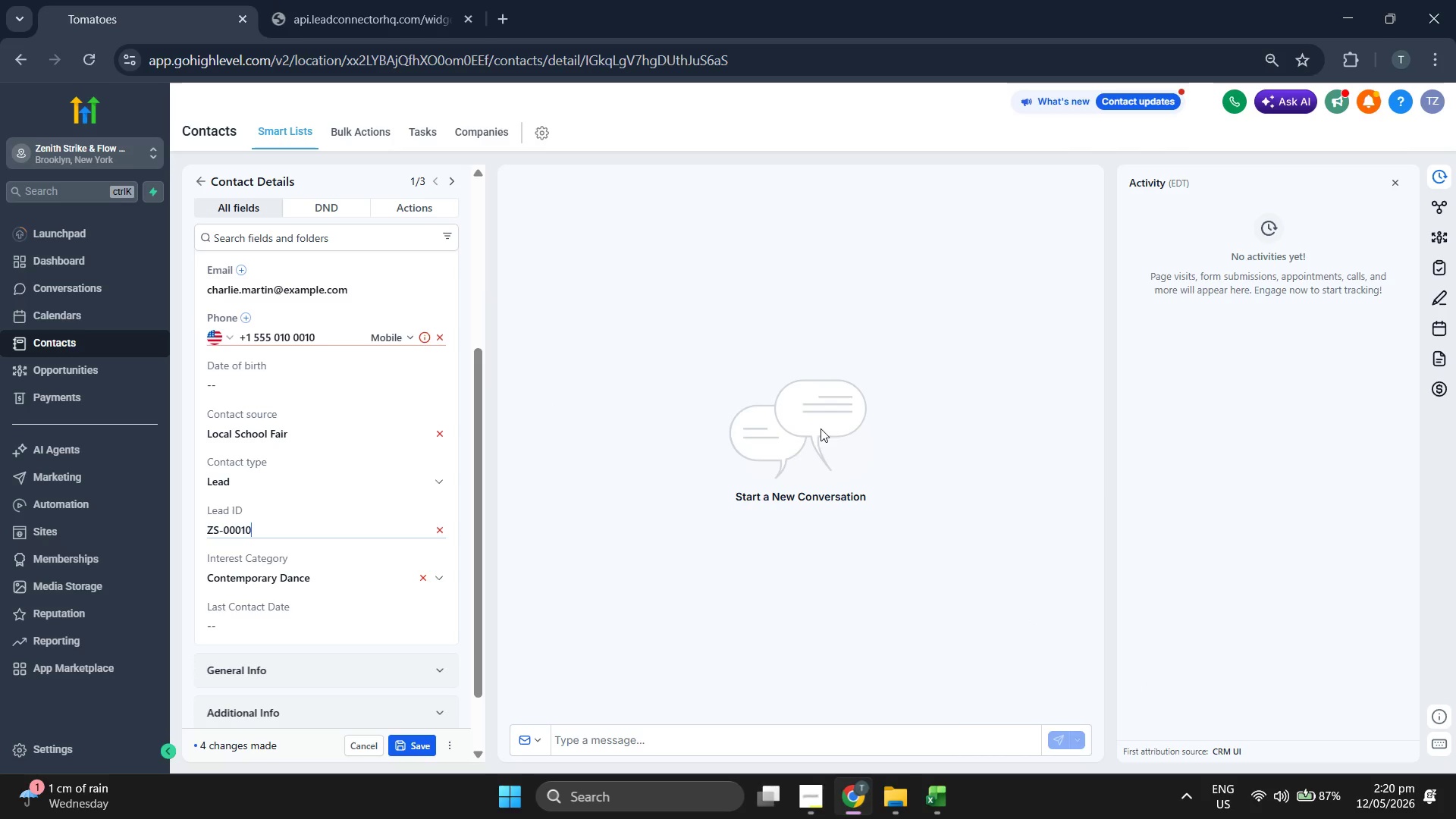 
left_click([811, 395])
 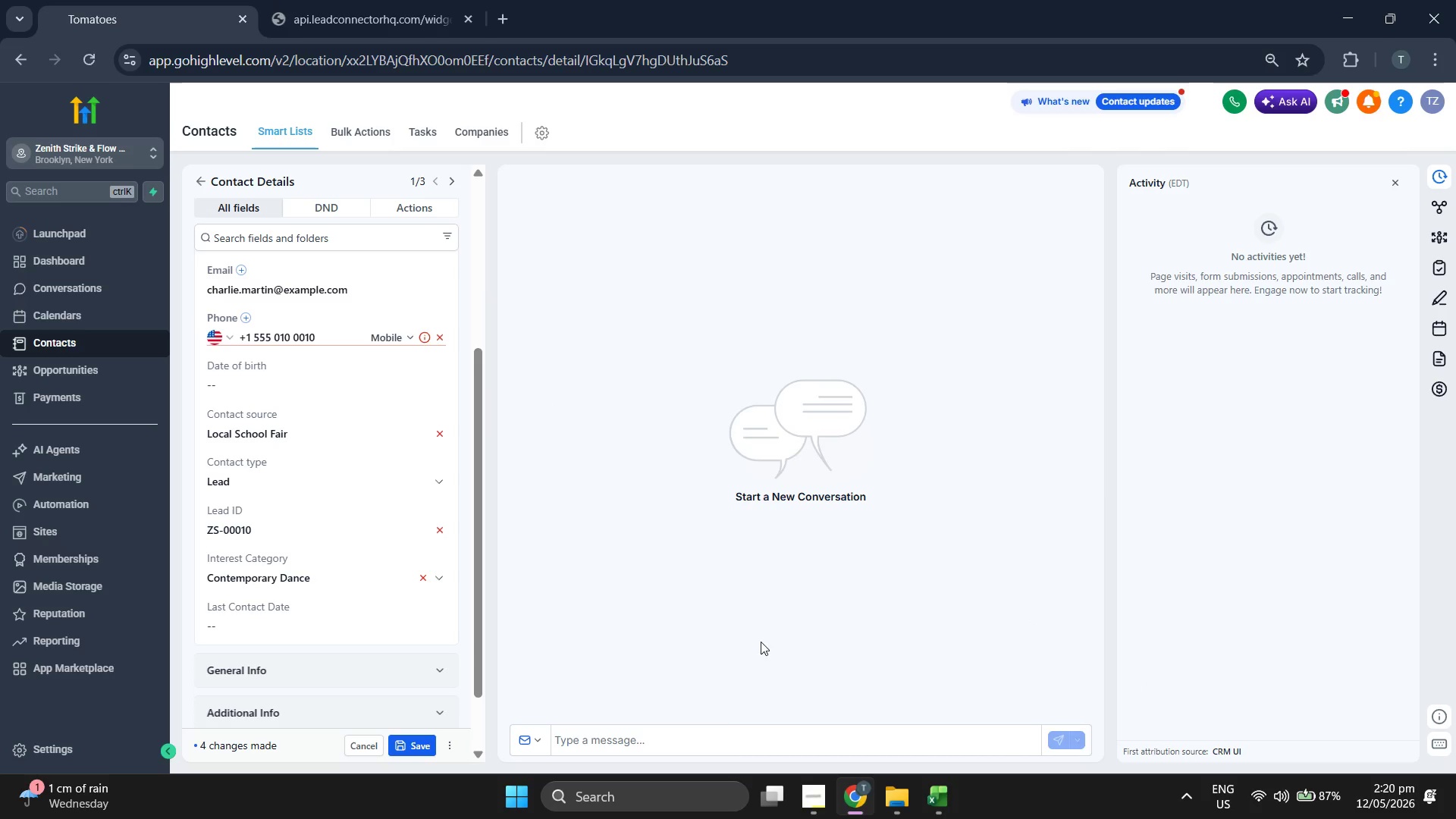 
left_click([942, 793])
 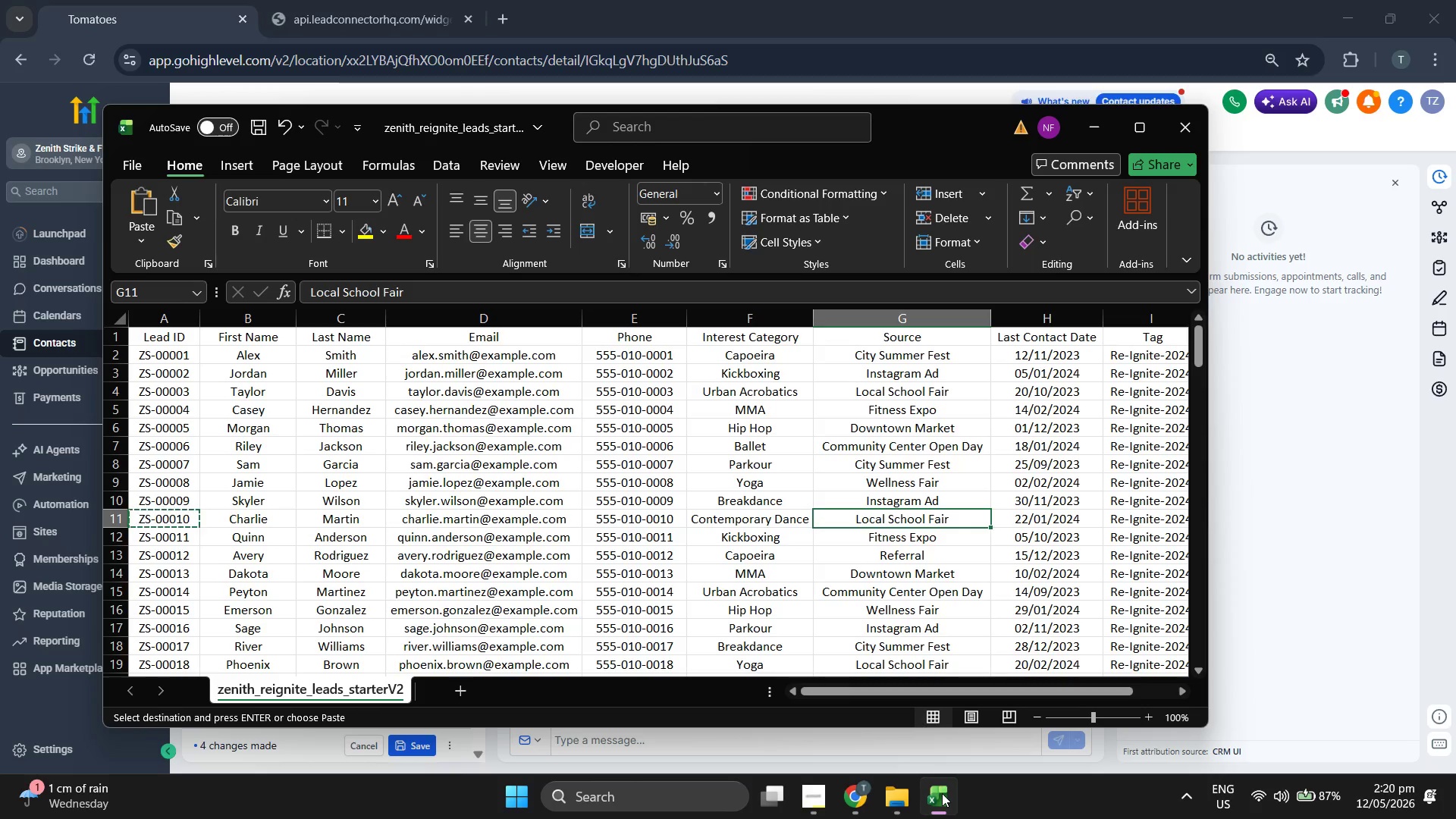 
left_click([942, 793])
 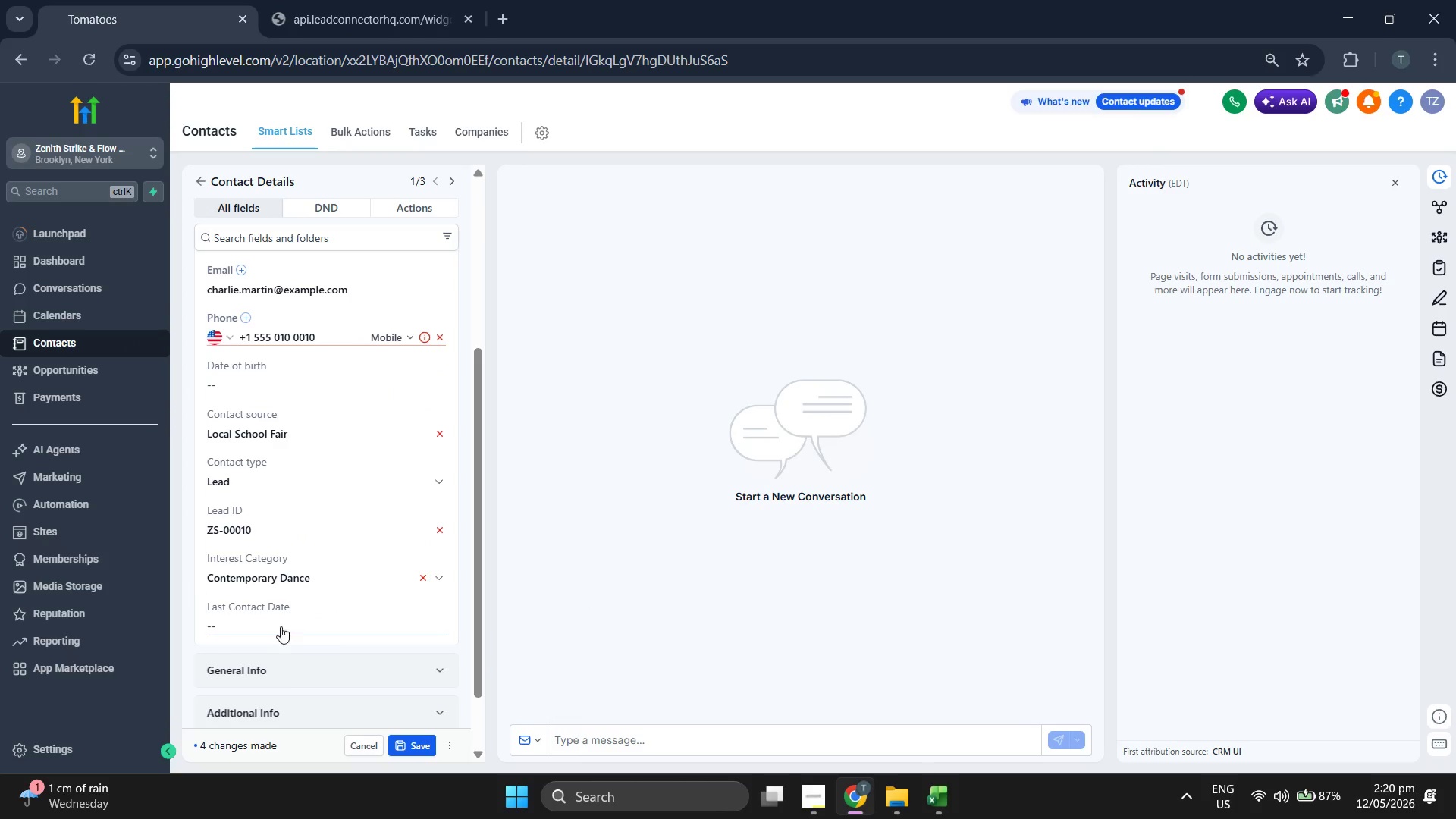 
left_click([296, 629])
 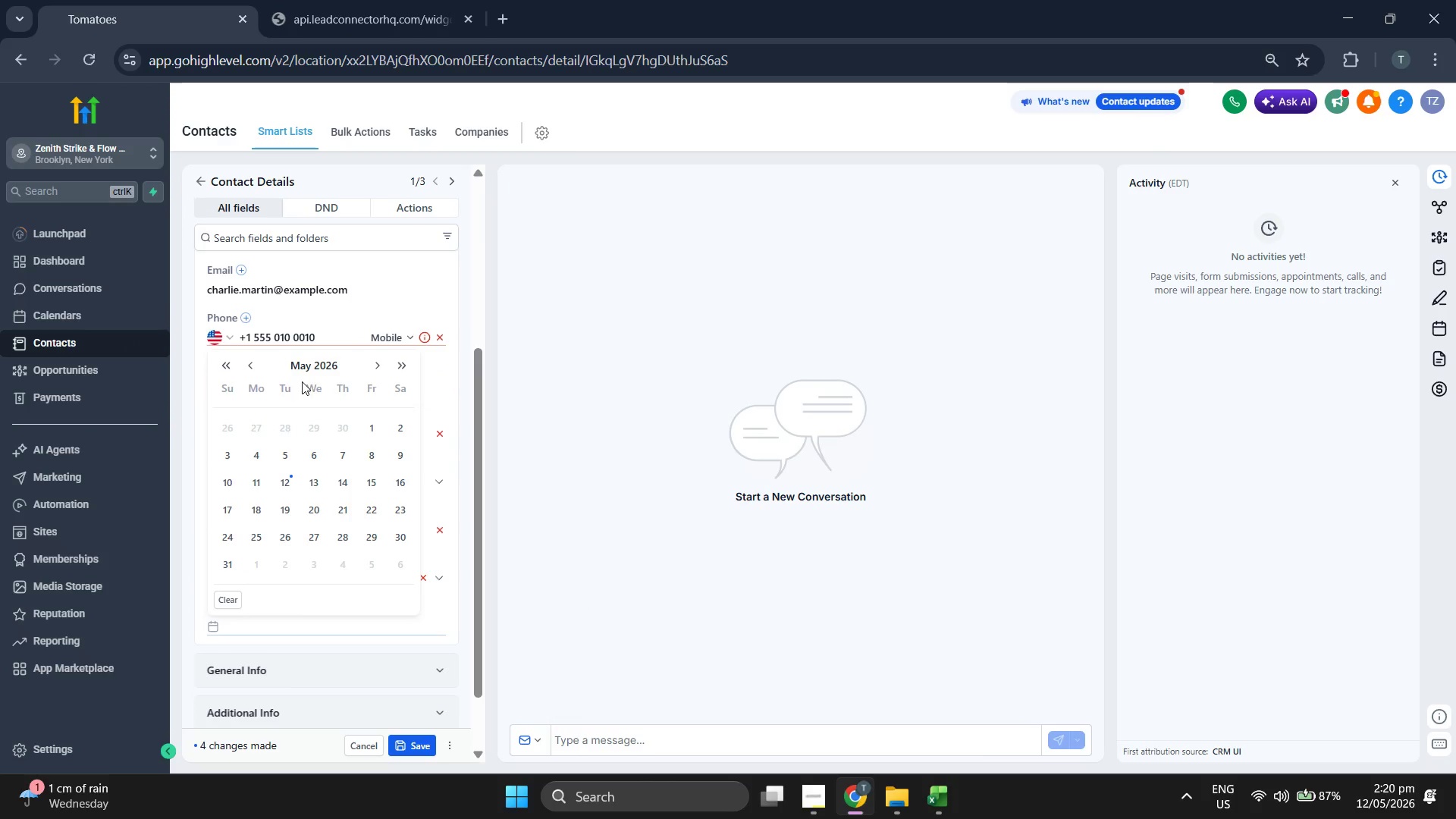 
left_click([306, 366])
 